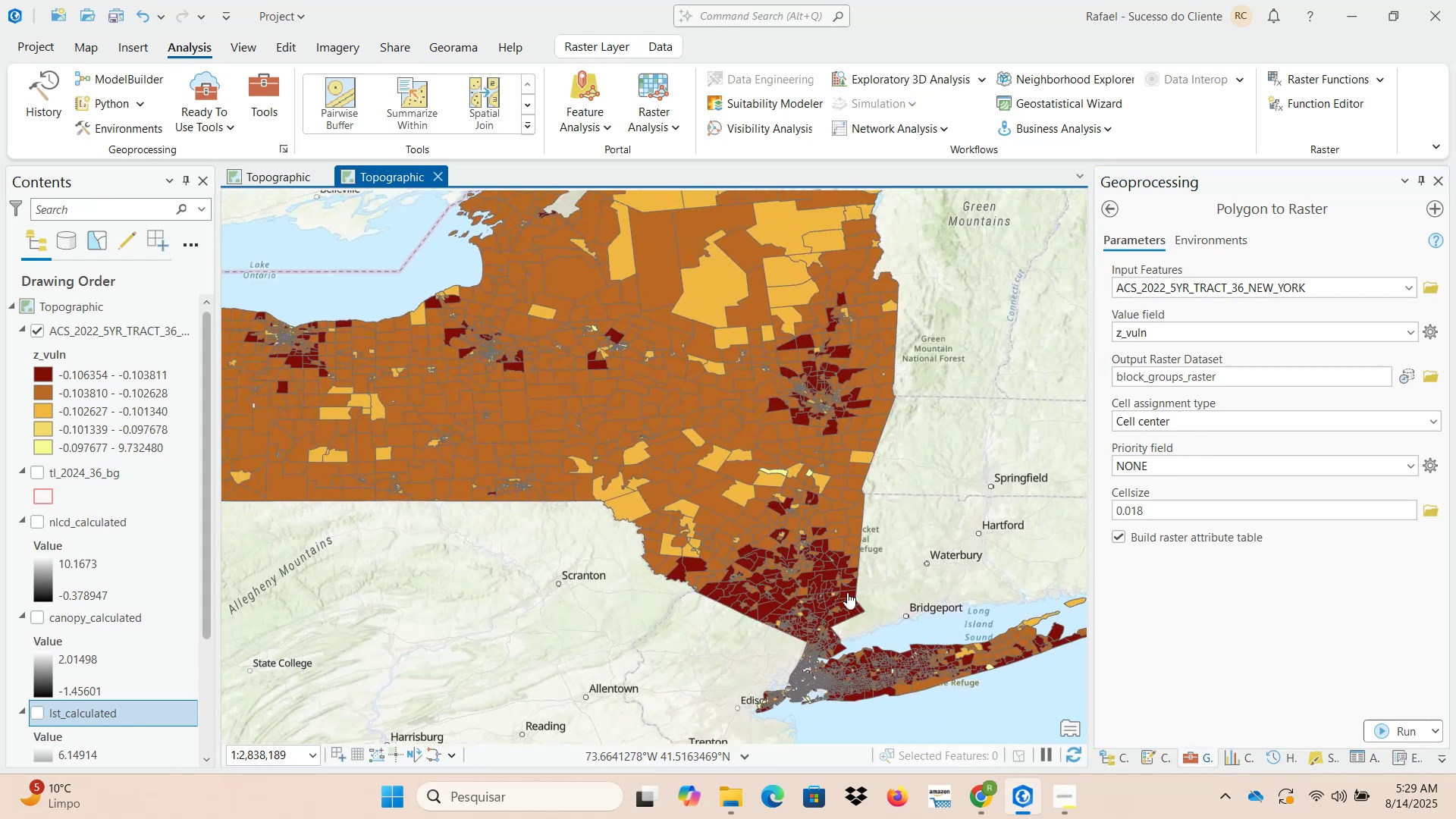 
scroll: coordinate [847, 592], scroll_direction: down, amount: 1.0
 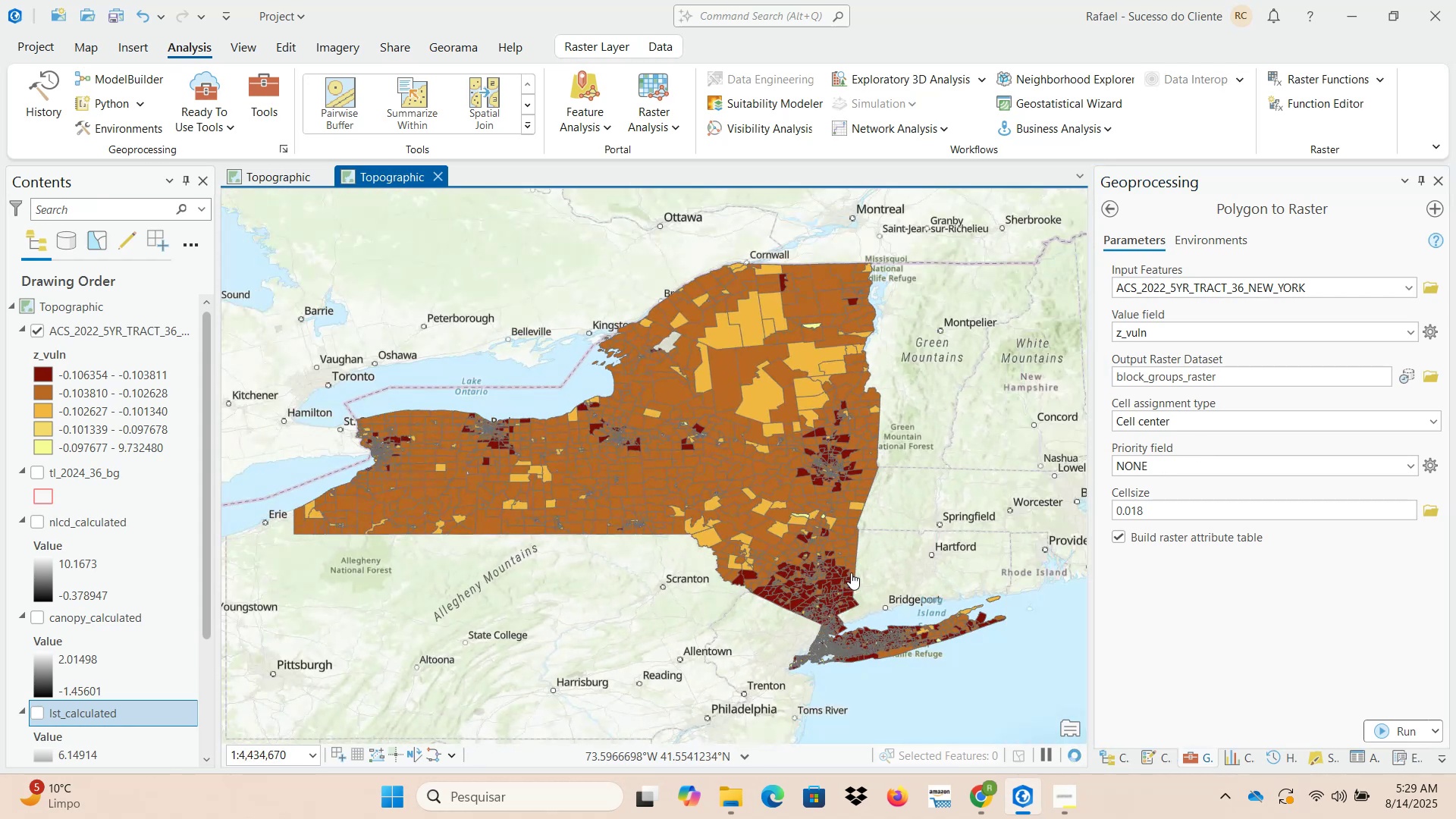 
left_click_drag(start_coordinate=[852, 572], to_coordinate=[830, 566])
 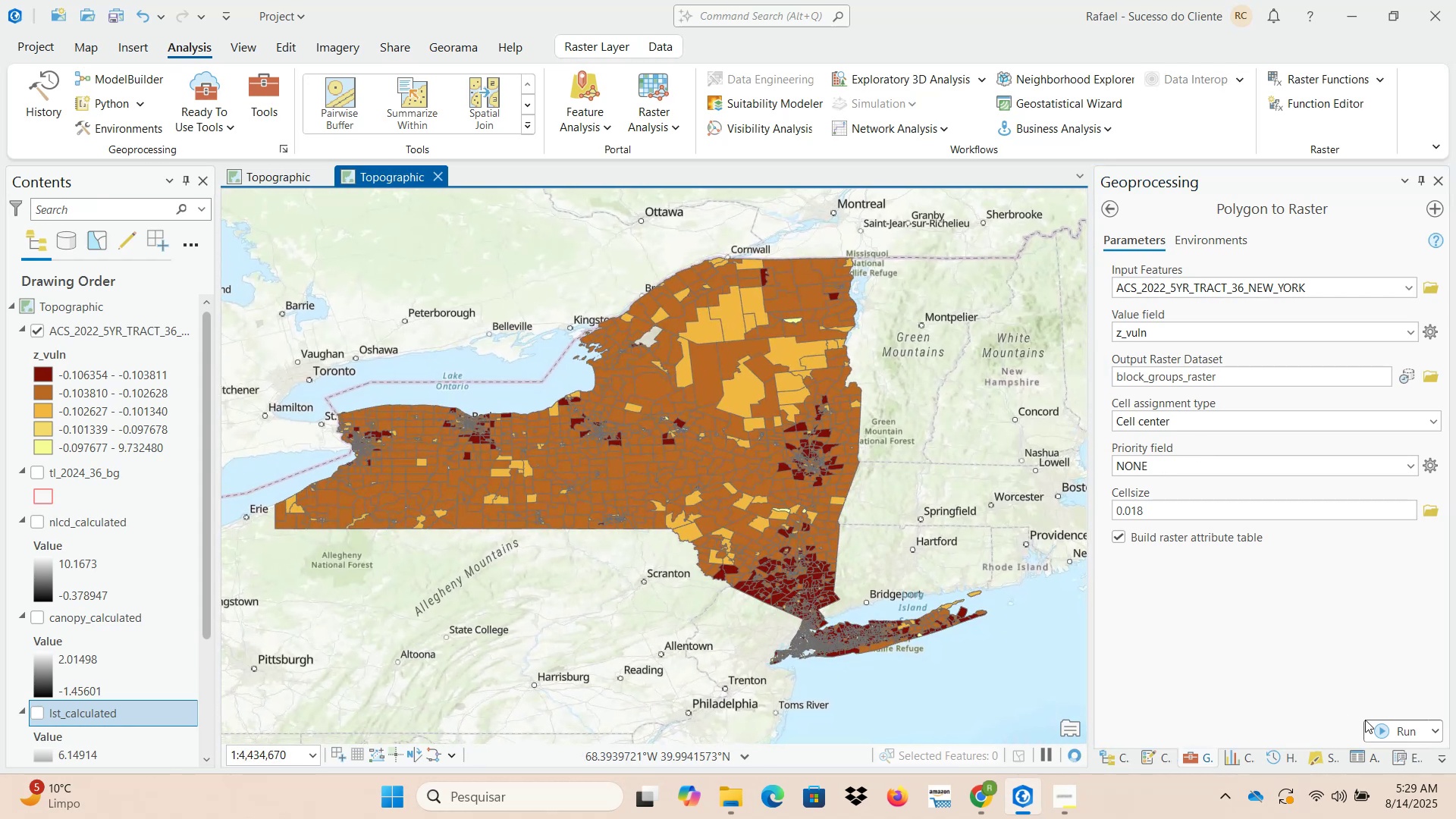 
left_click([1378, 726])
 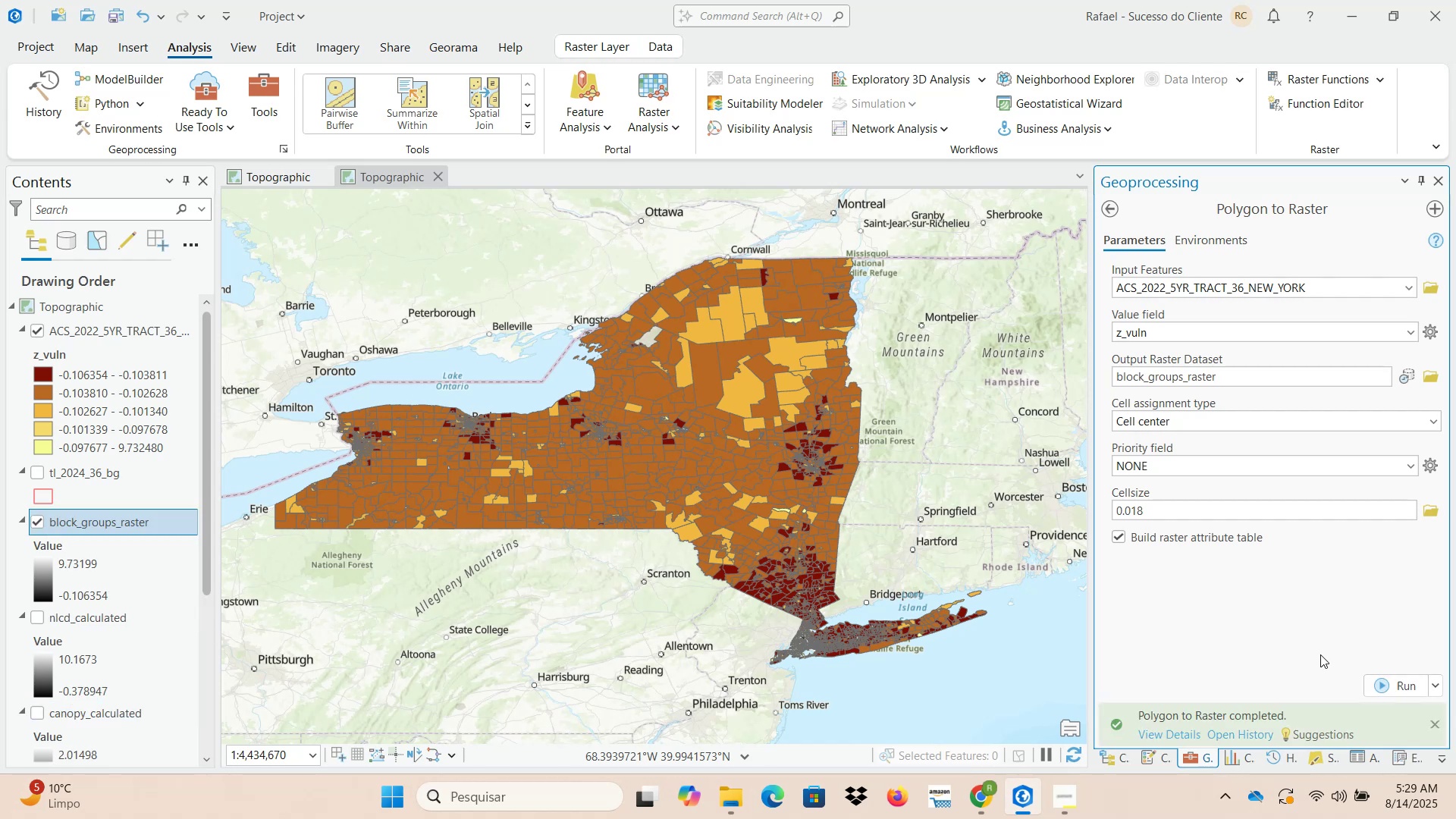 
wait(11.8)
 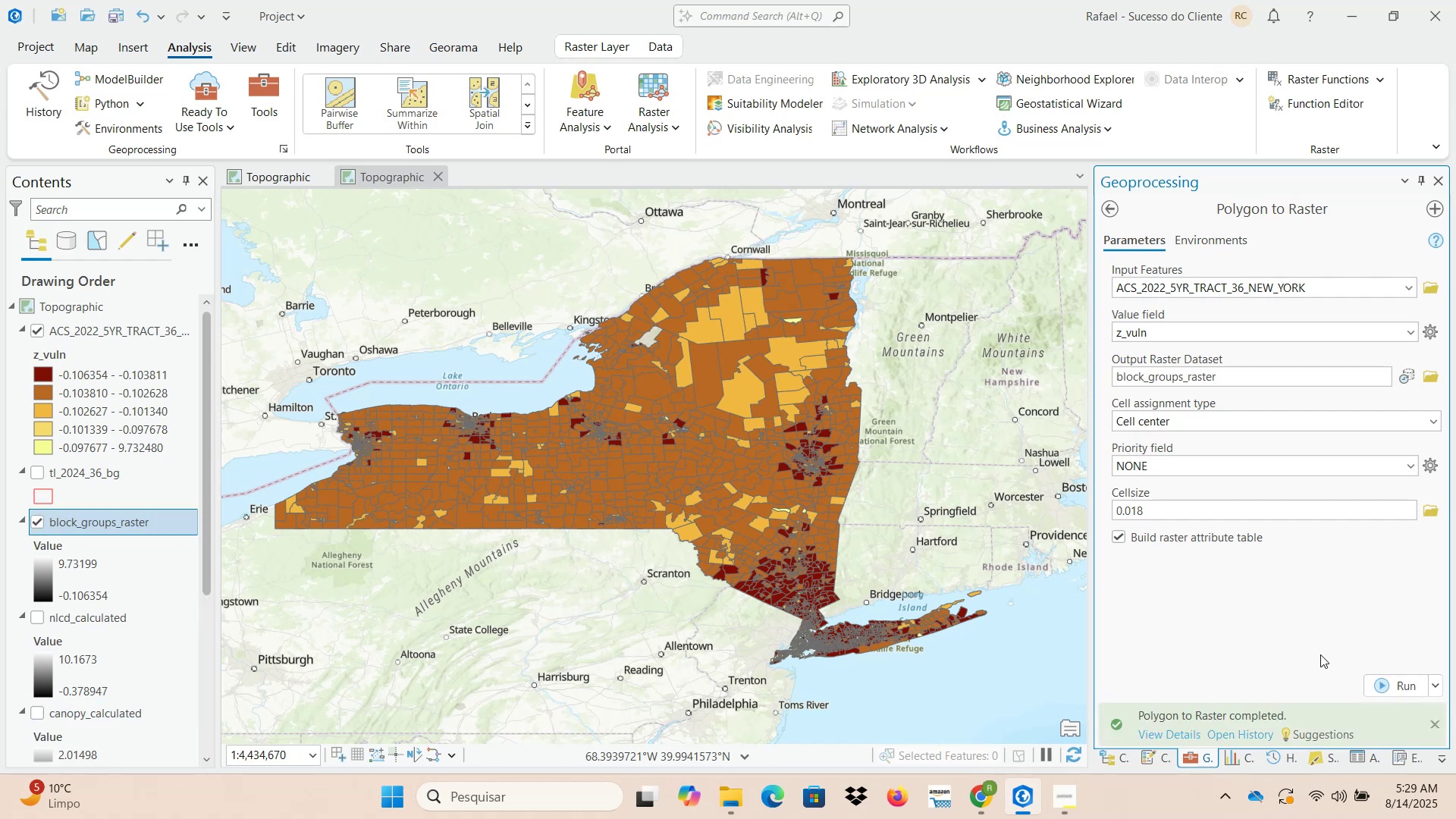 
mouse_move([39, 333])
 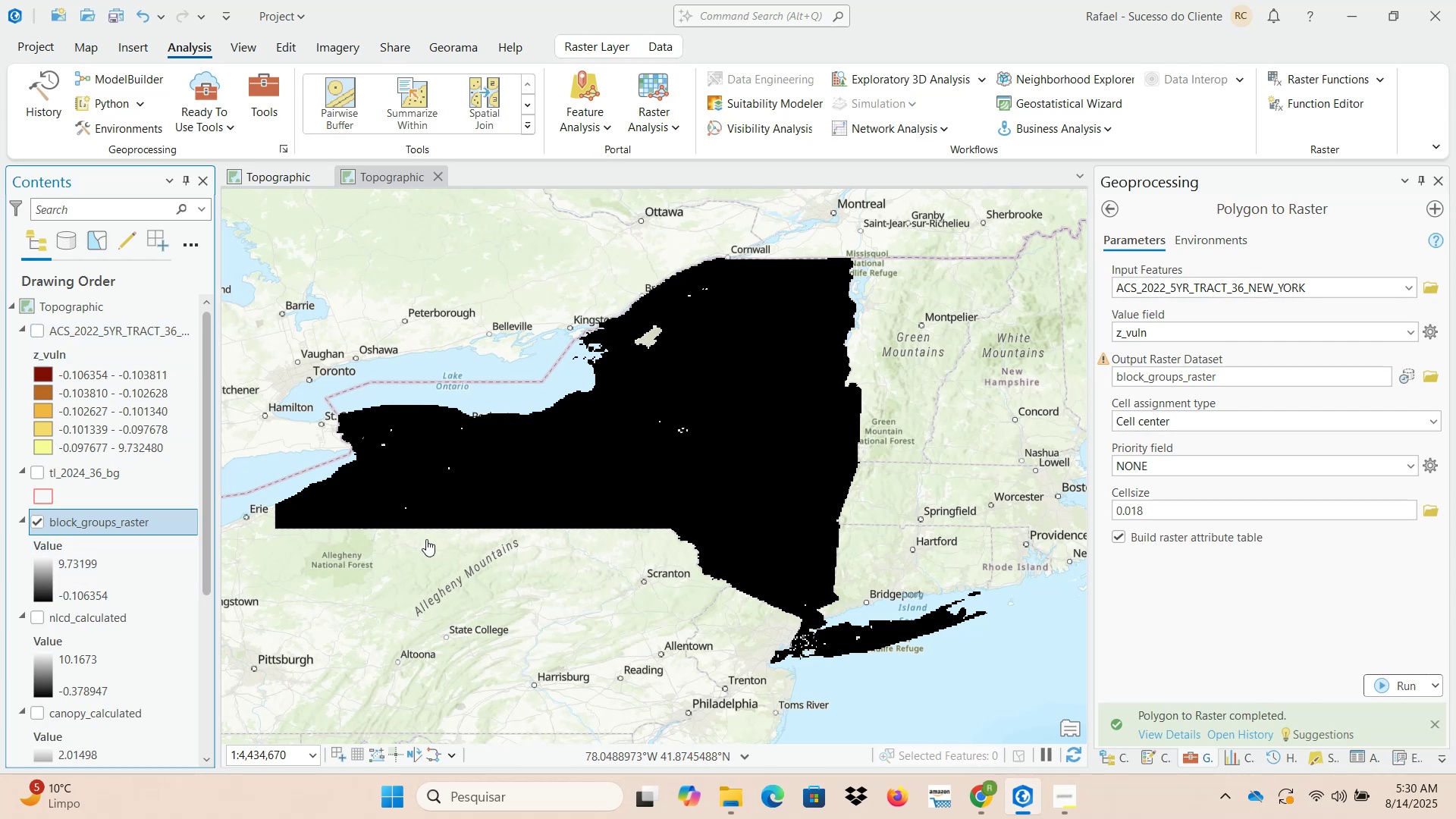 
wait(7.07)
 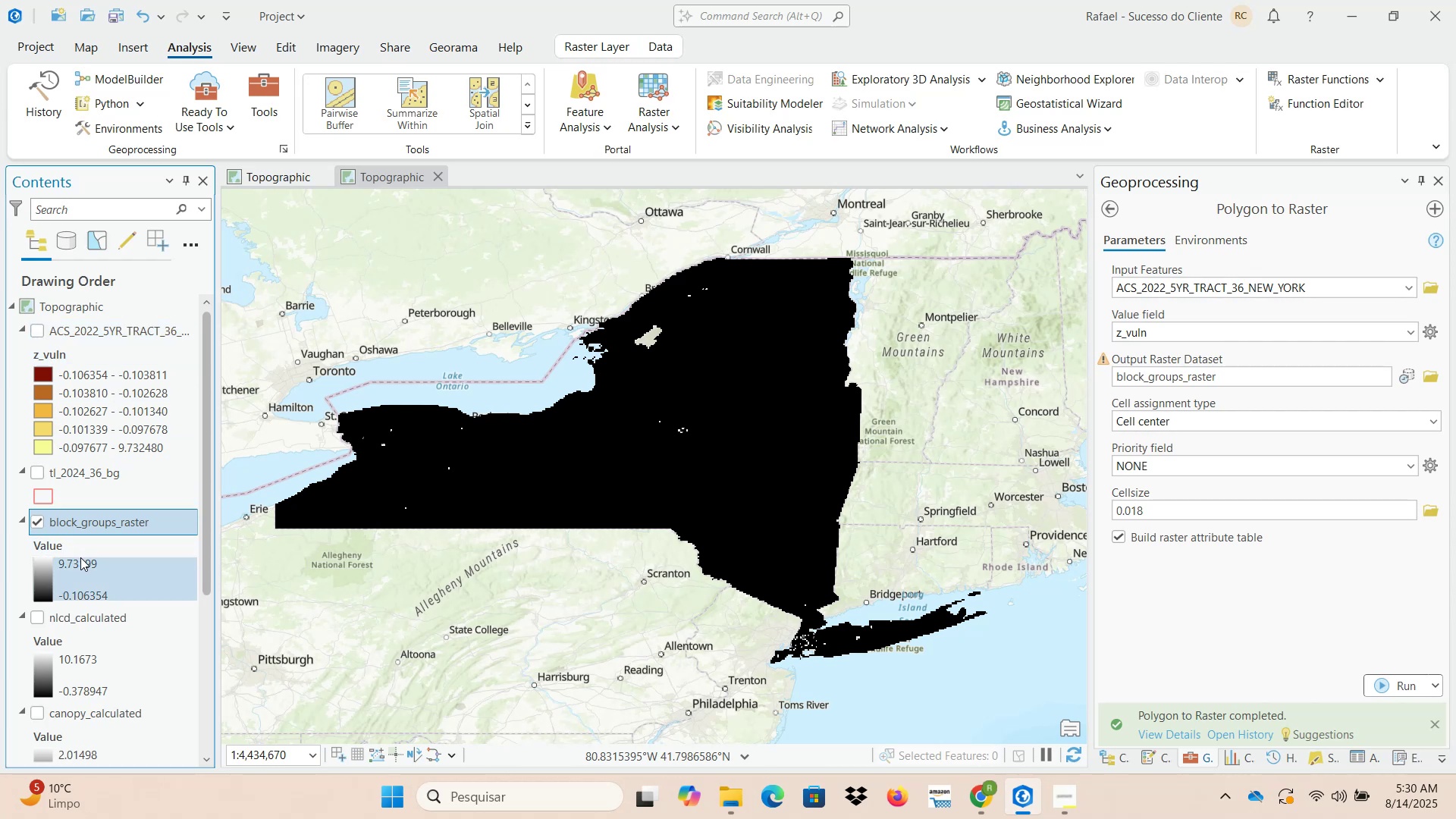 
scroll: coordinate [337, 510], scroll_direction: up, amount: 1.0
 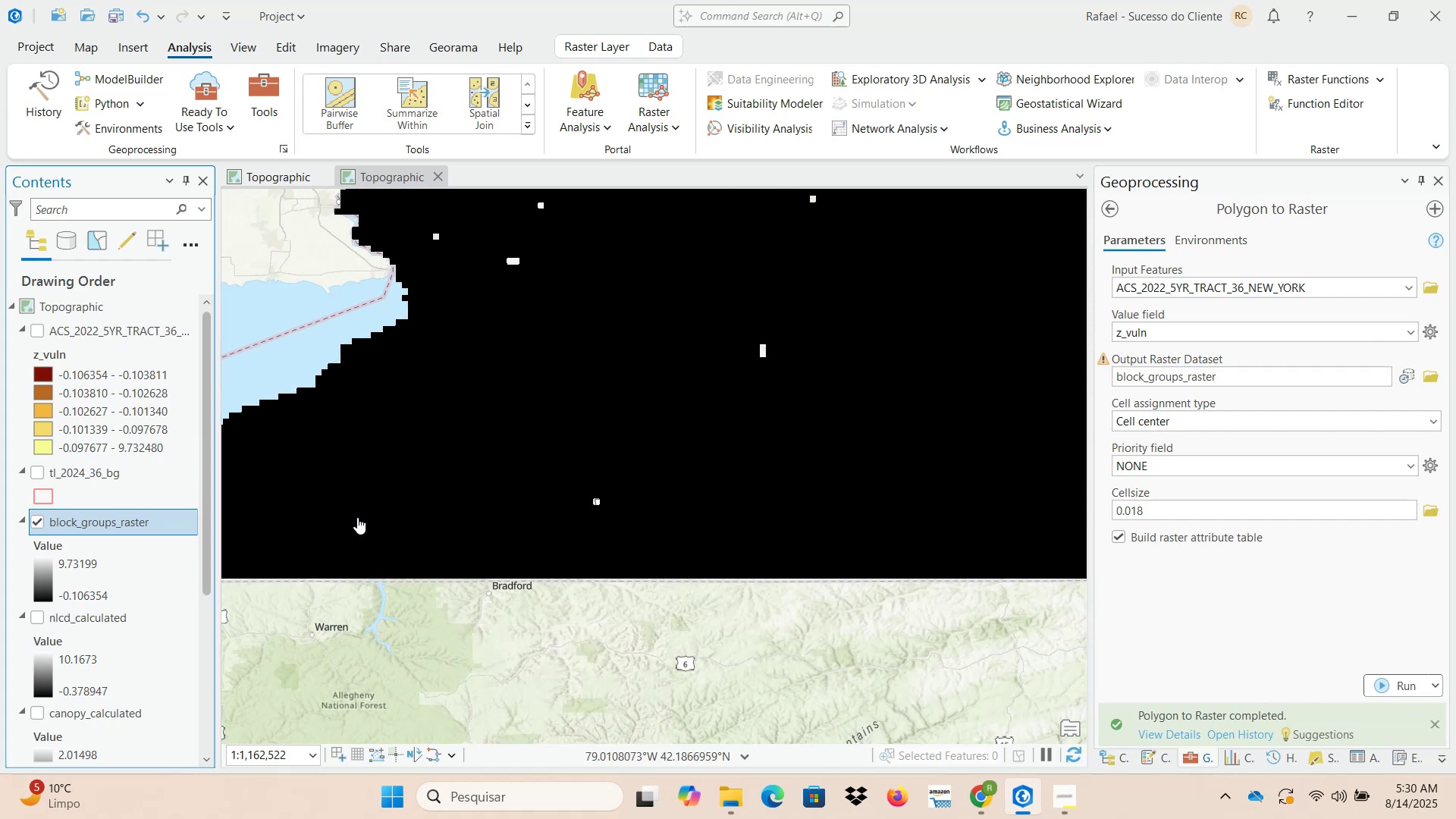 
wait(6.87)
 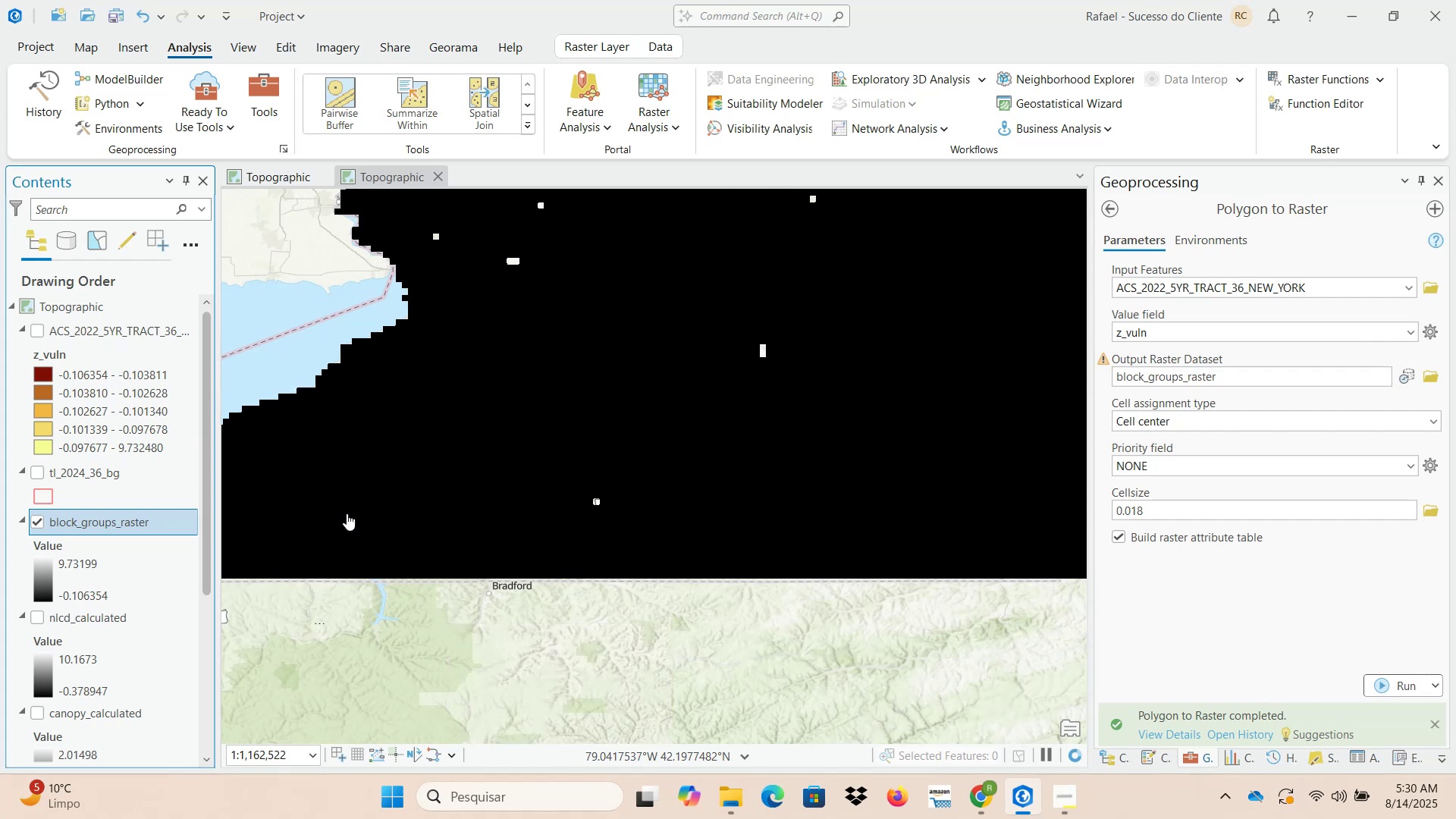 
scroll: coordinate [358, 517], scroll_direction: down, amount: 2.0
 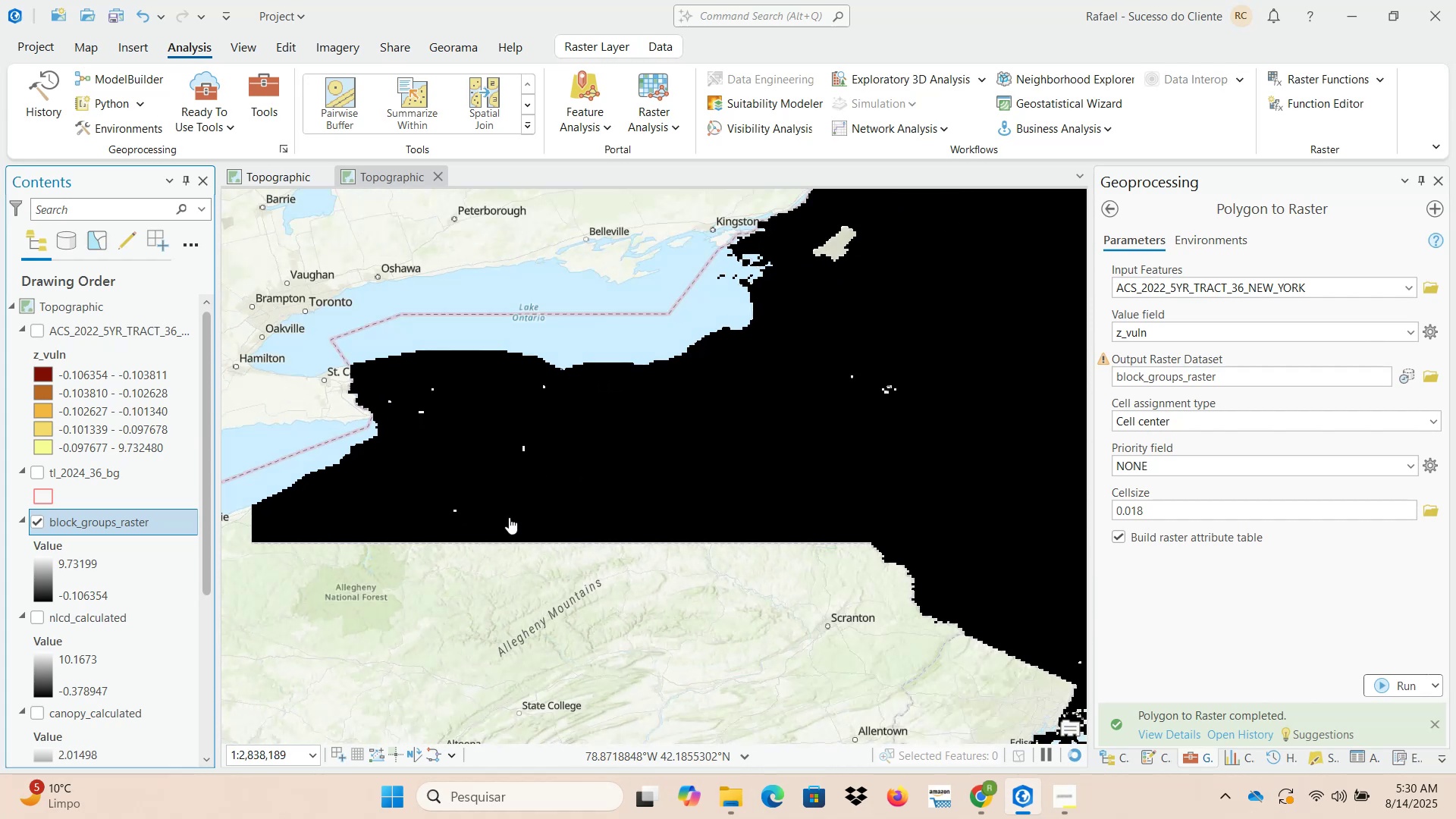 
left_click_drag(start_coordinate=[768, 521], to_coordinate=[422, 405])
 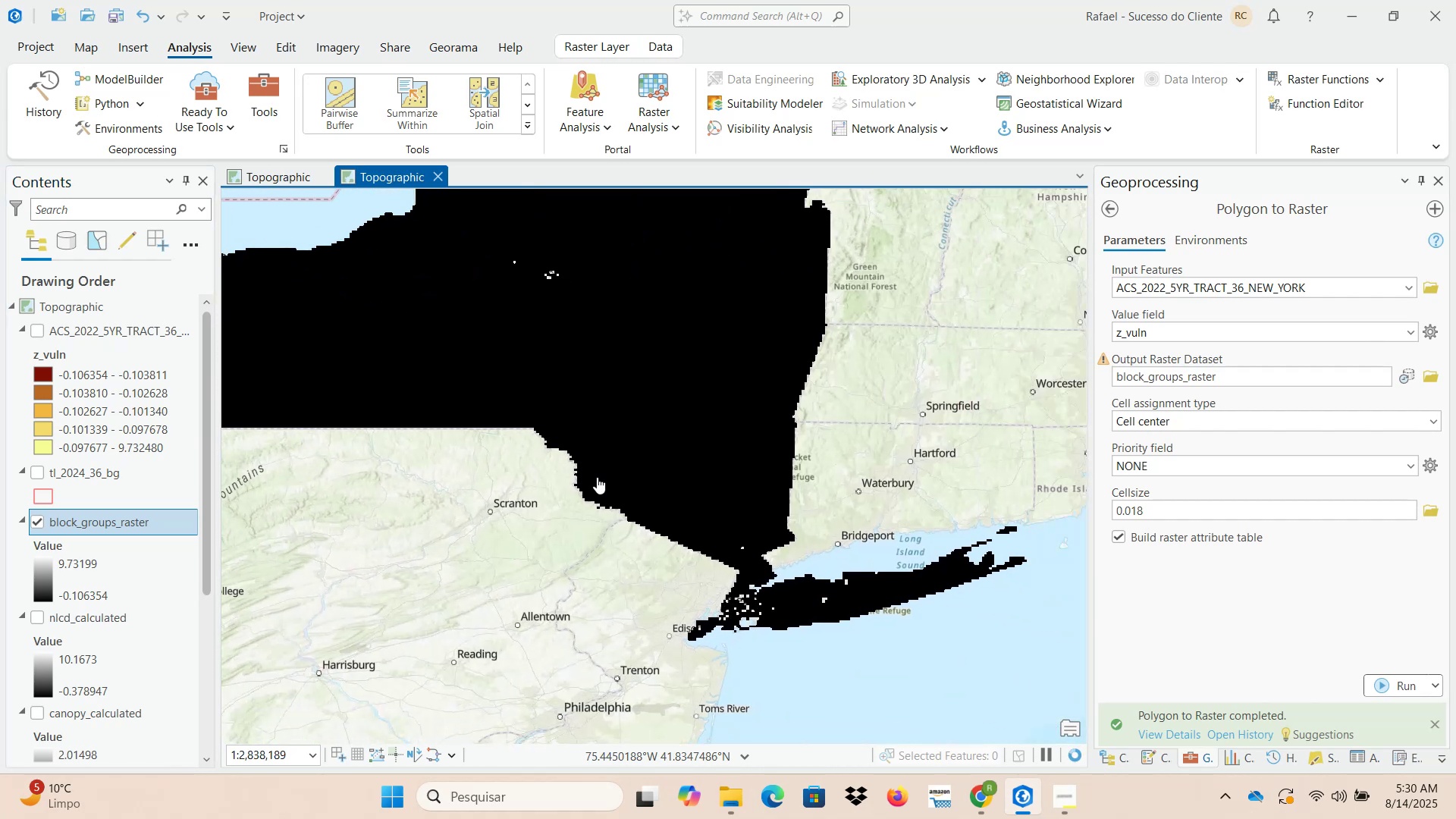 
left_click_drag(start_coordinate=[676, 504], to_coordinate=[519, 457])
 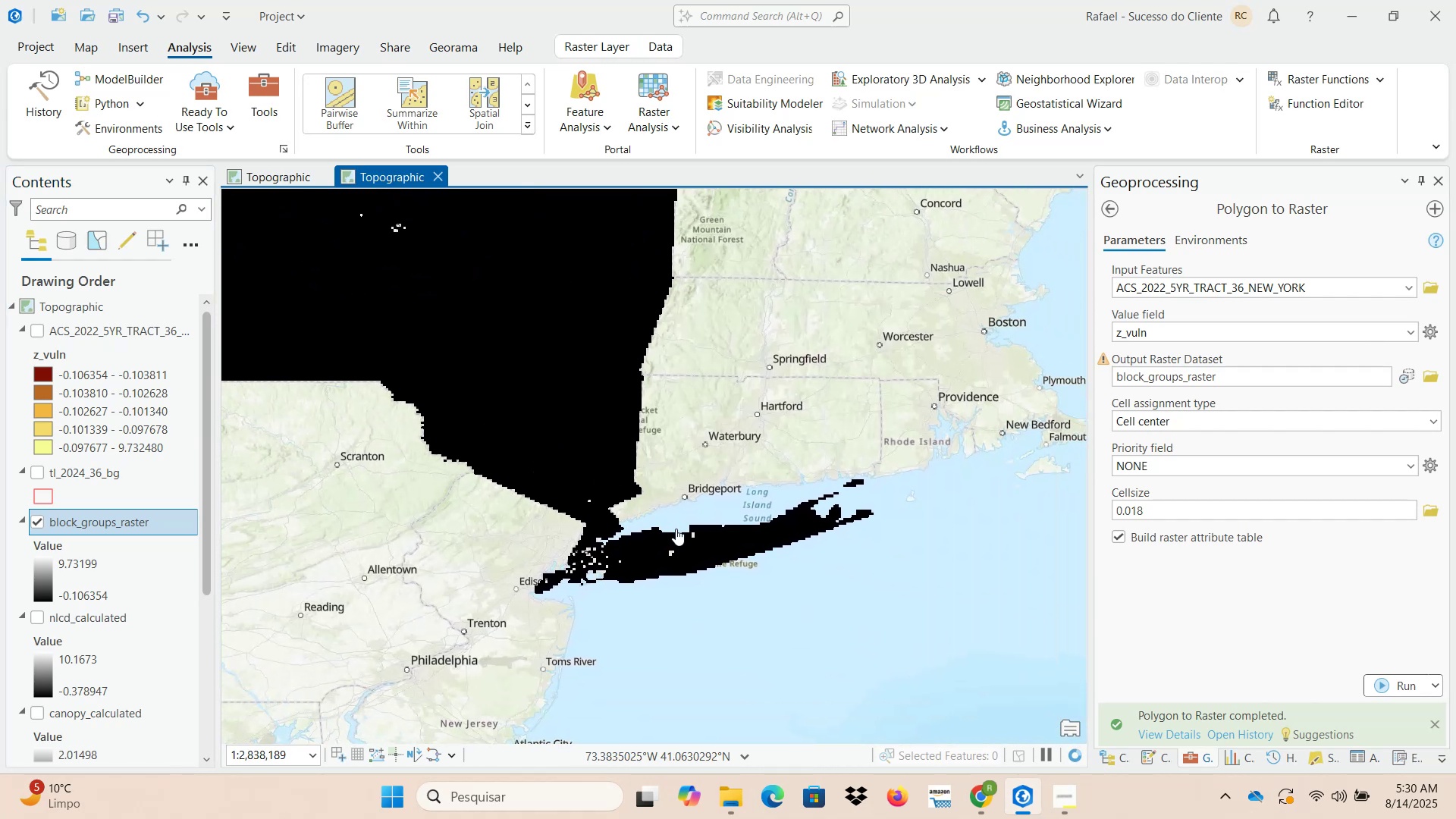 
scroll: coordinate [334, 416], scroll_direction: up, amount: 7.0
 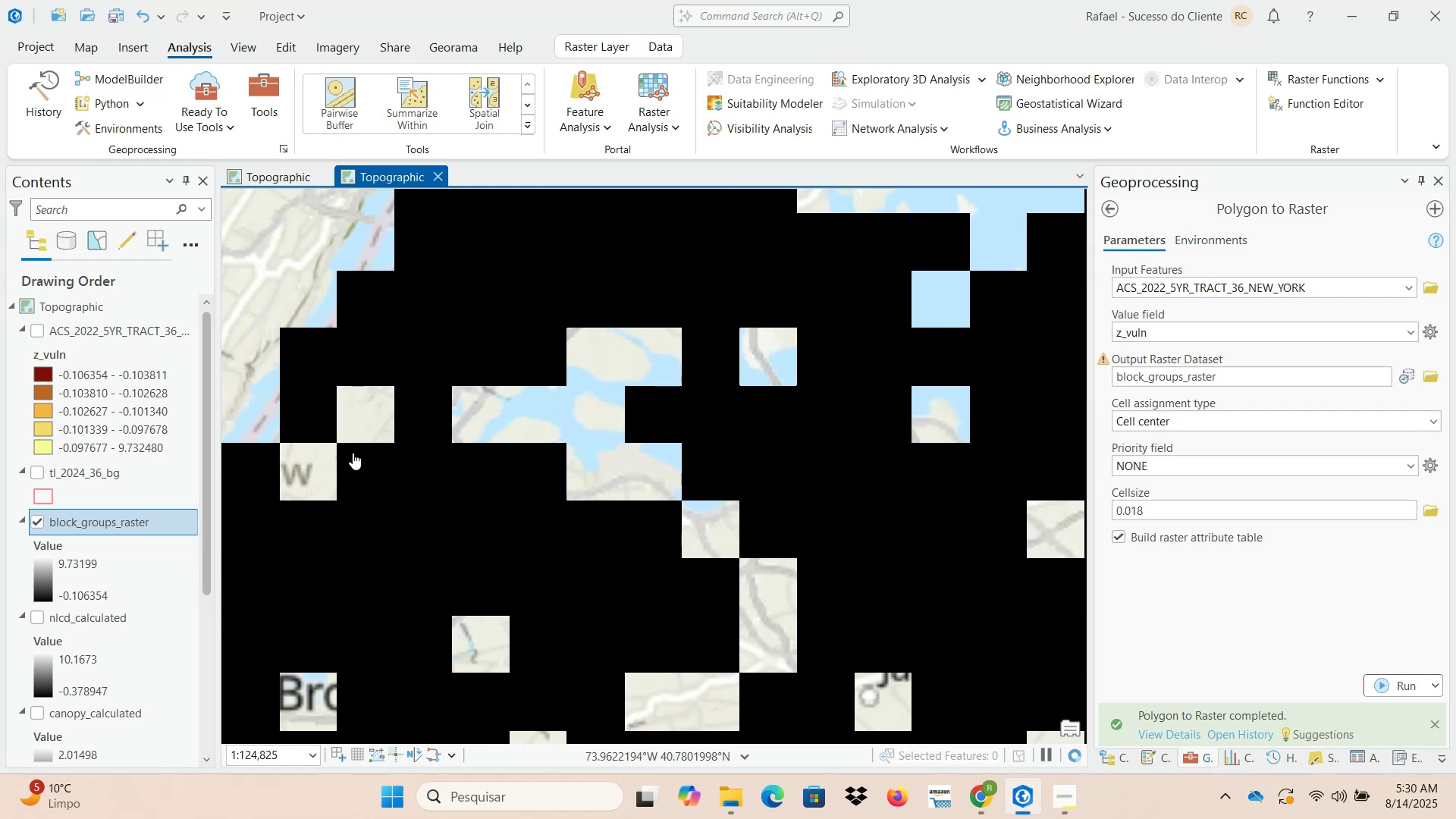 
scroll: coordinate [368, 471], scroll_direction: down, amount: 6.0
 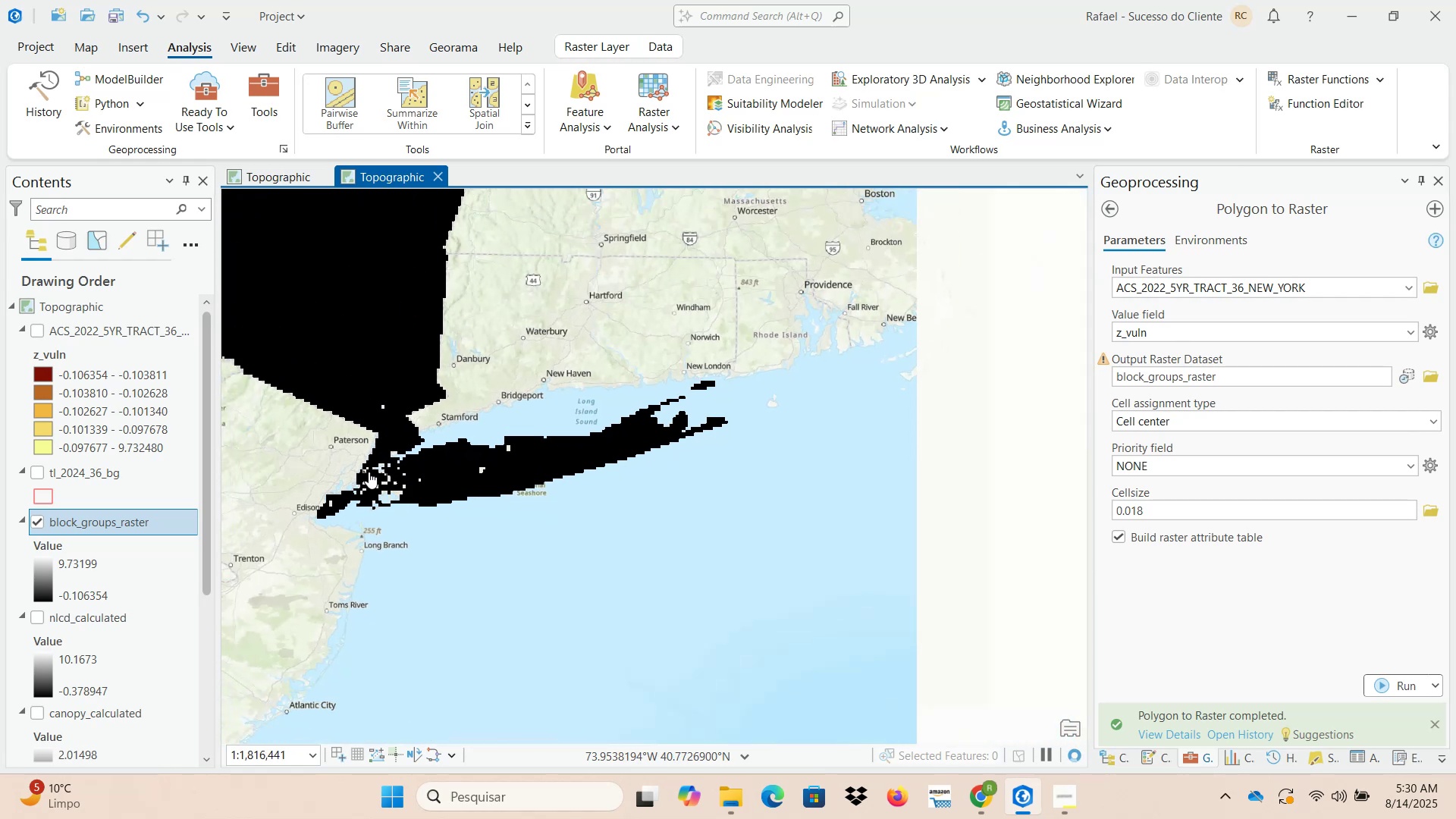 
left_click_drag(start_coordinate=[378, 458], to_coordinate=[730, 621])
 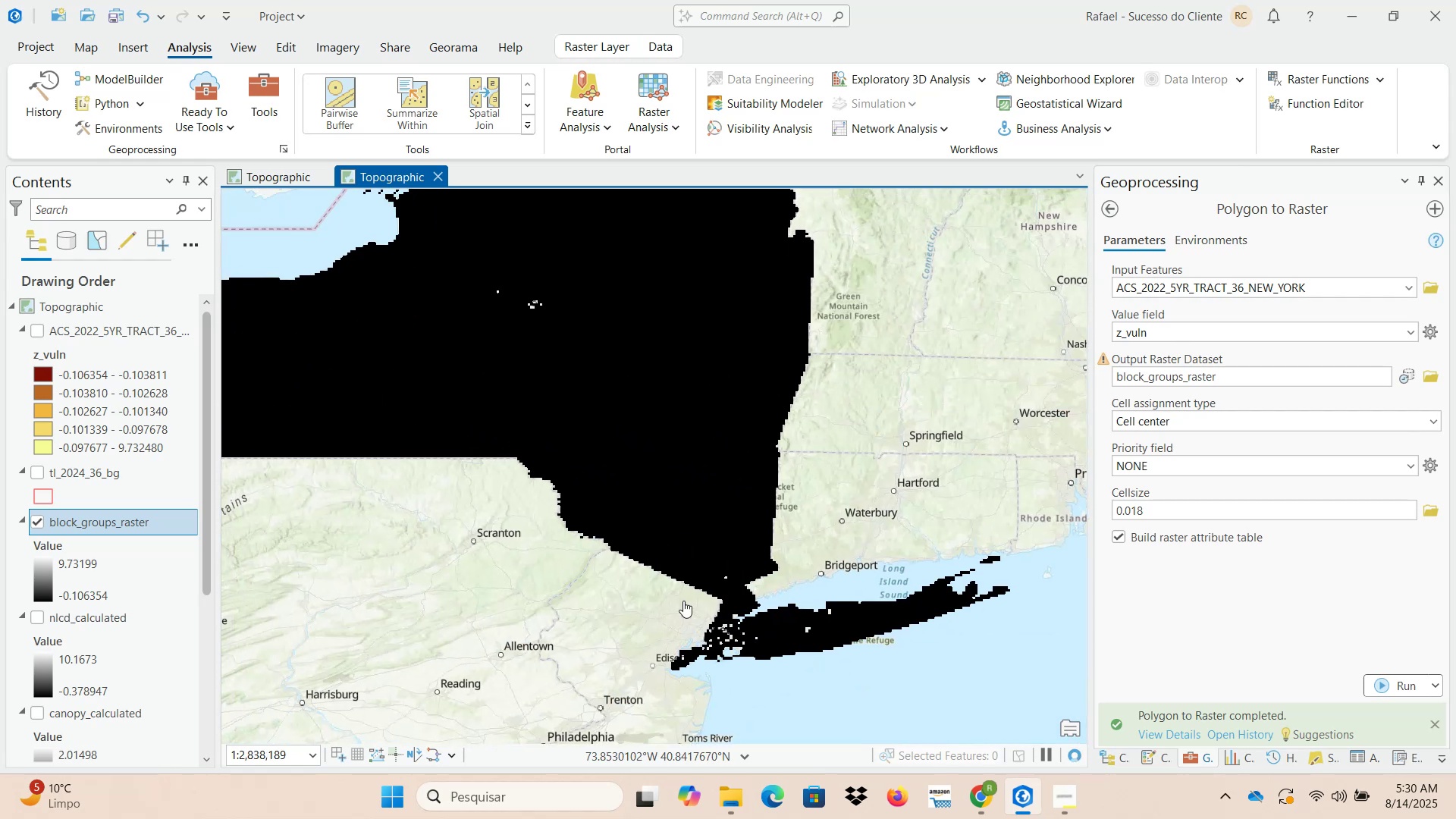 
scroll: coordinate [598, 563], scroll_direction: down, amount: 1.0
 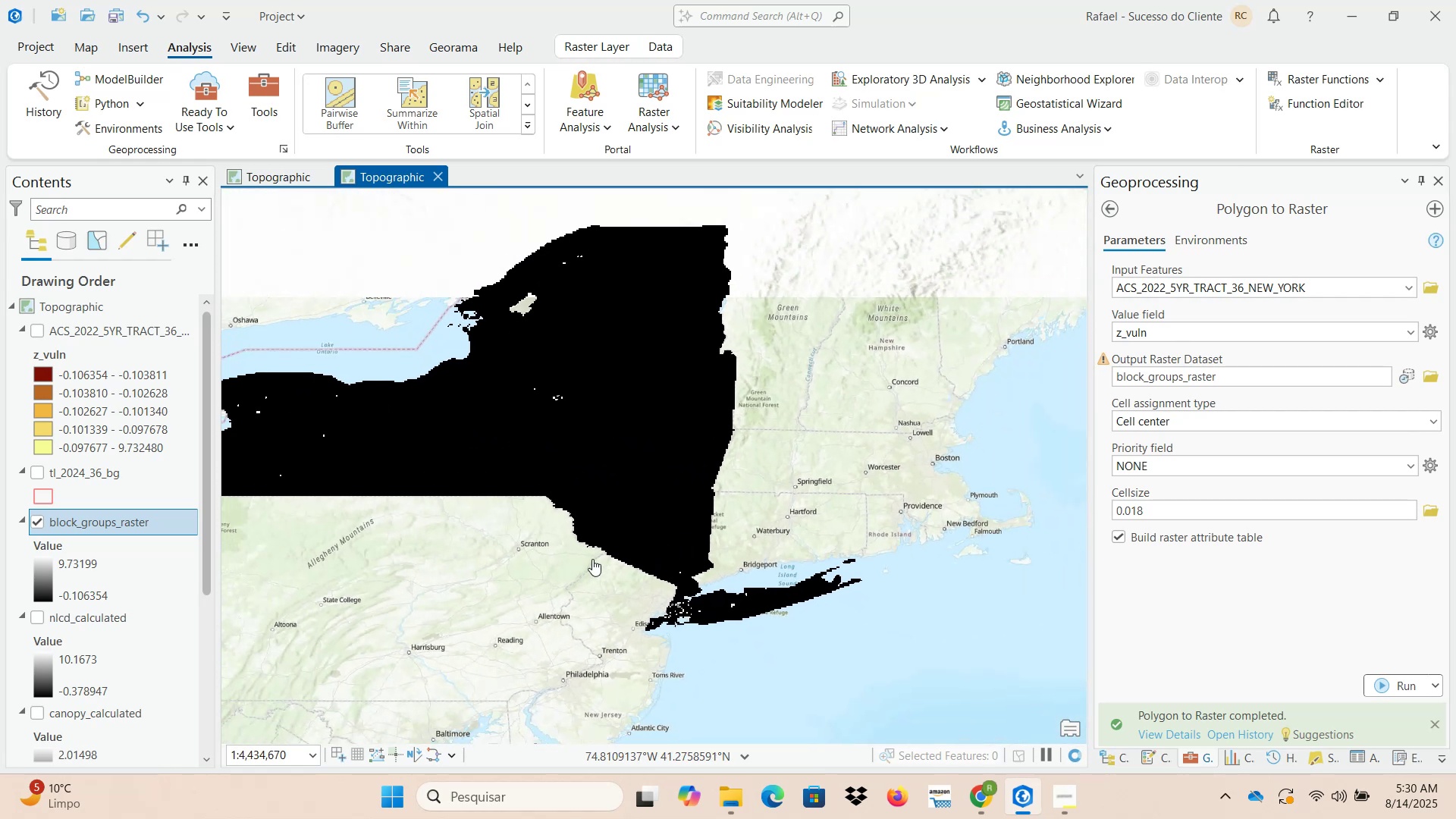 
left_click_drag(start_coordinate=[584, 556], to_coordinate=[722, 563])
 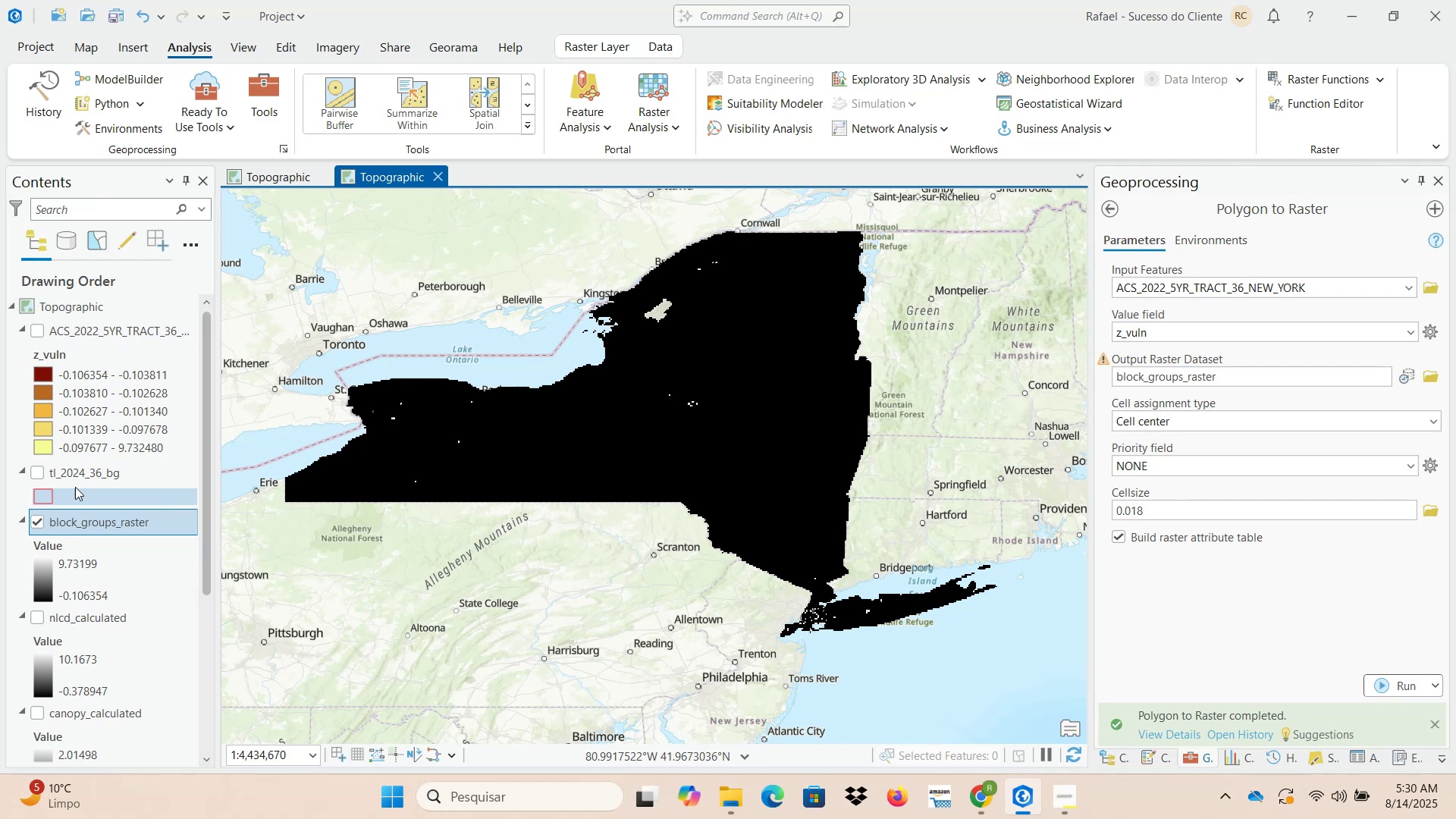 
wait(5.35)
 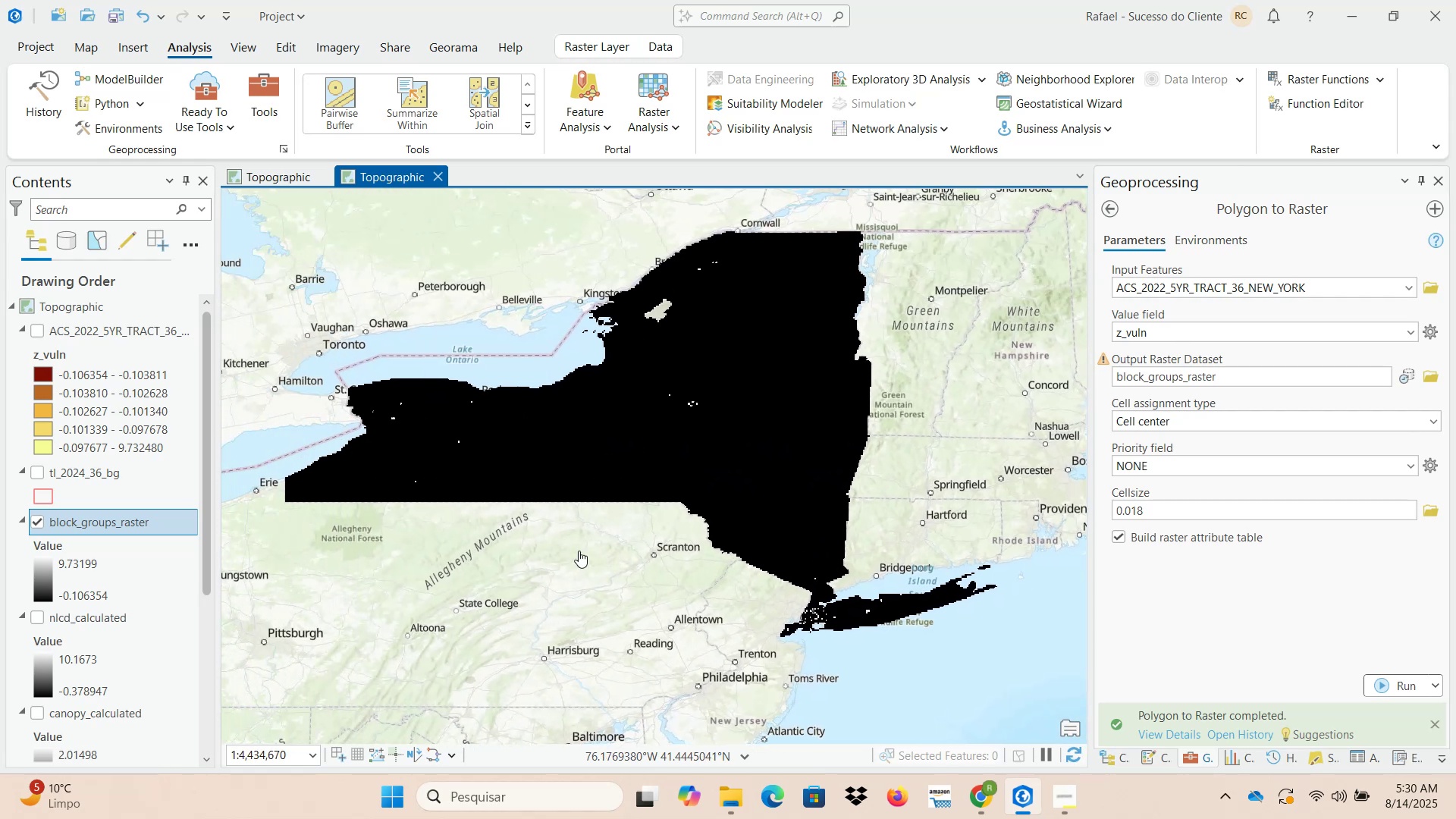 
left_click([33, 333])
 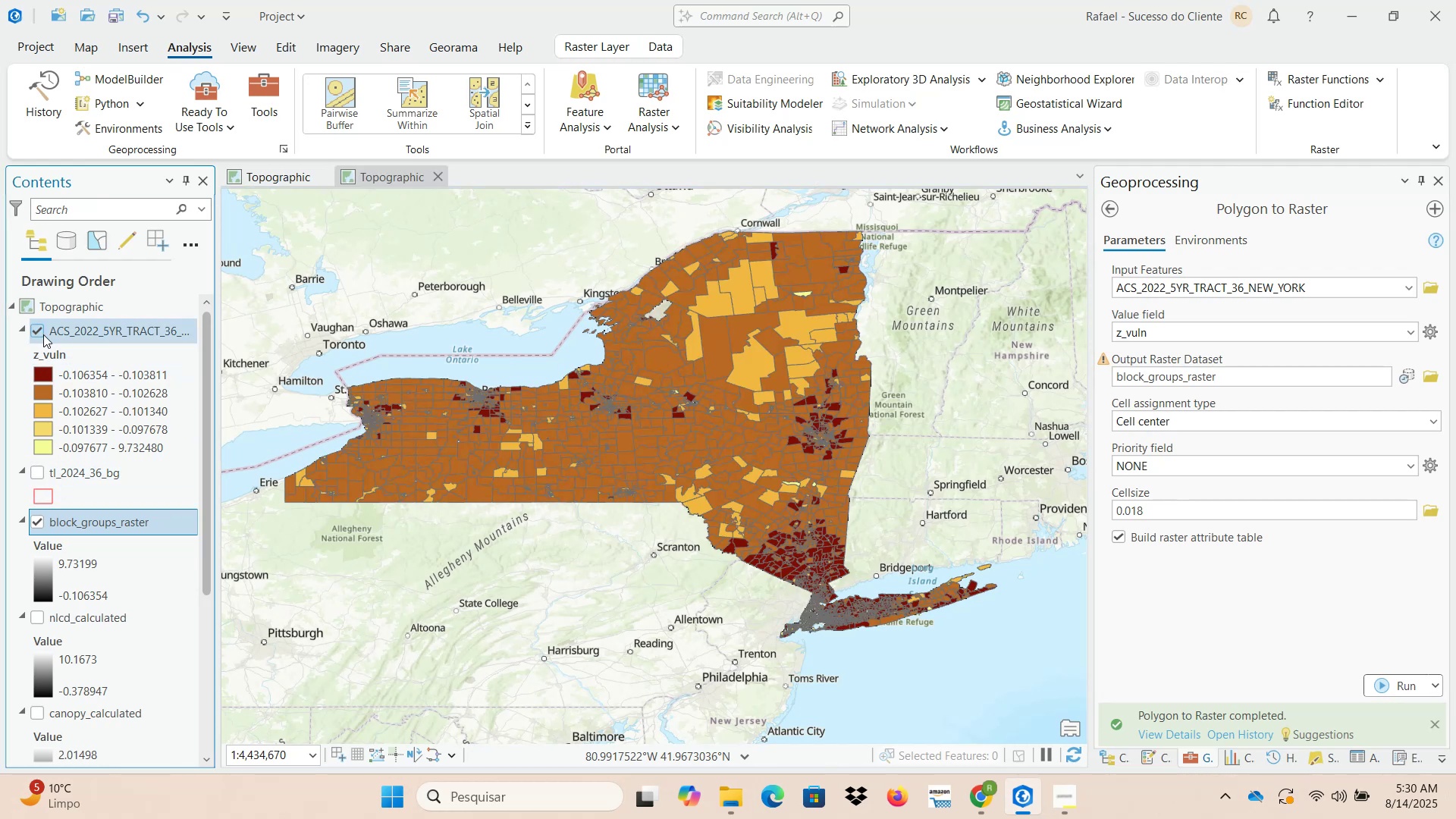 
wait(12.37)
 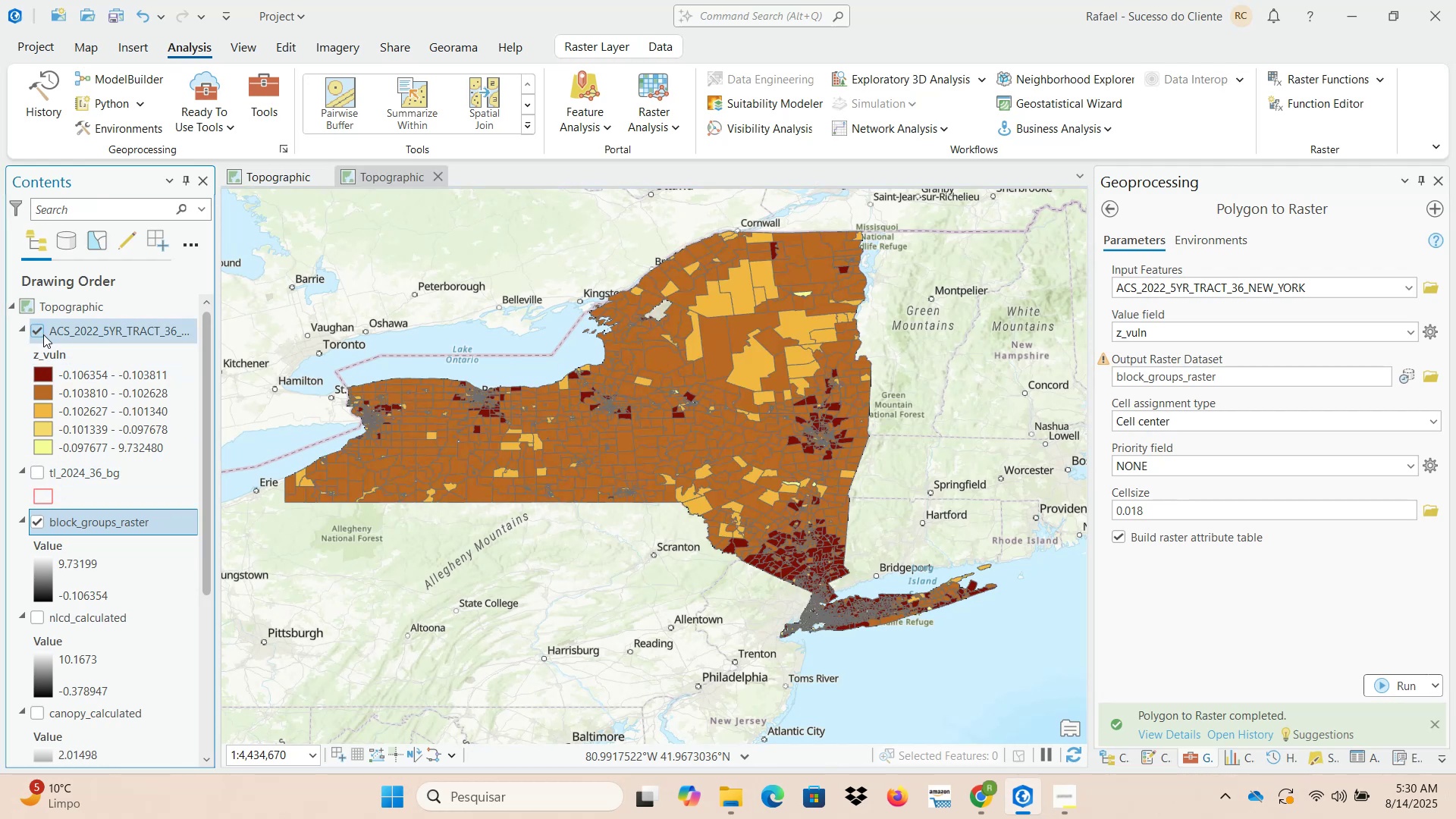 
left_click([1437, 417])
 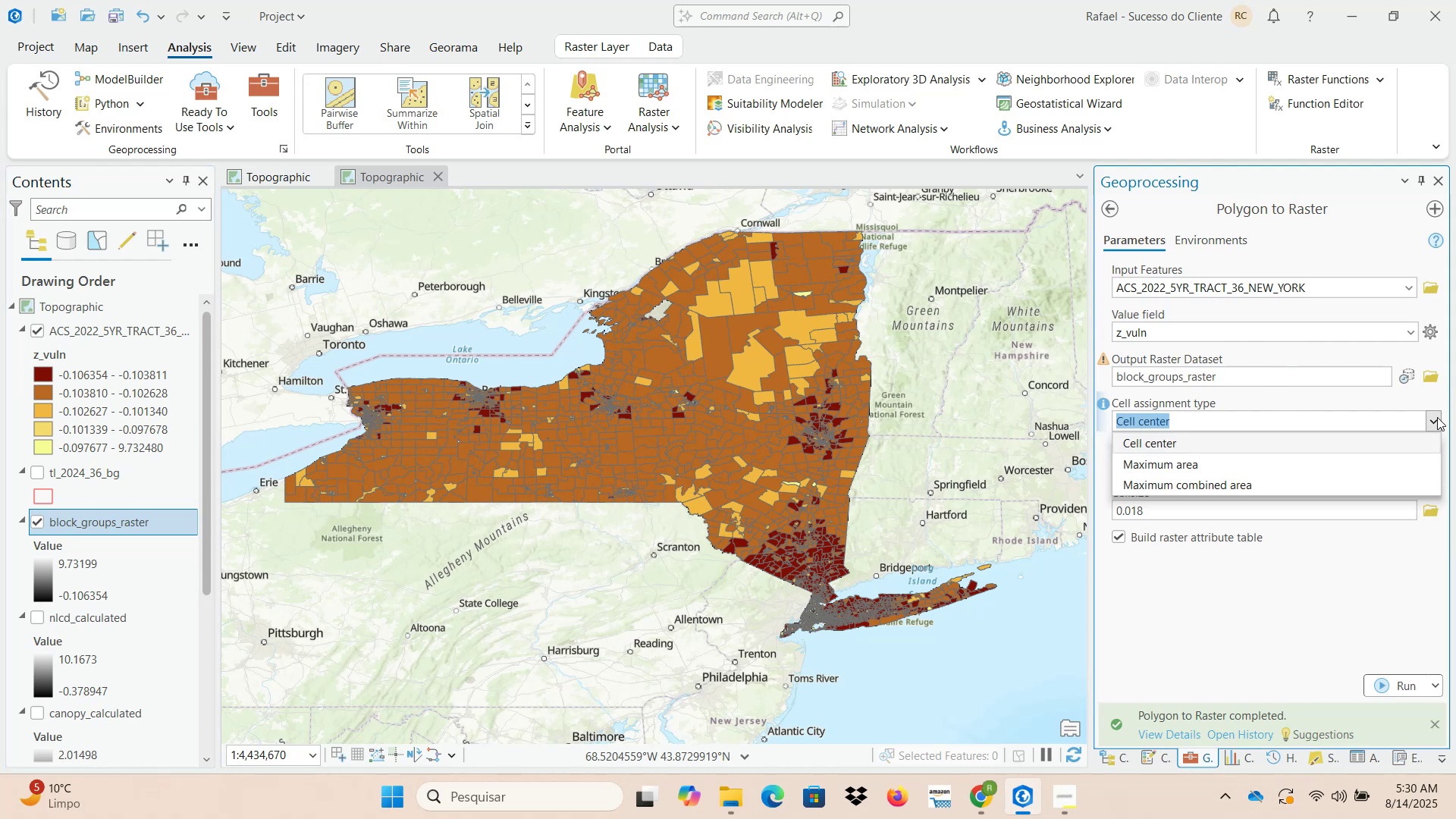 
left_click([1255, 646])
 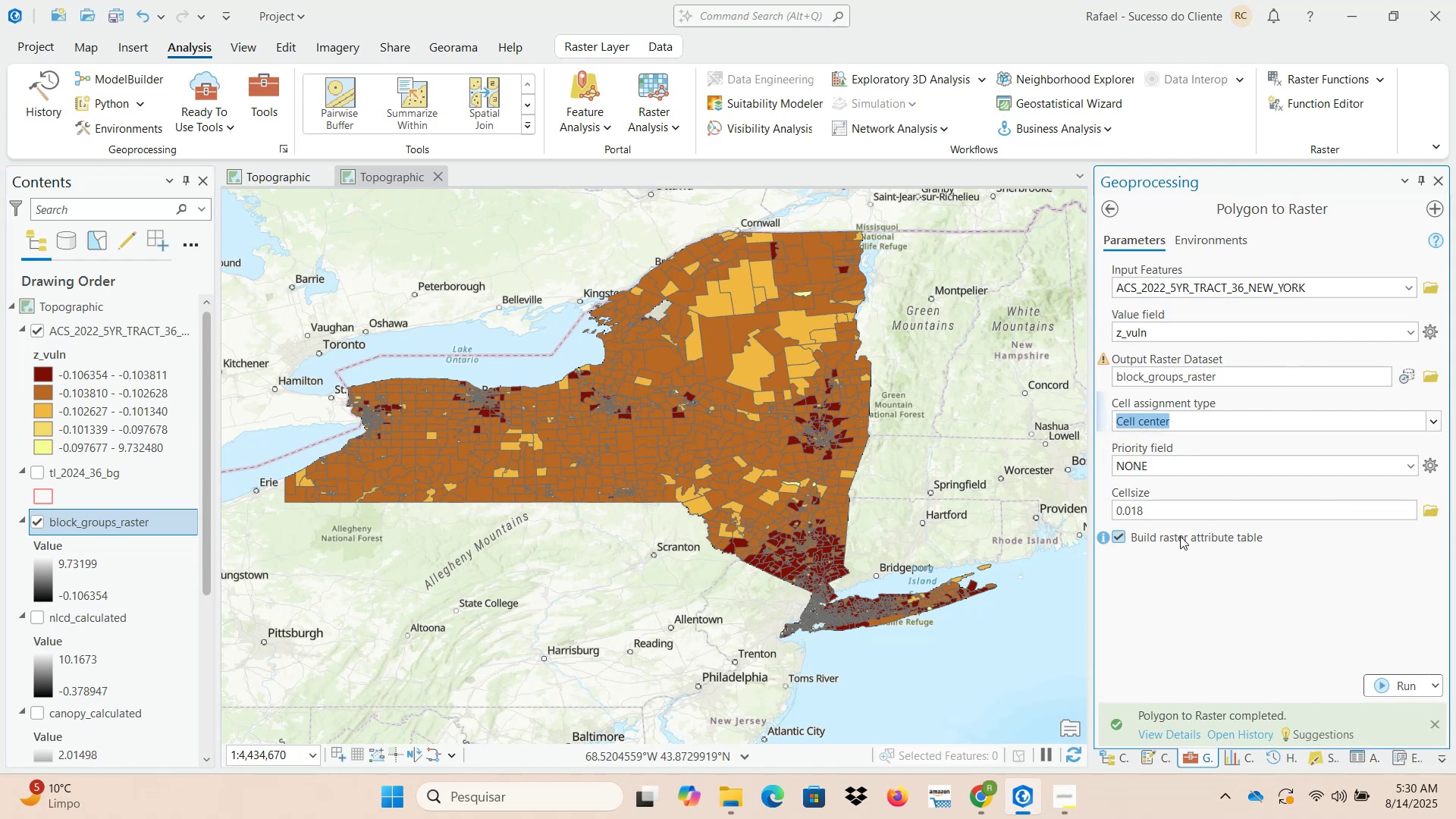 
left_click([1171, 511])
 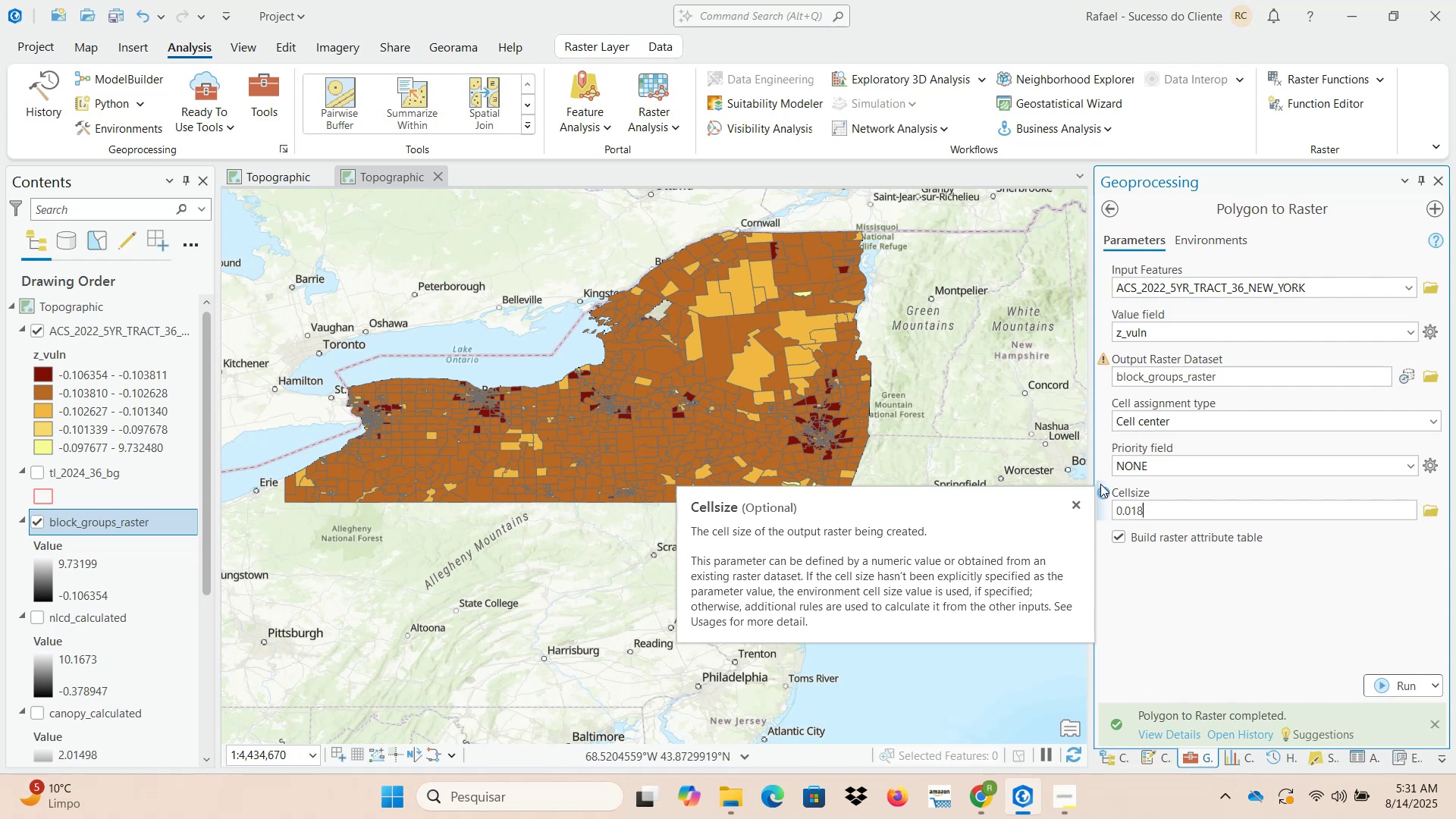 
wait(17.82)
 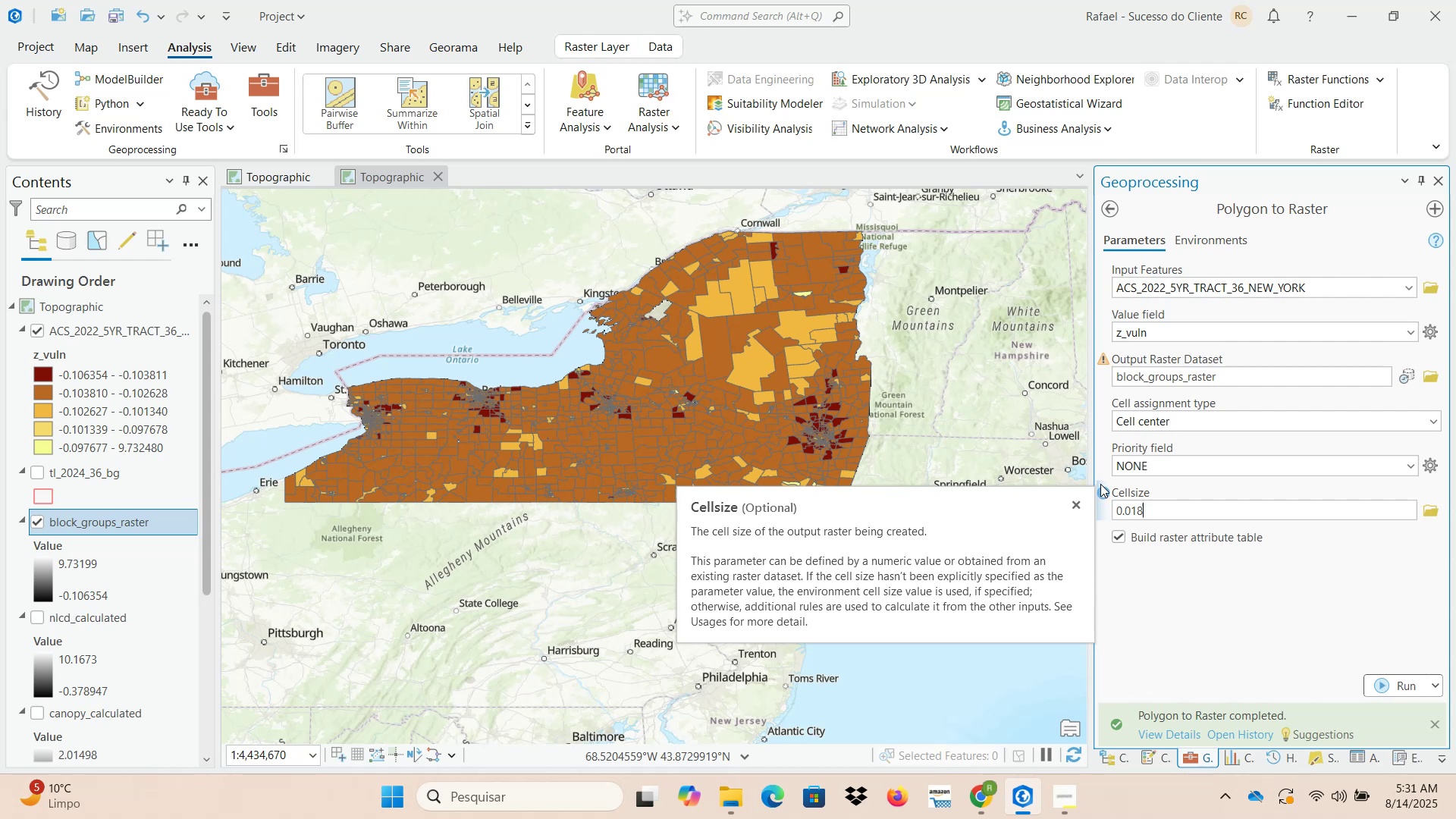 
left_click([1410, 466])
 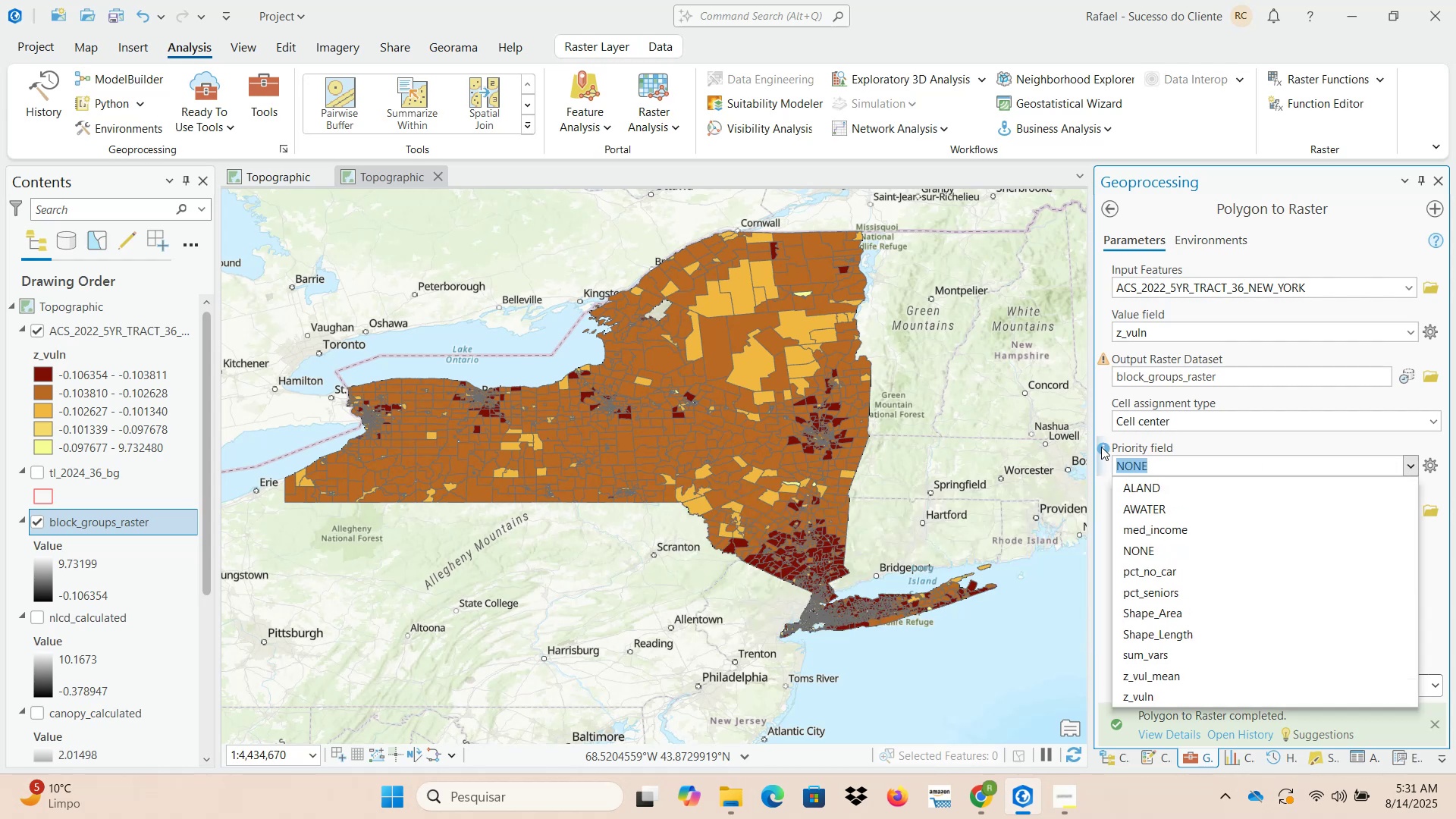 
left_click([1101, 447])
 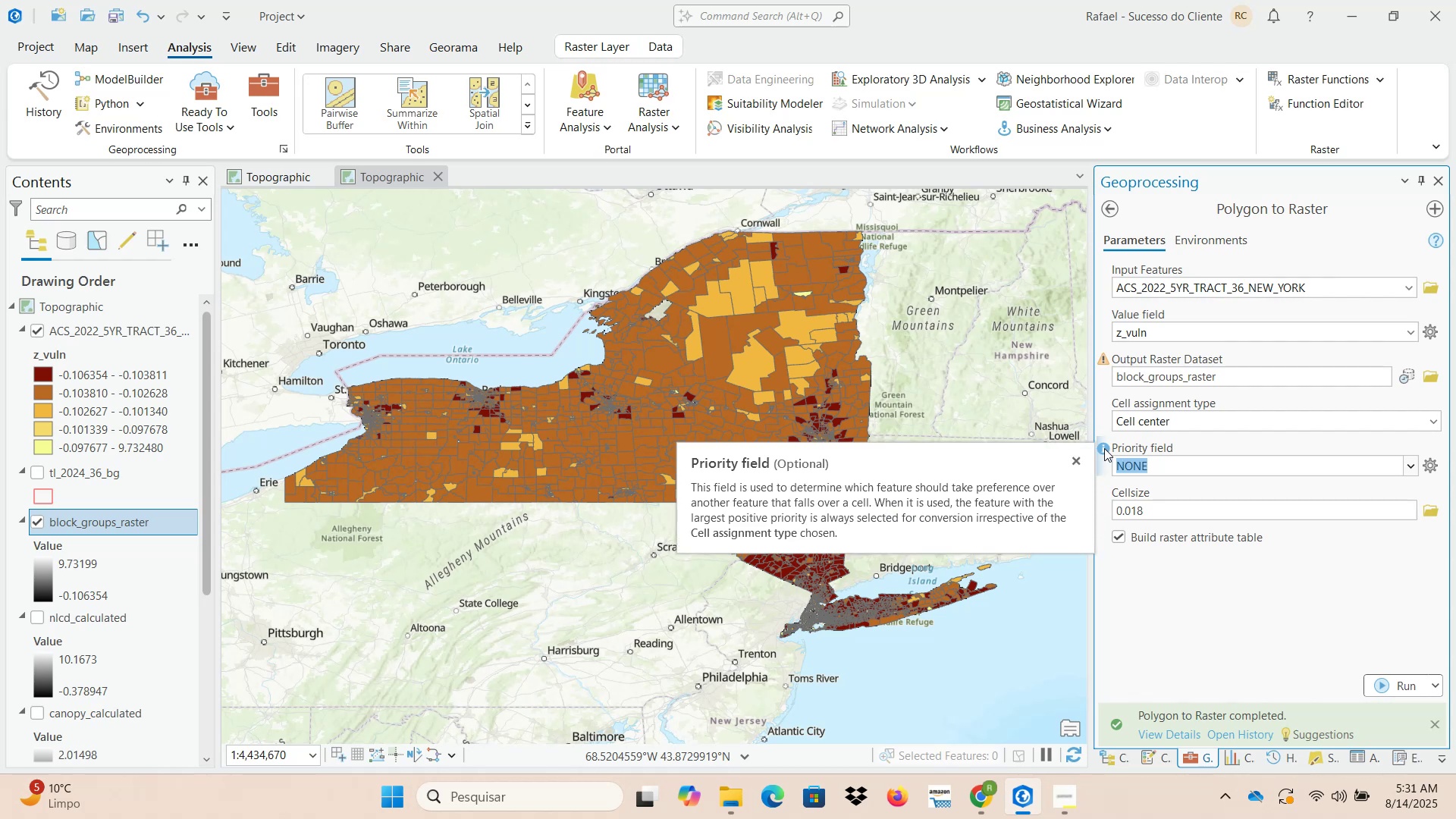 
wait(12.68)
 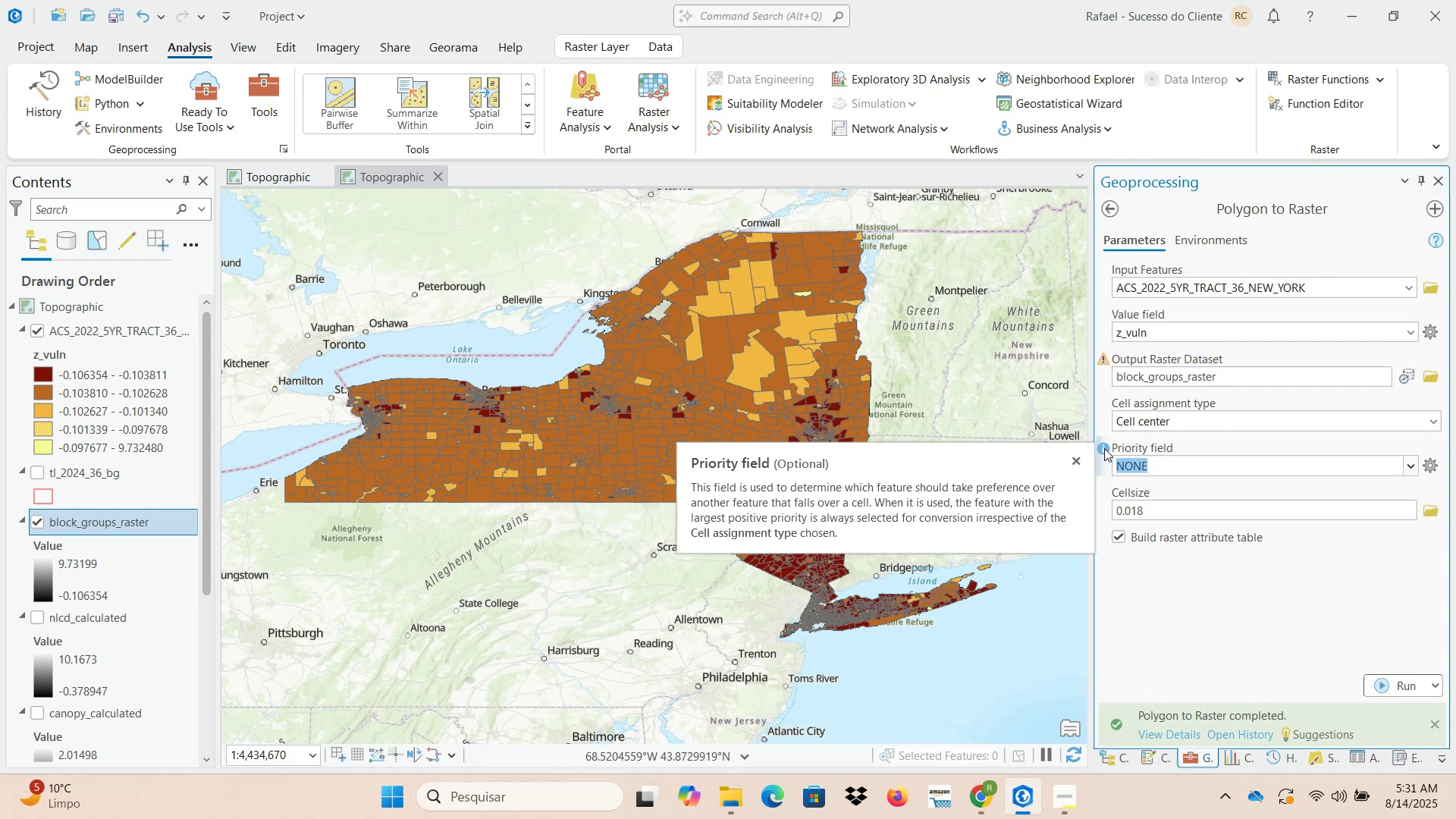 
left_click([1413, 470])
 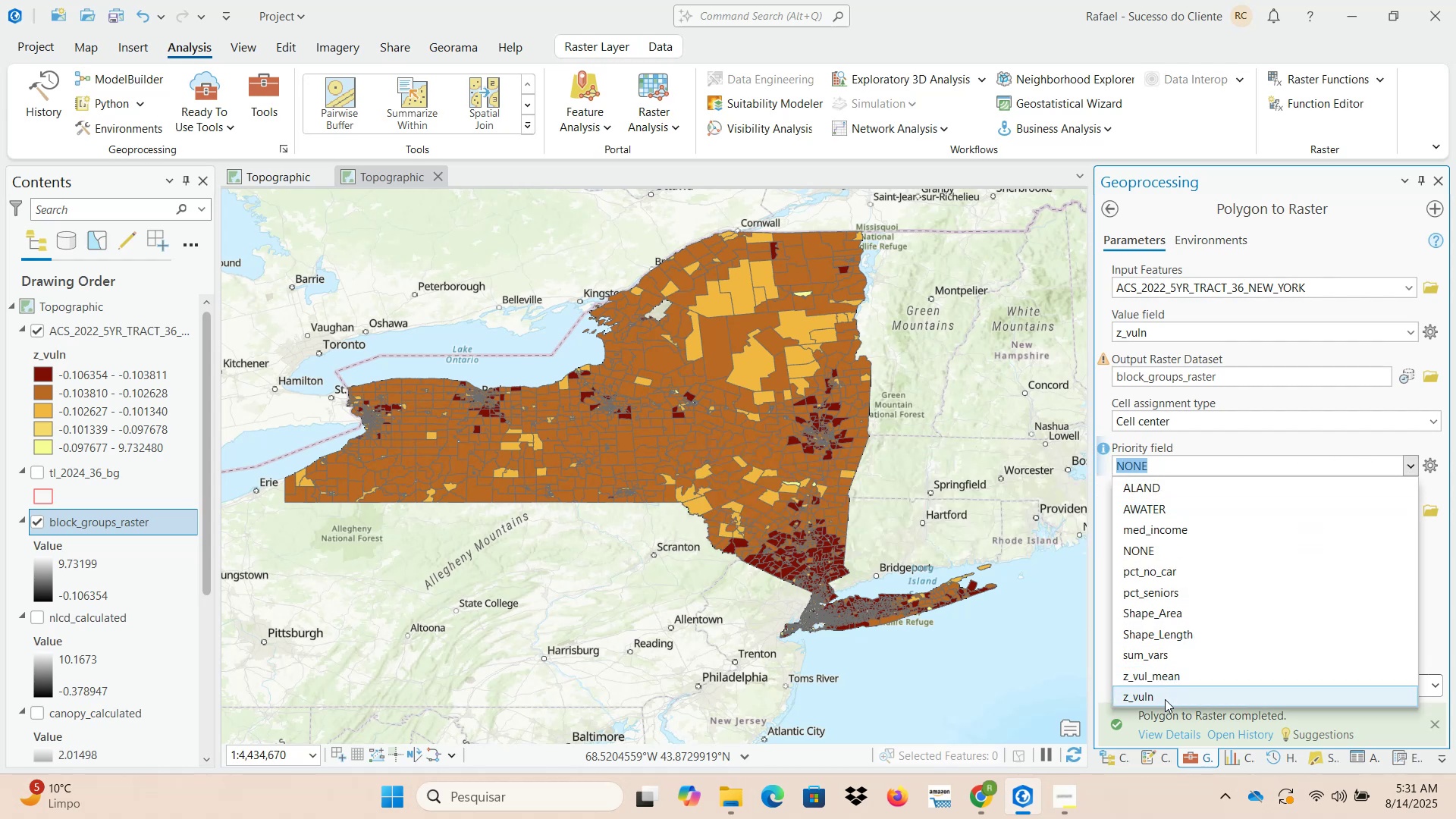 
left_click([1165, 699])
 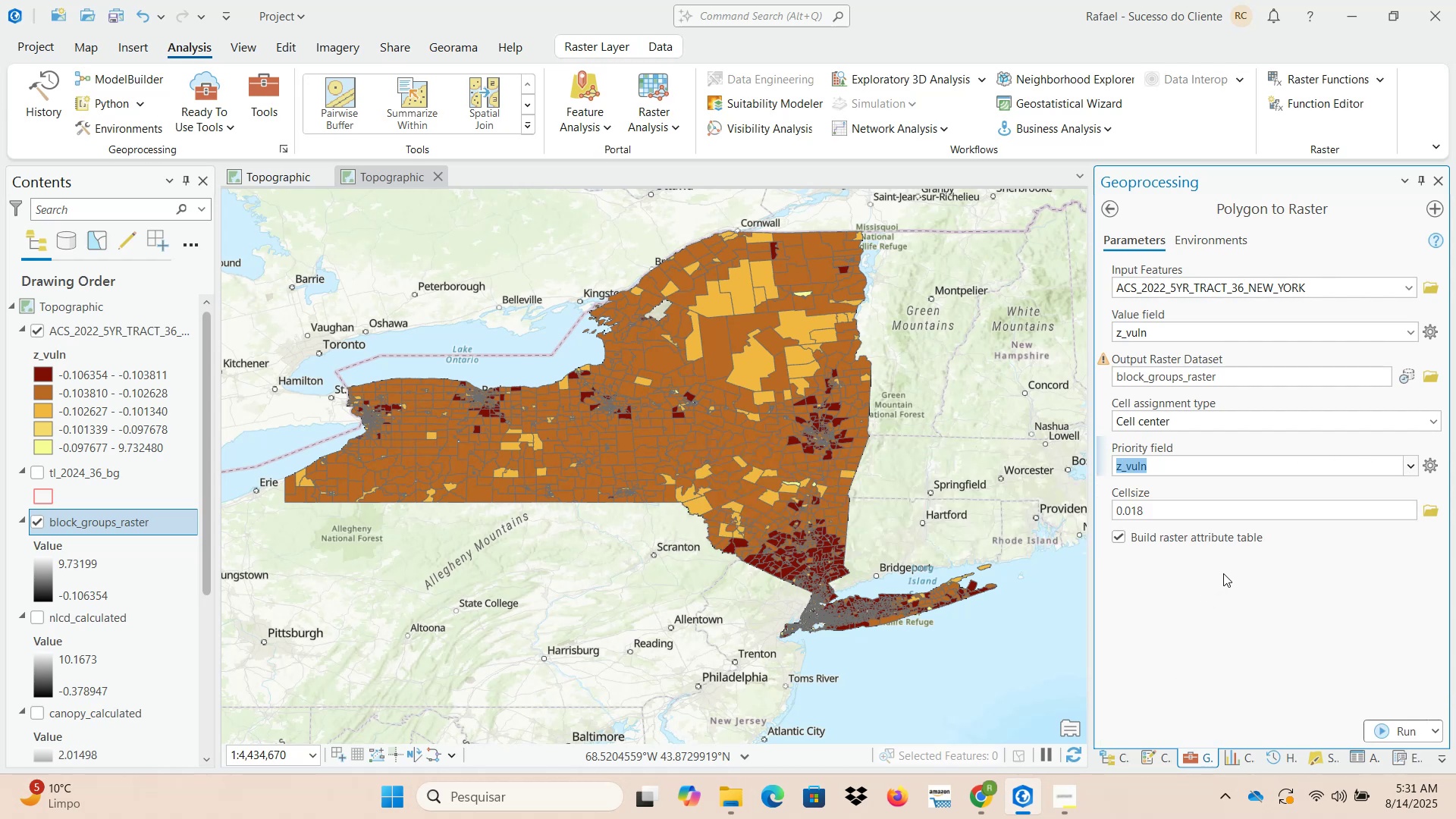 
left_click([1382, 730])
 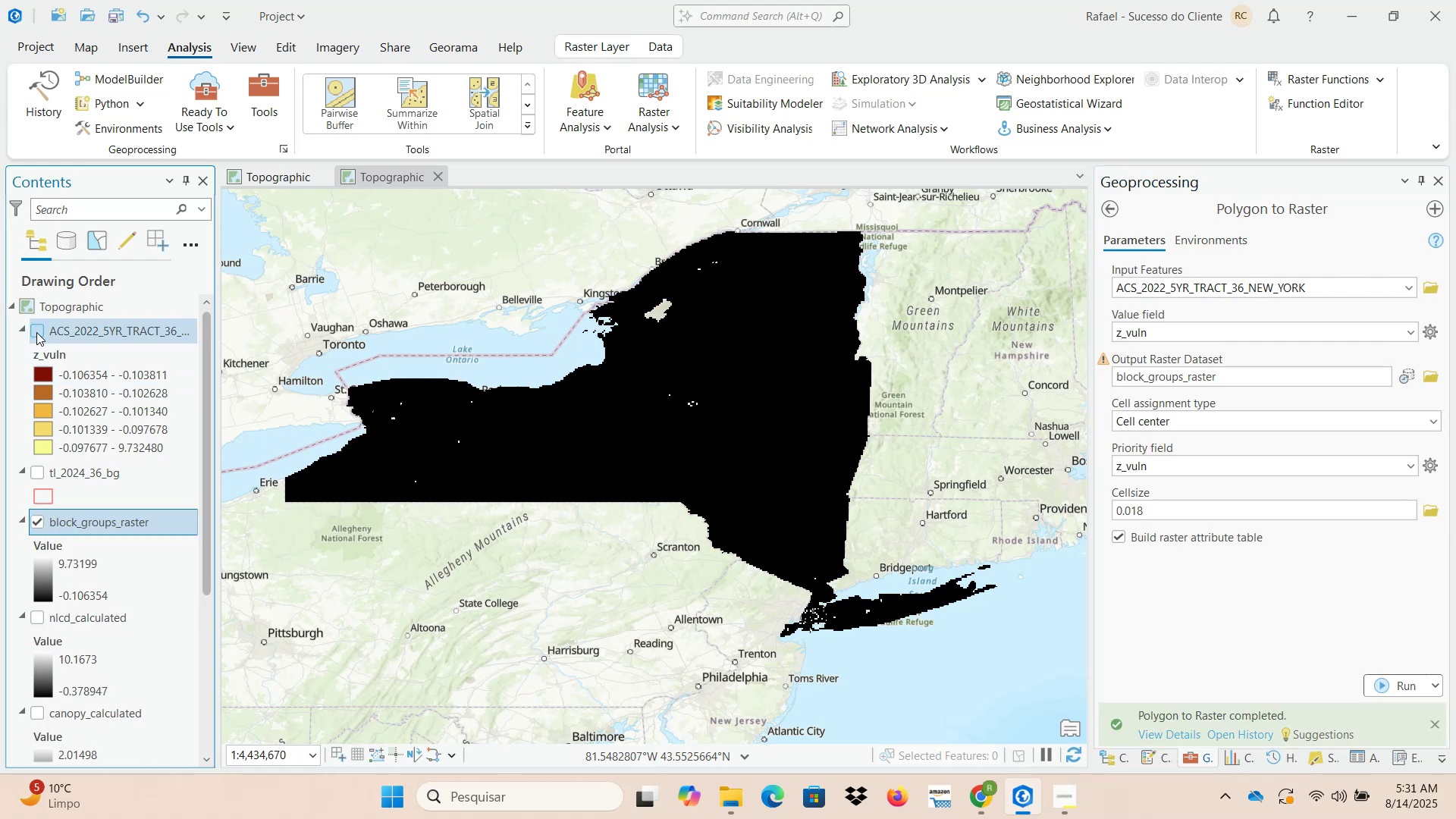 
wait(15.31)
 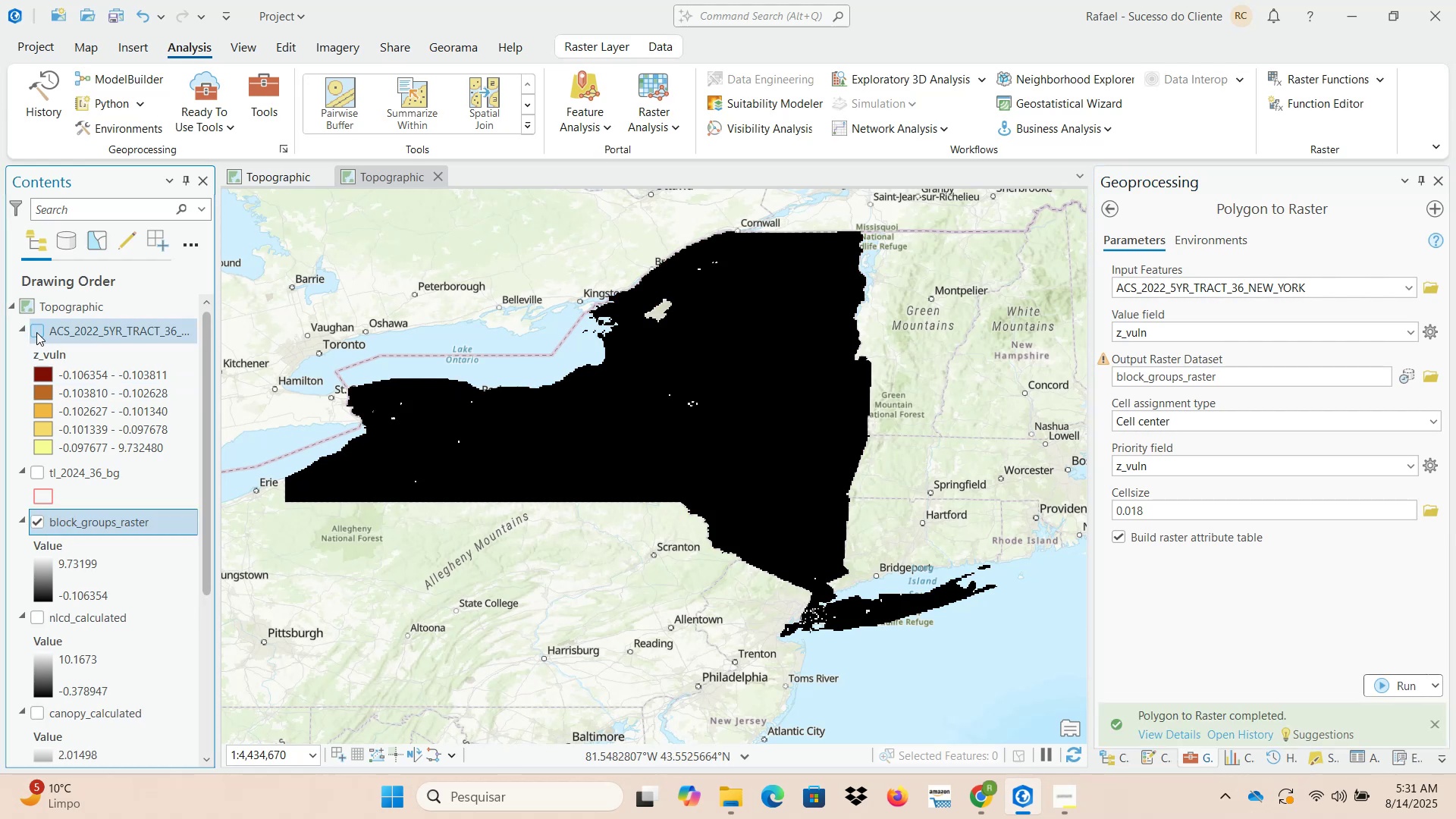 
left_click([35, 523])
 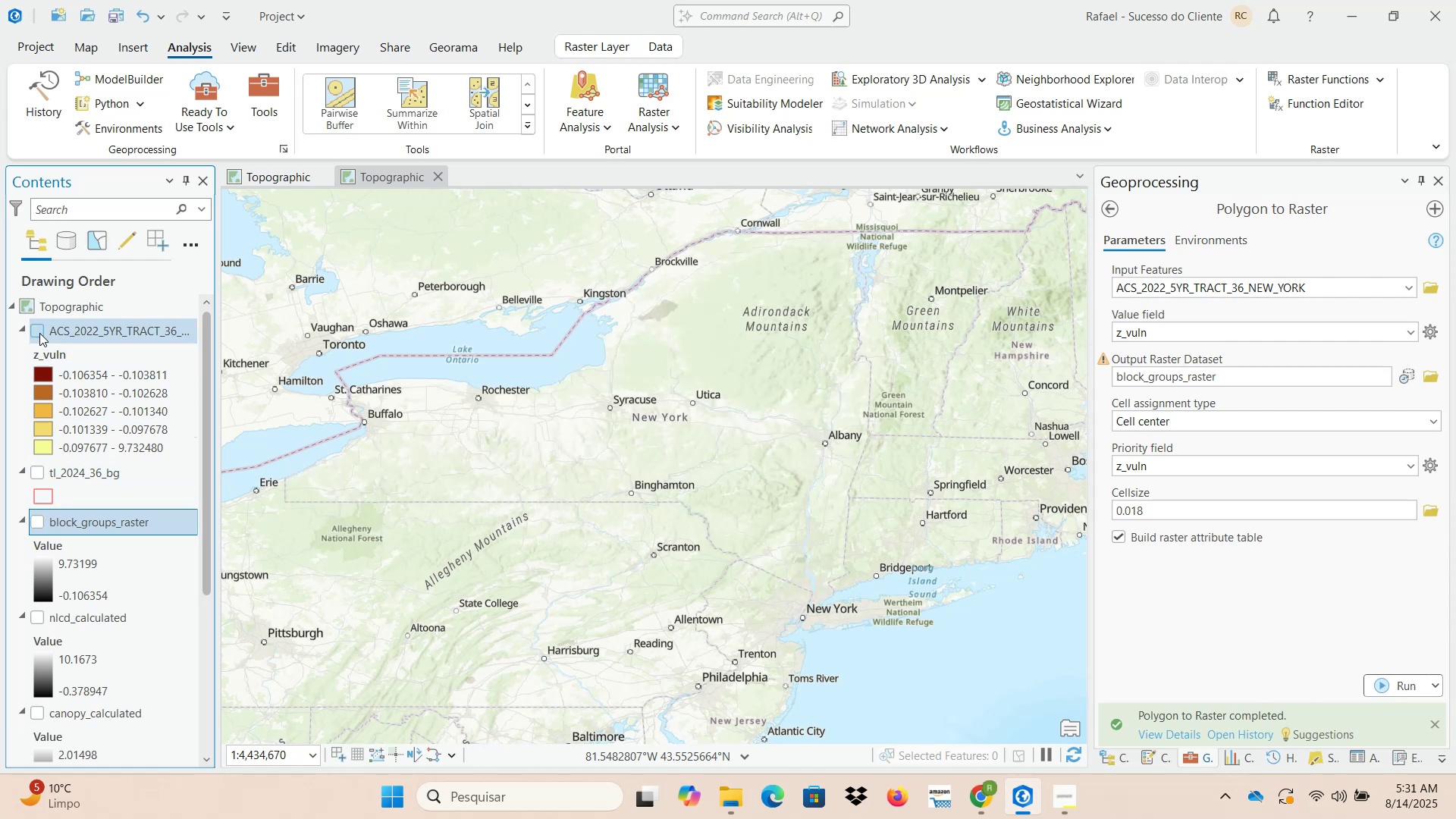 
left_click([39, 331])
 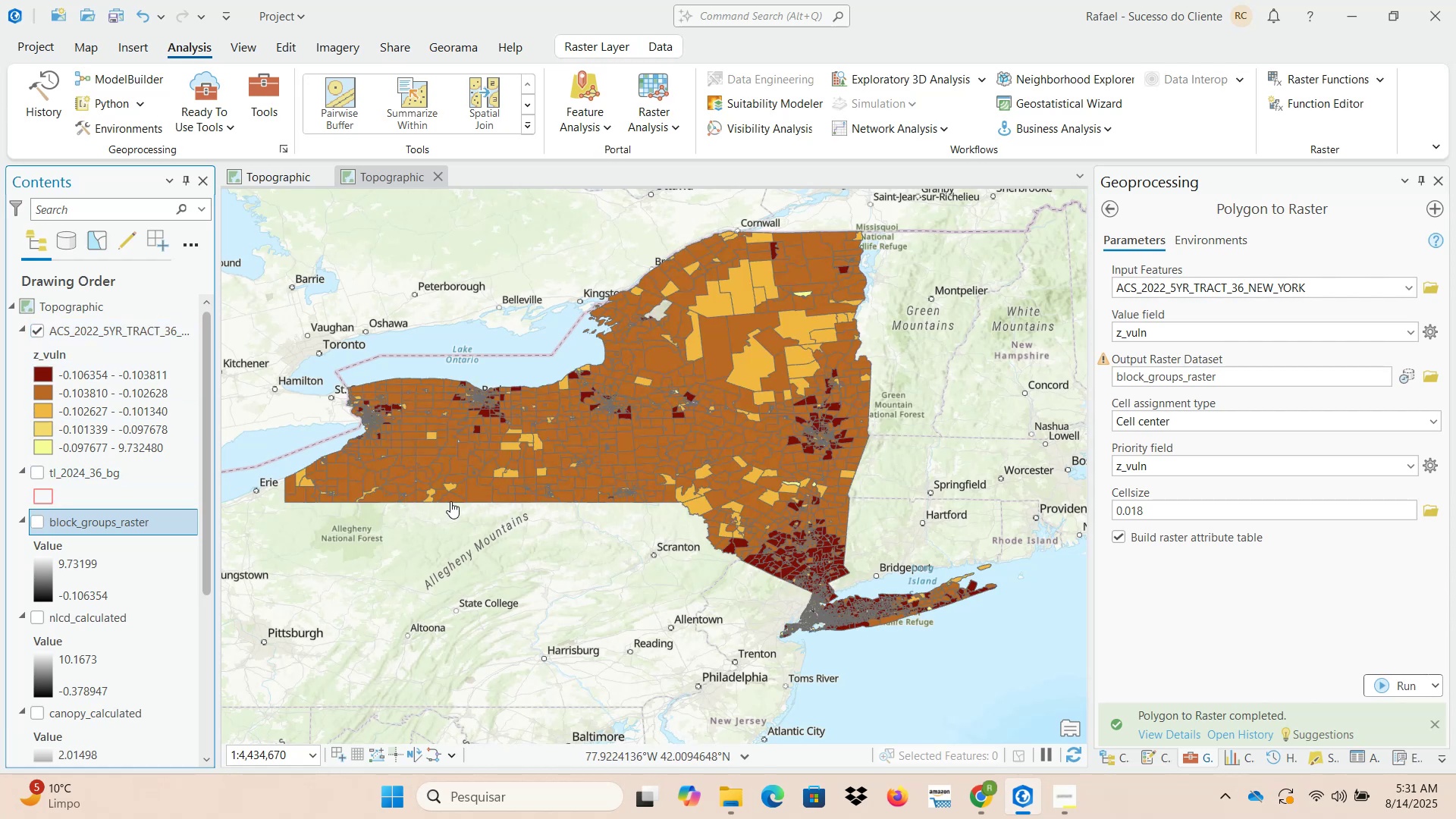 
wait(5.63)
 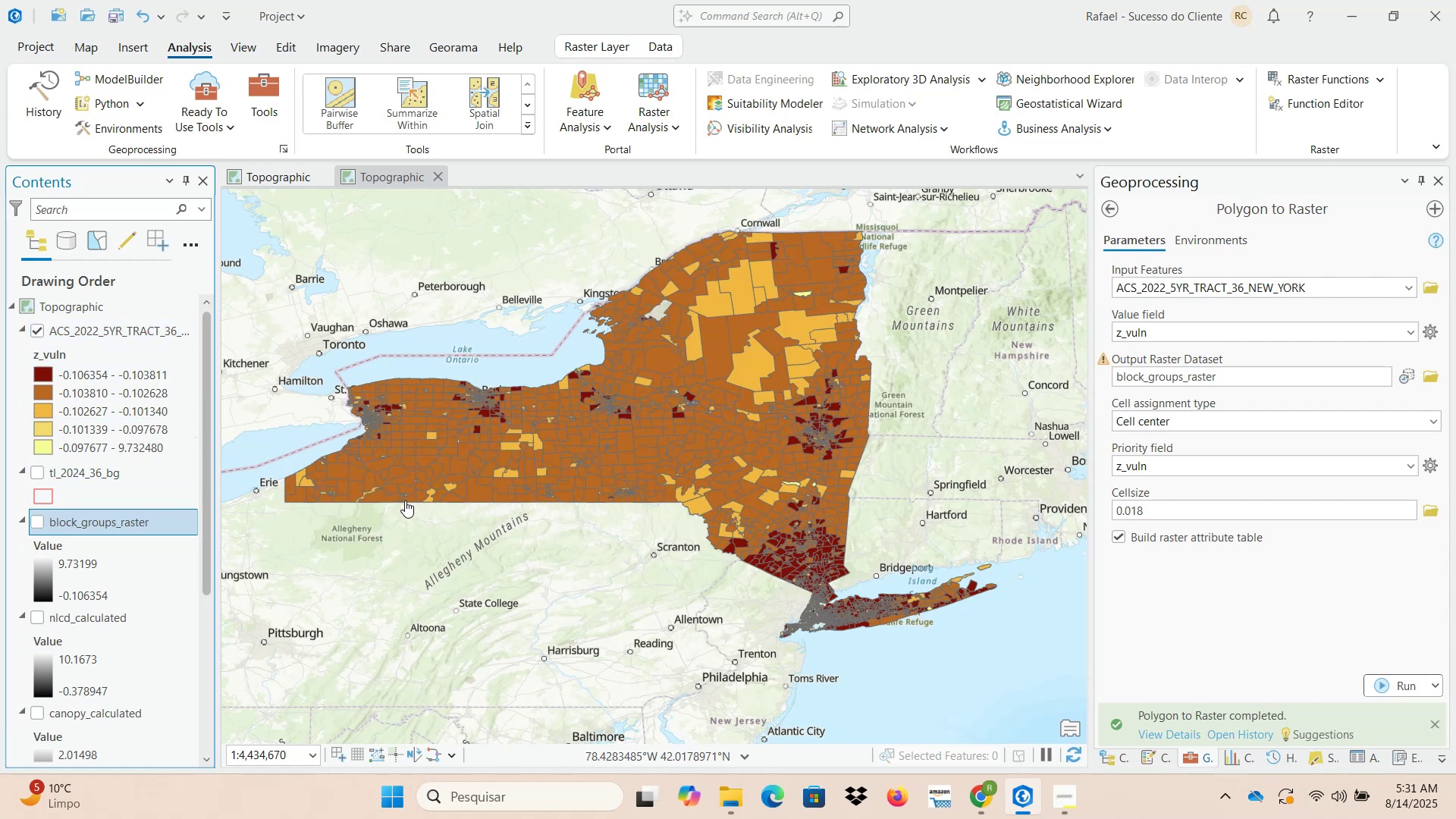 
scroll: coordinate [450, 501], scroll_direction: up, amount: 1.0
 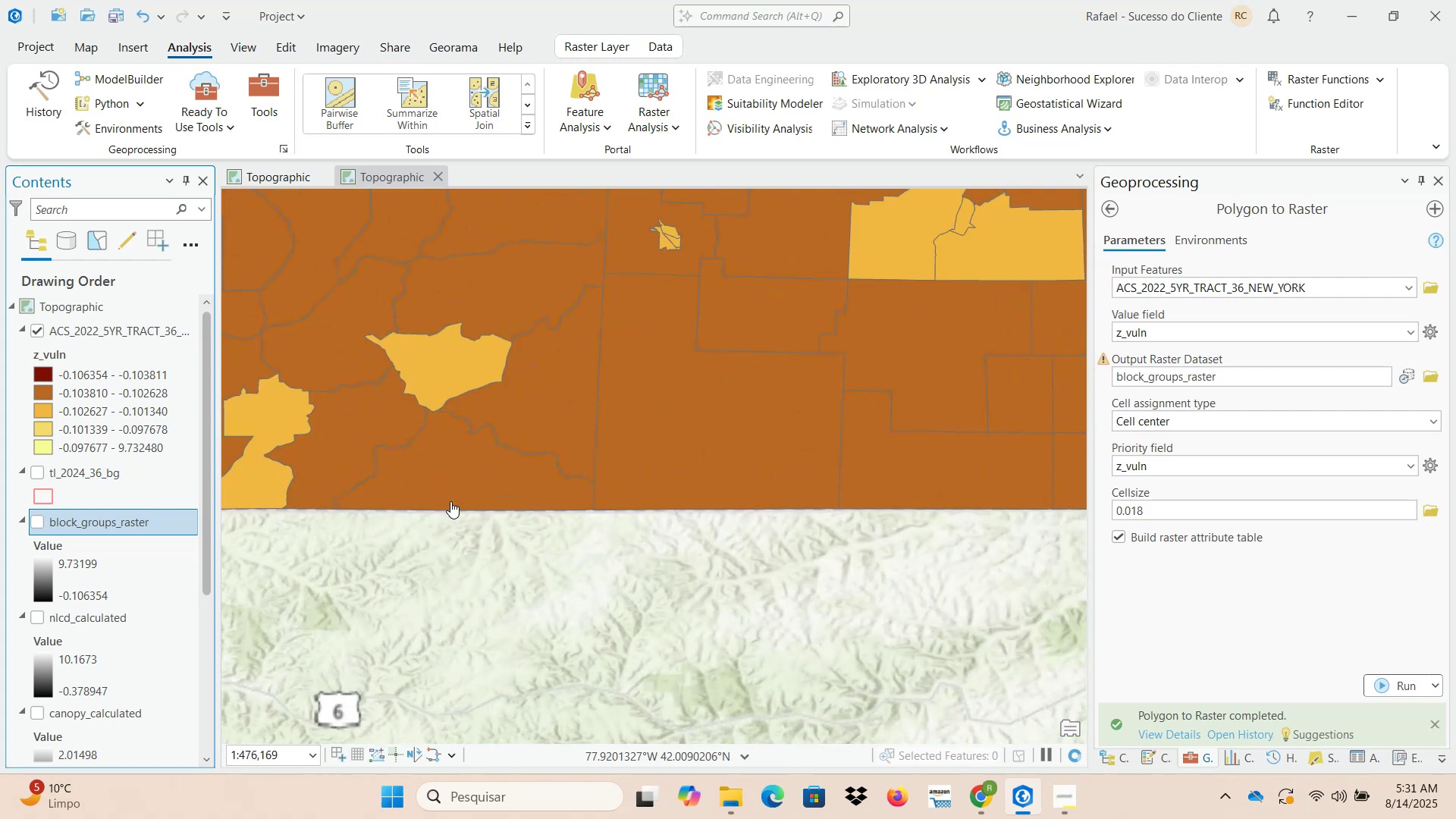 
scroll: coordinate [450, 501], scroll_direction: down, amount: 3.0
 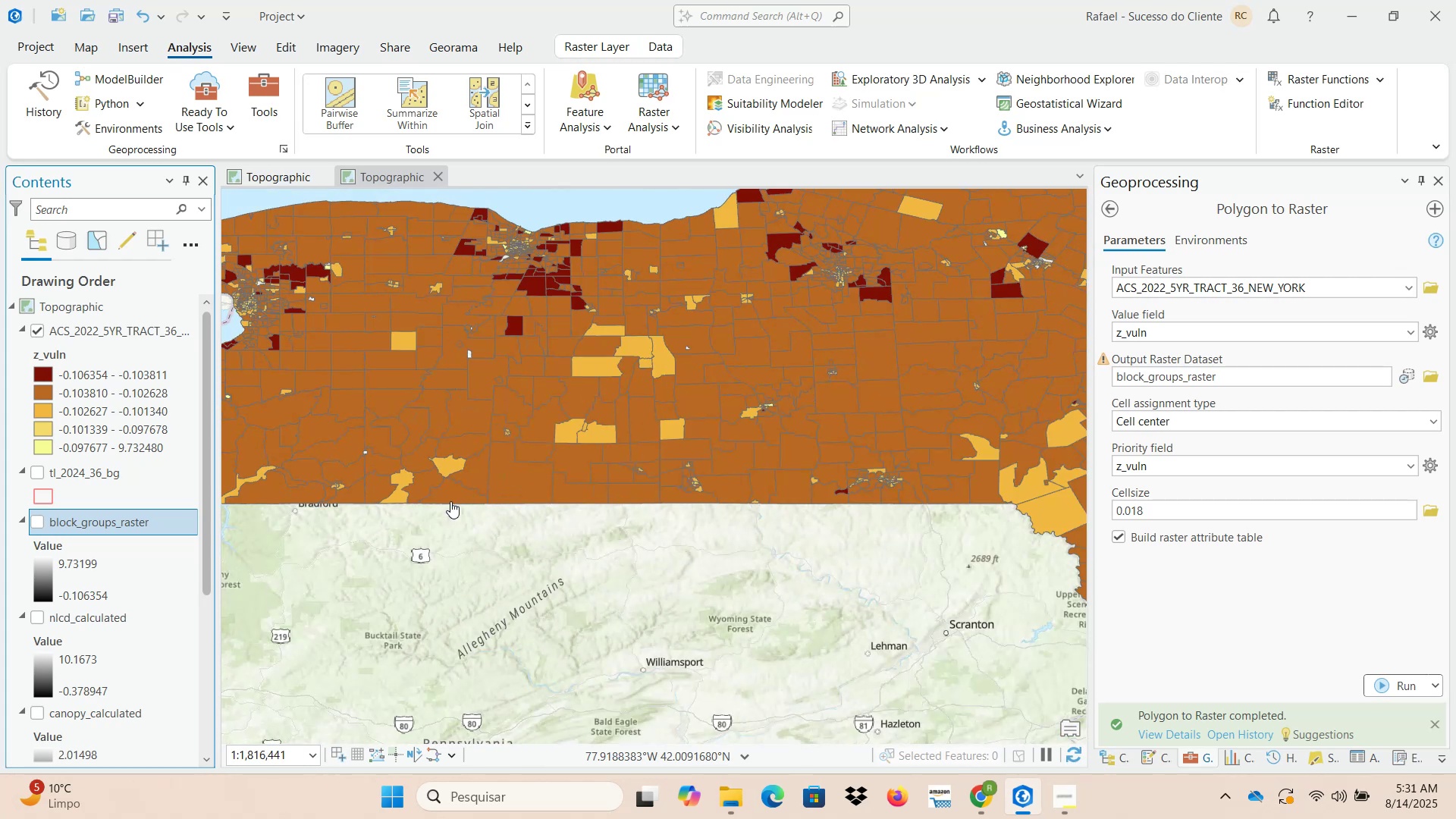 
wait(7.82)
 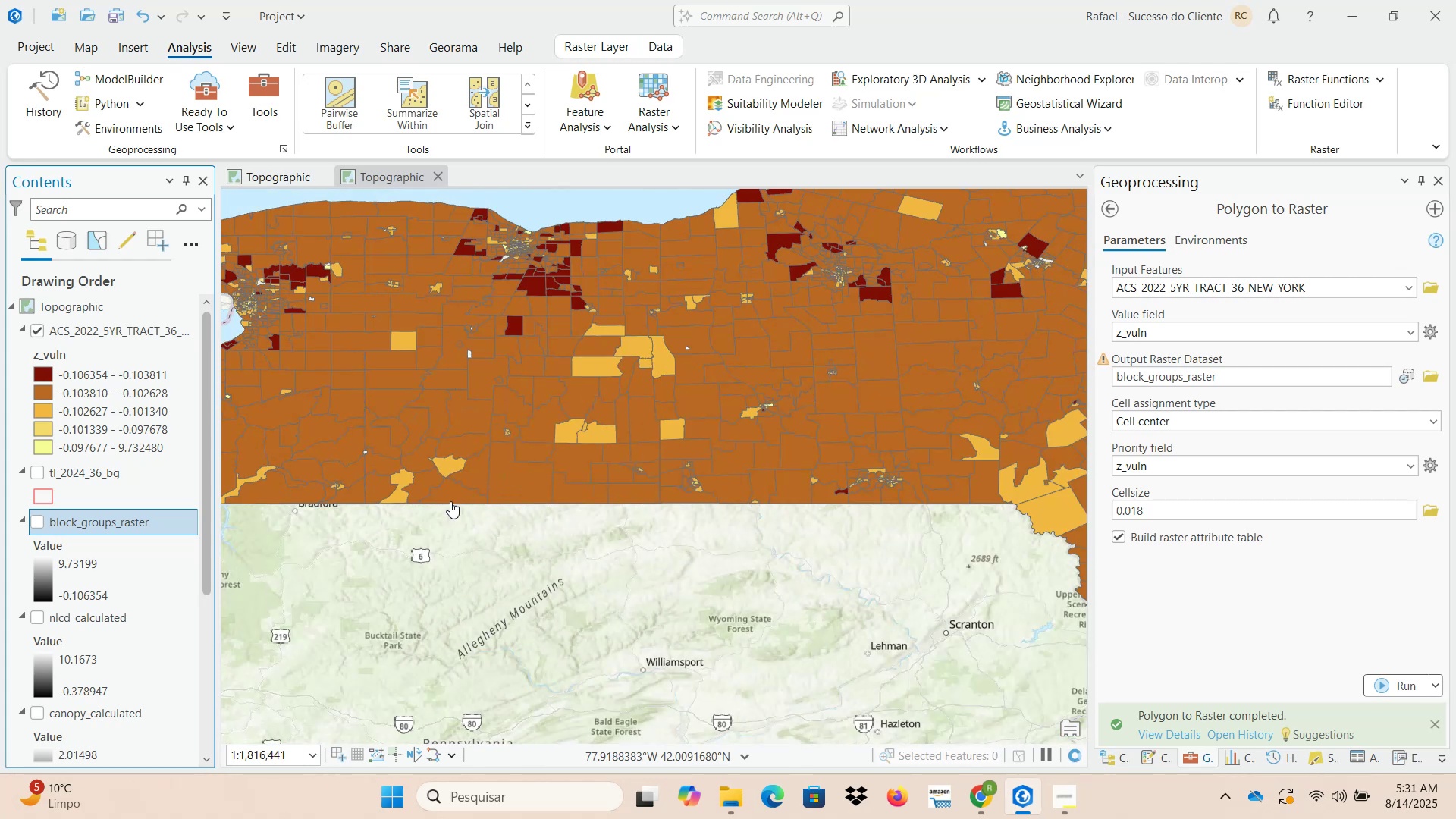 
scroll: coordinate [450, 501], scroll_direction: down, amount: 1.0
 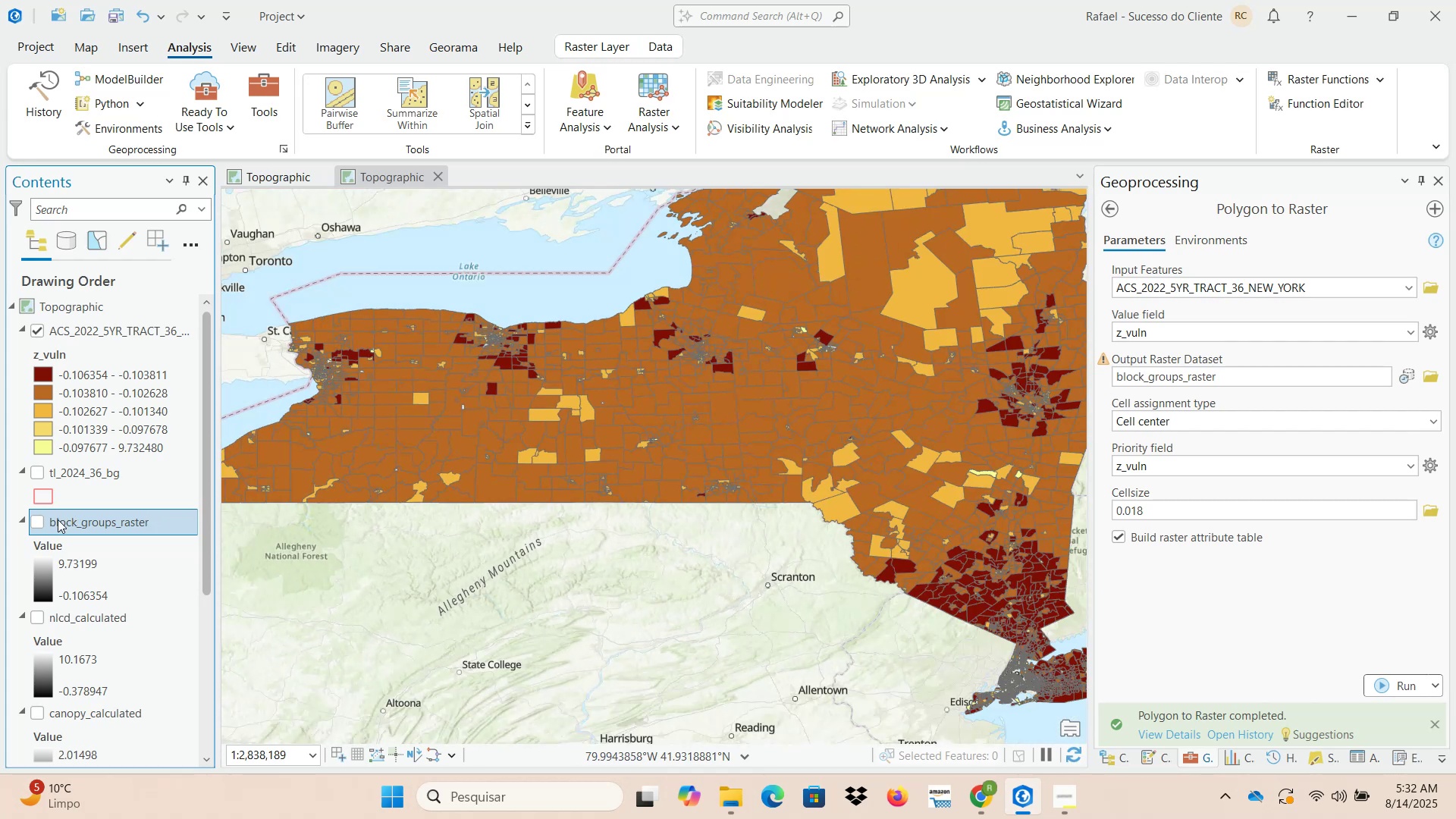 
left_click([38, 524])
 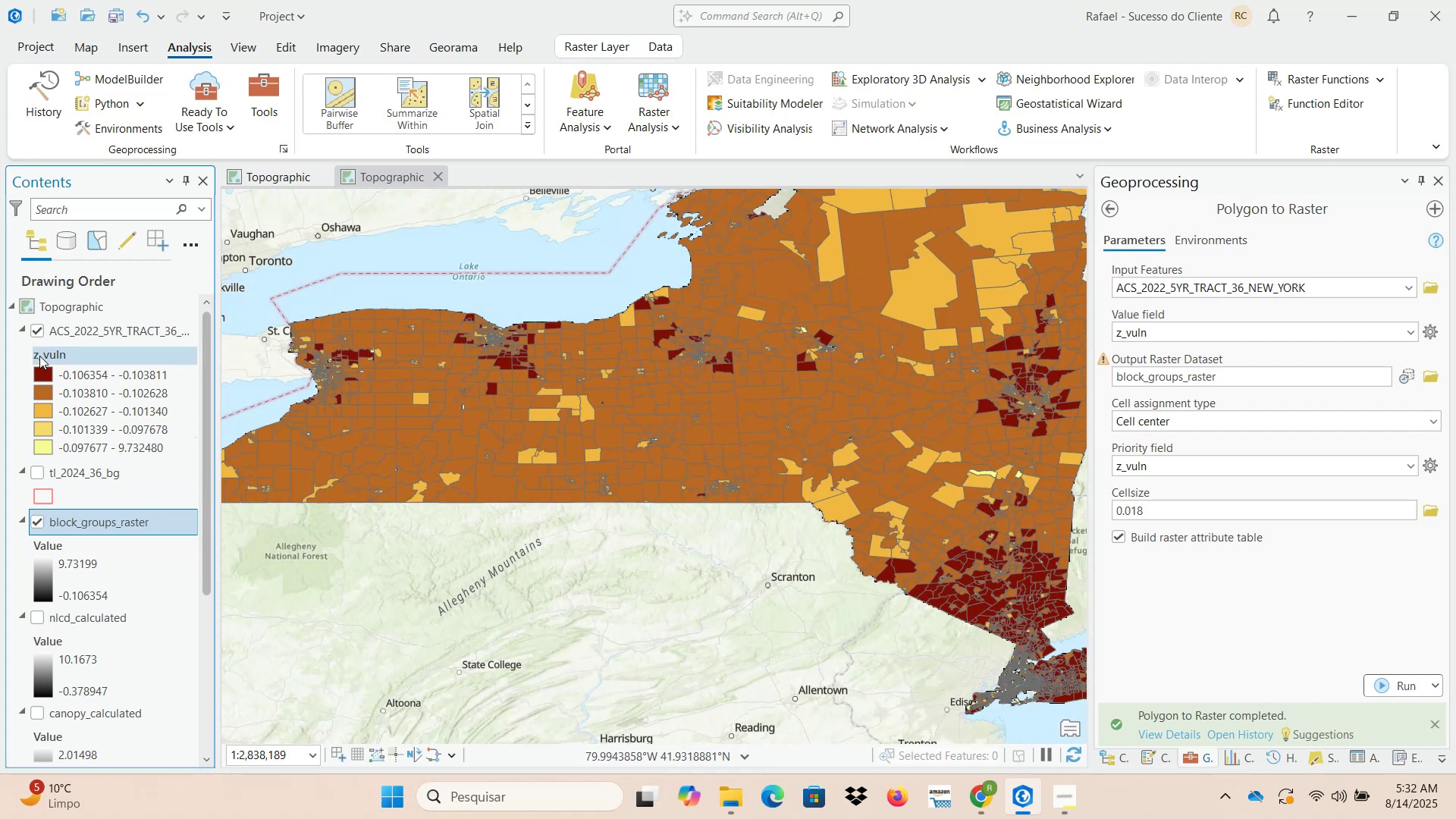 
left_click([35, 334])
 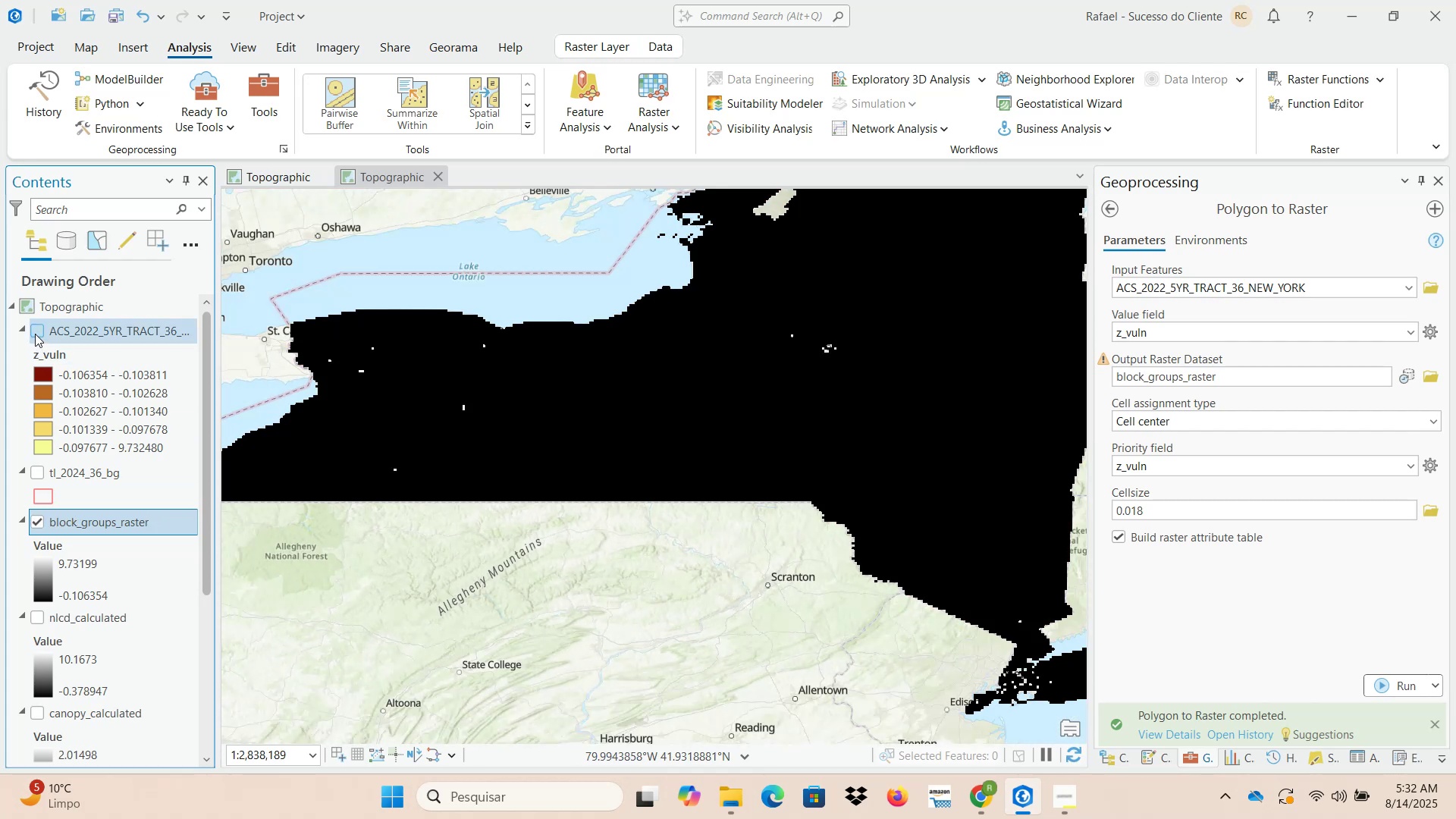 
left_click([35, 334])
 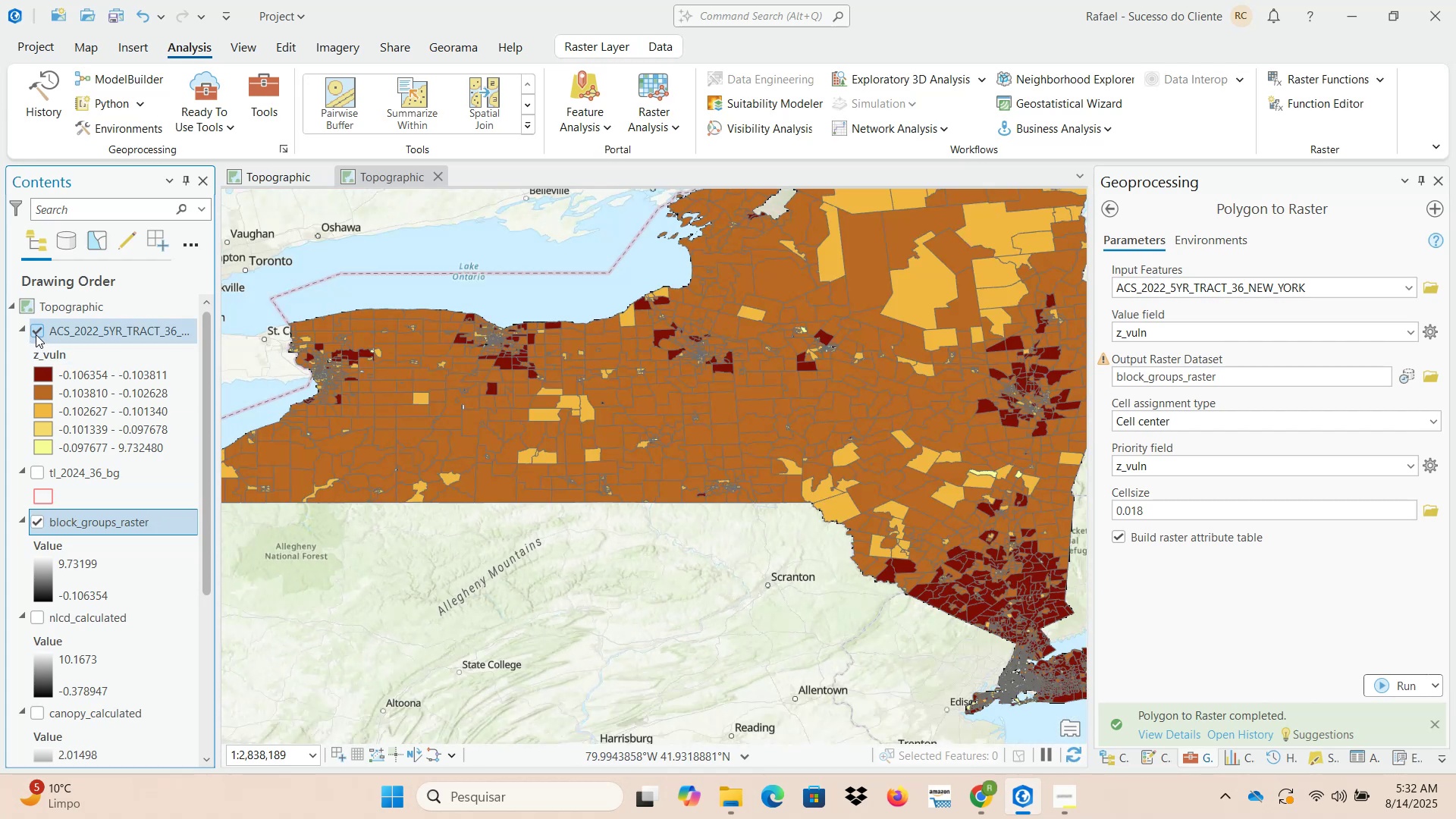 
scroll: coordinate [404, 501], scroll_direction: up, amount: 6.0
 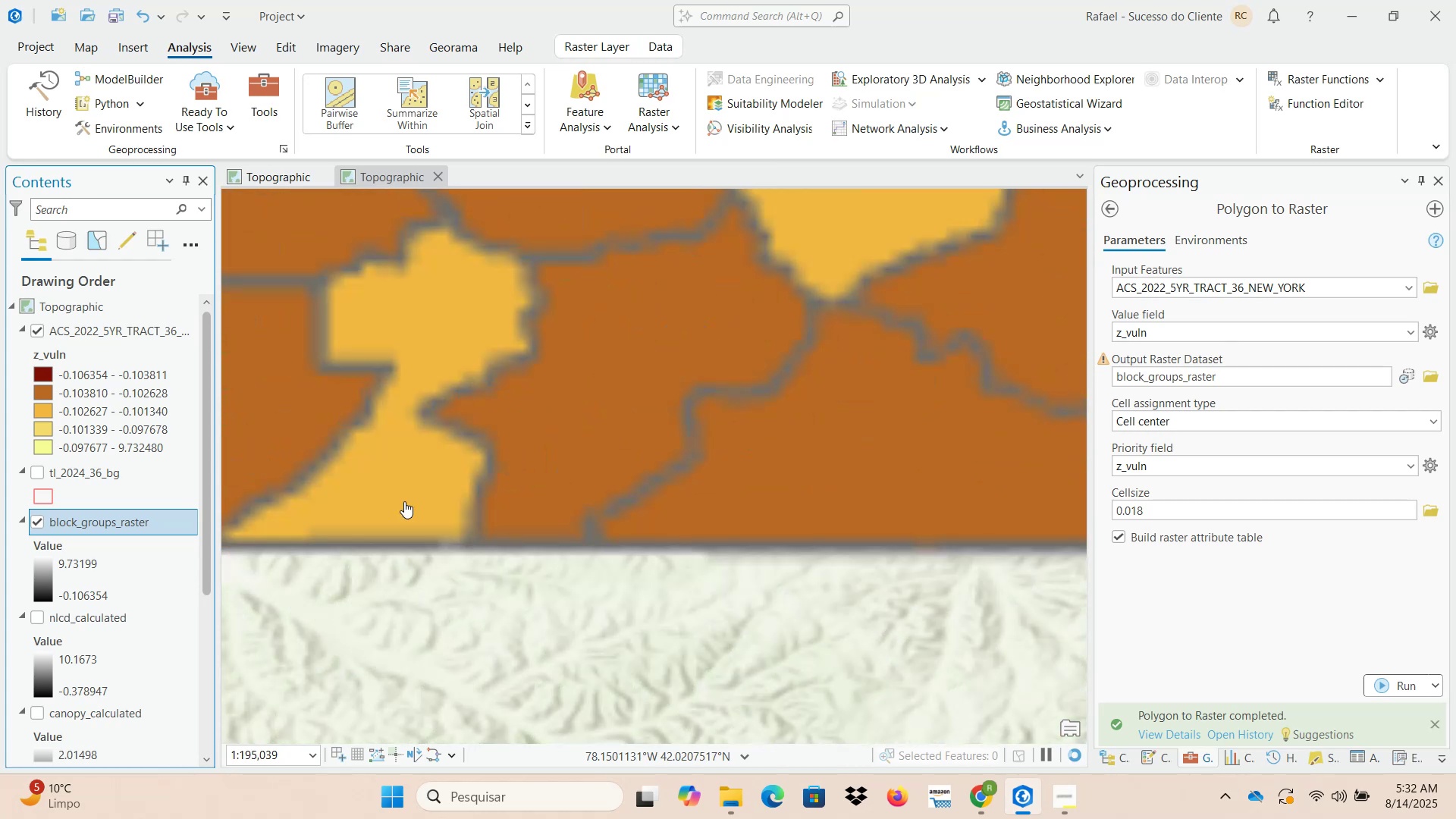 
left_click_drag(start_coordinate=[395, 507], to_coordinate=[587, 510])
 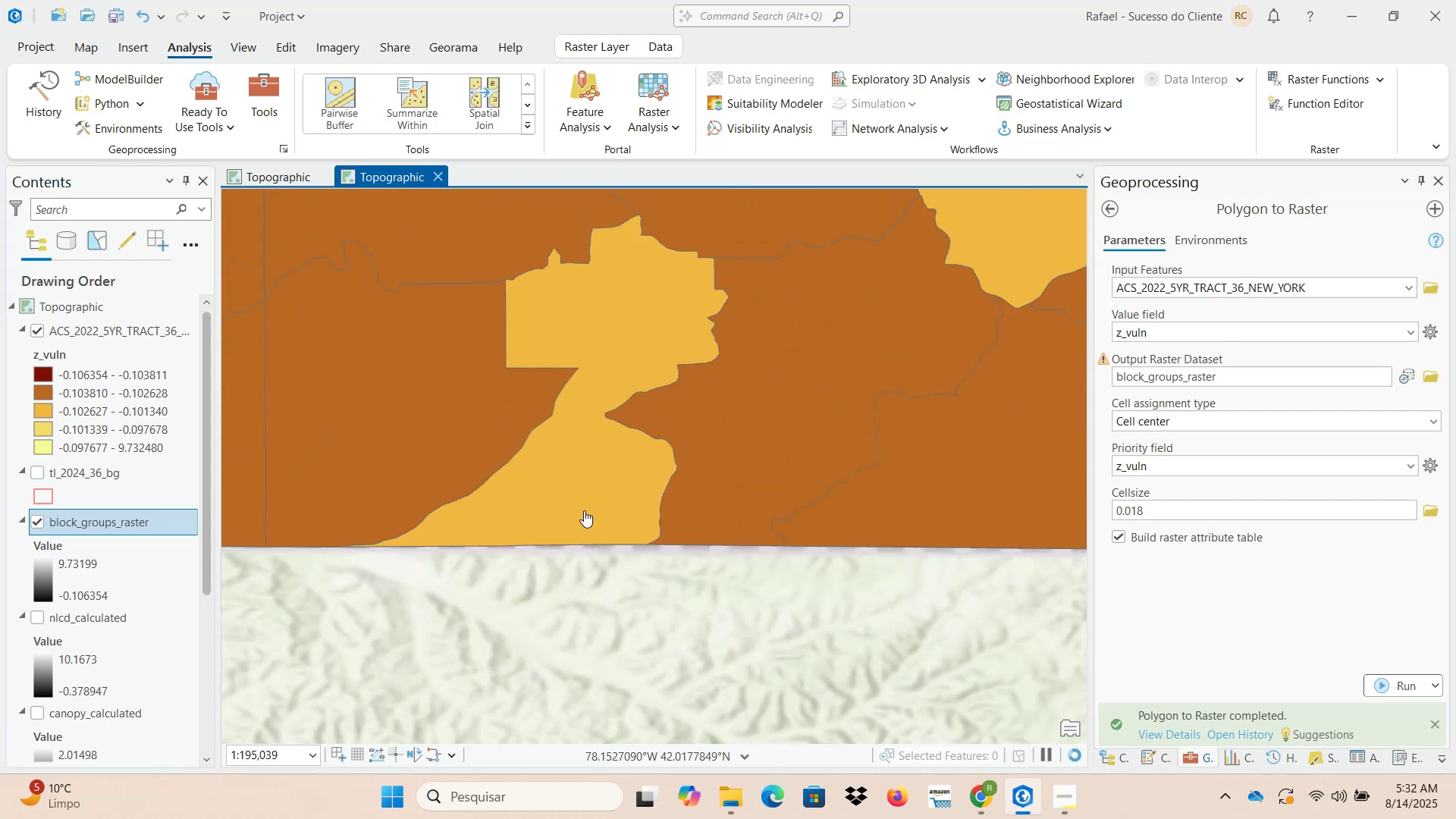 
left_click_drag(start_coordinate=[595, 513], to_coordinate=[758, 515])
 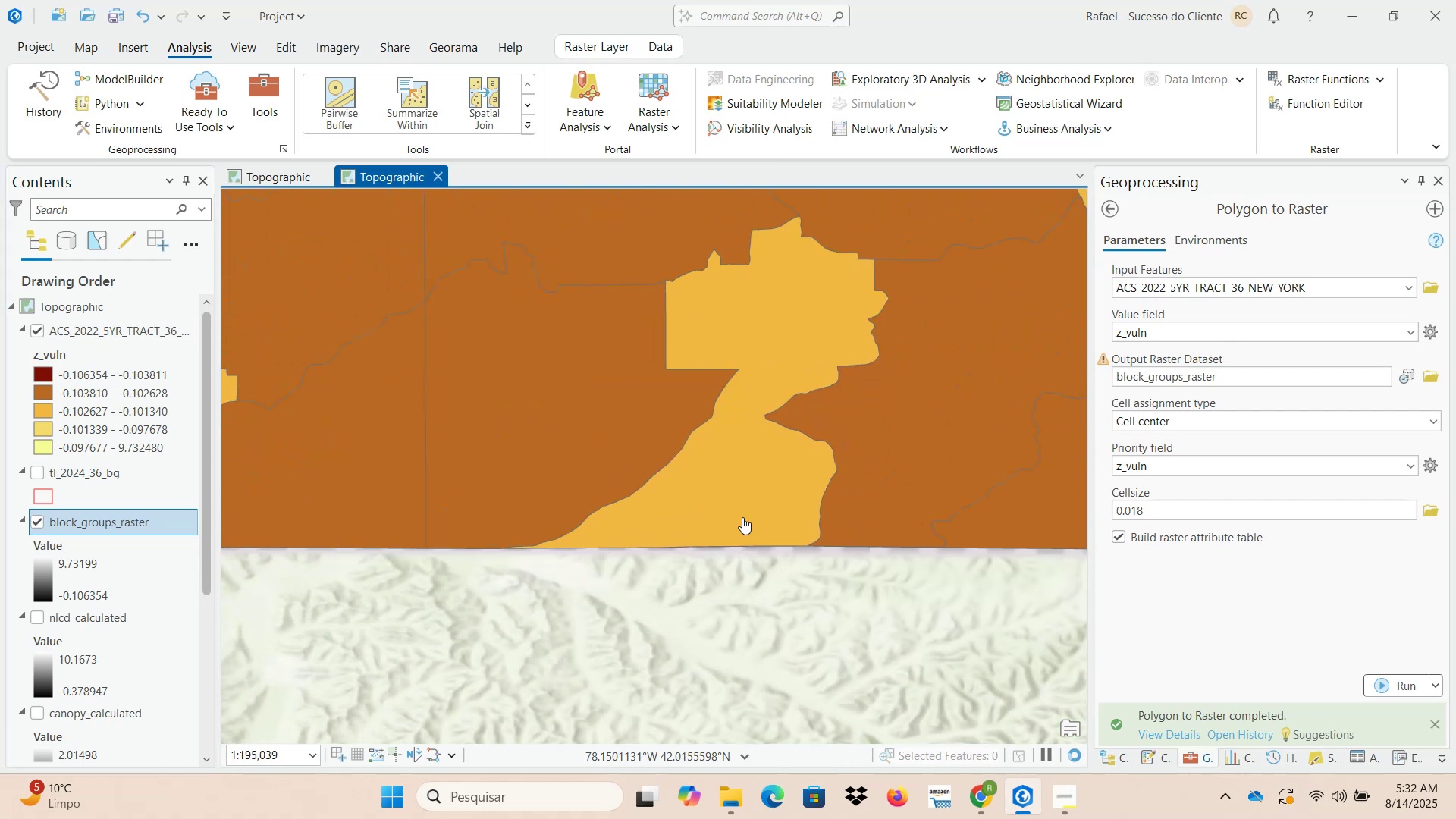 
left_click_drag(start_coordinate=[735, 517], to_coordinate=[717, 516])
 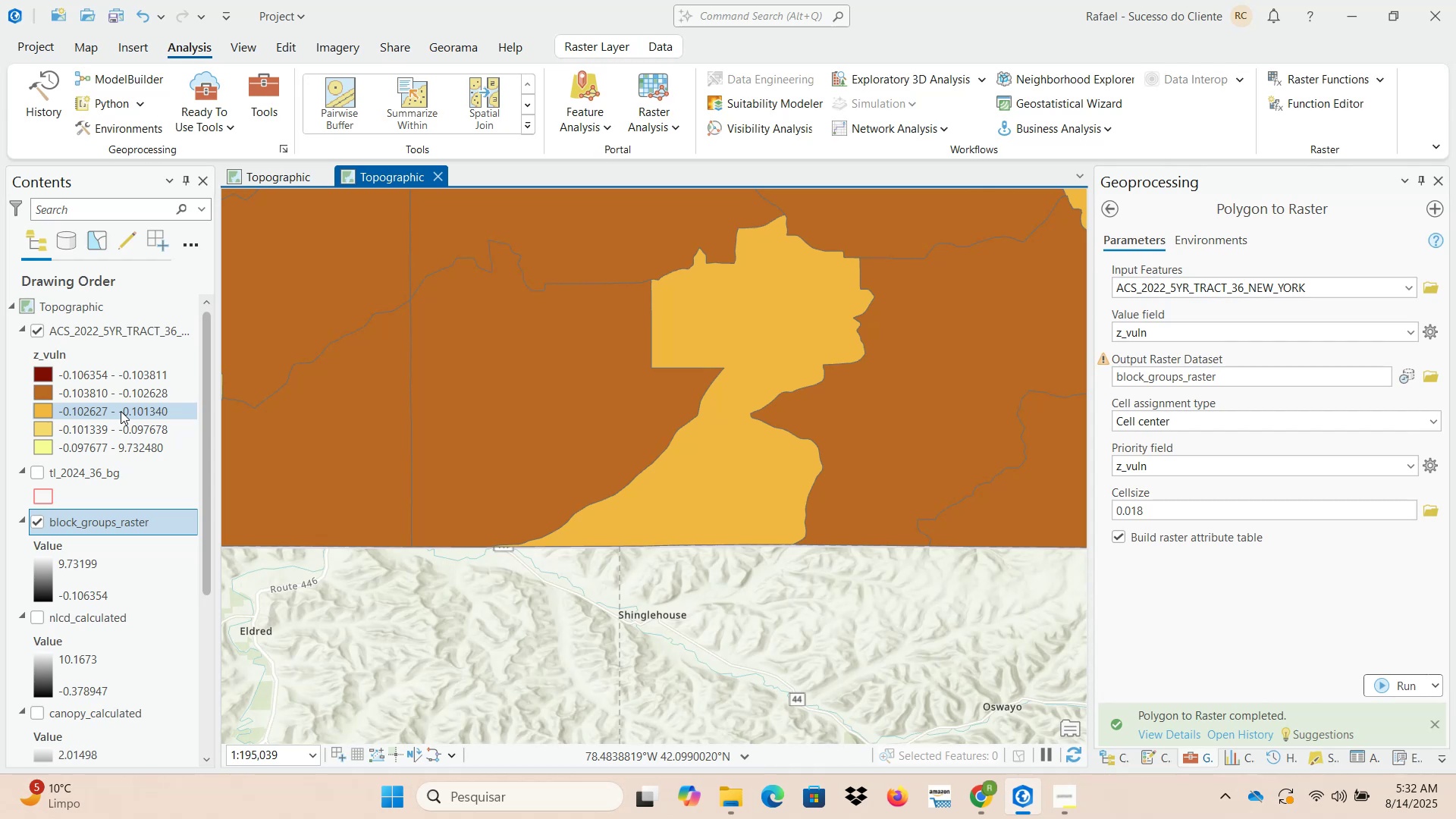 
wait(11.7)
 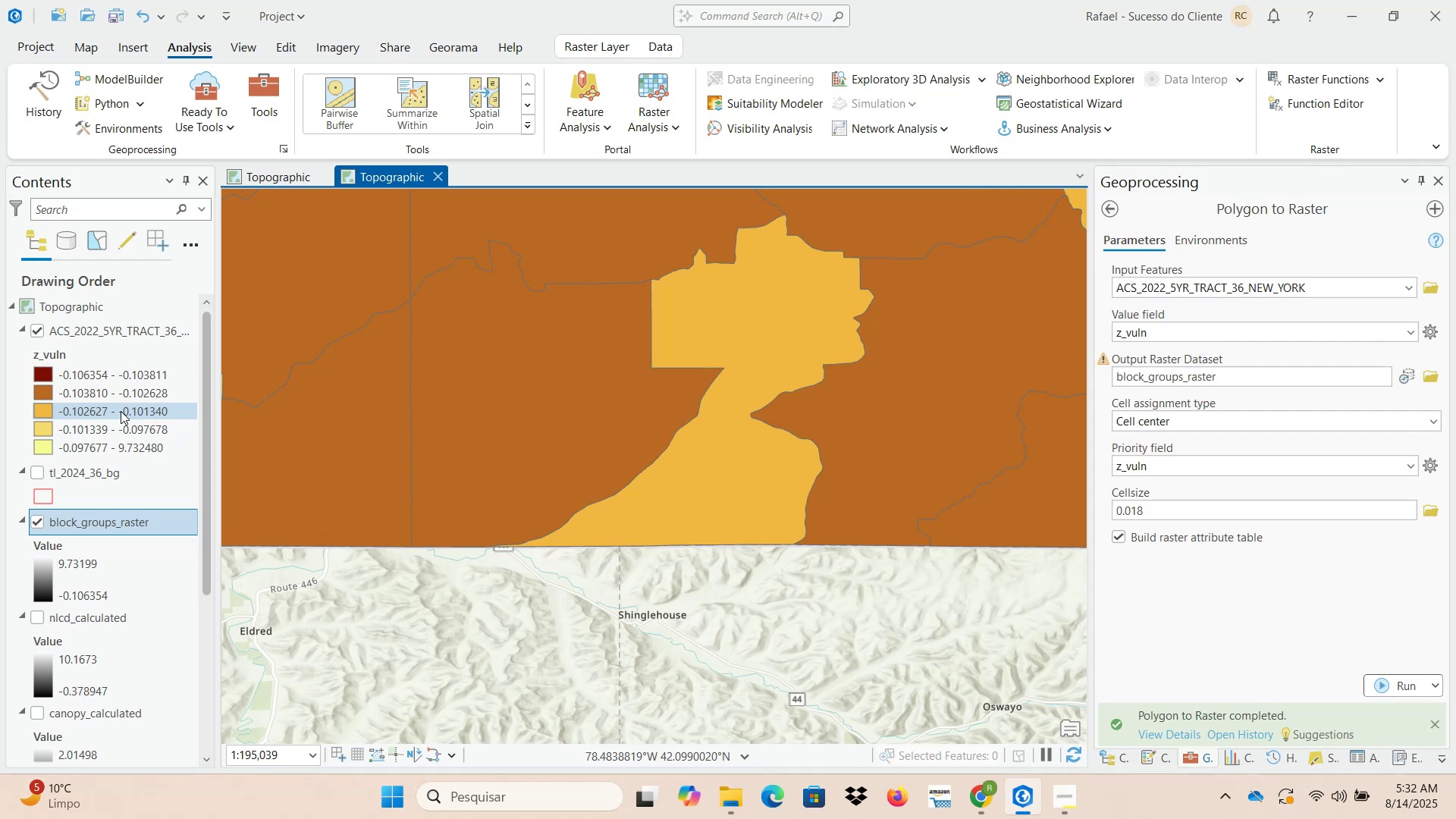 
left_click([701, 503])
 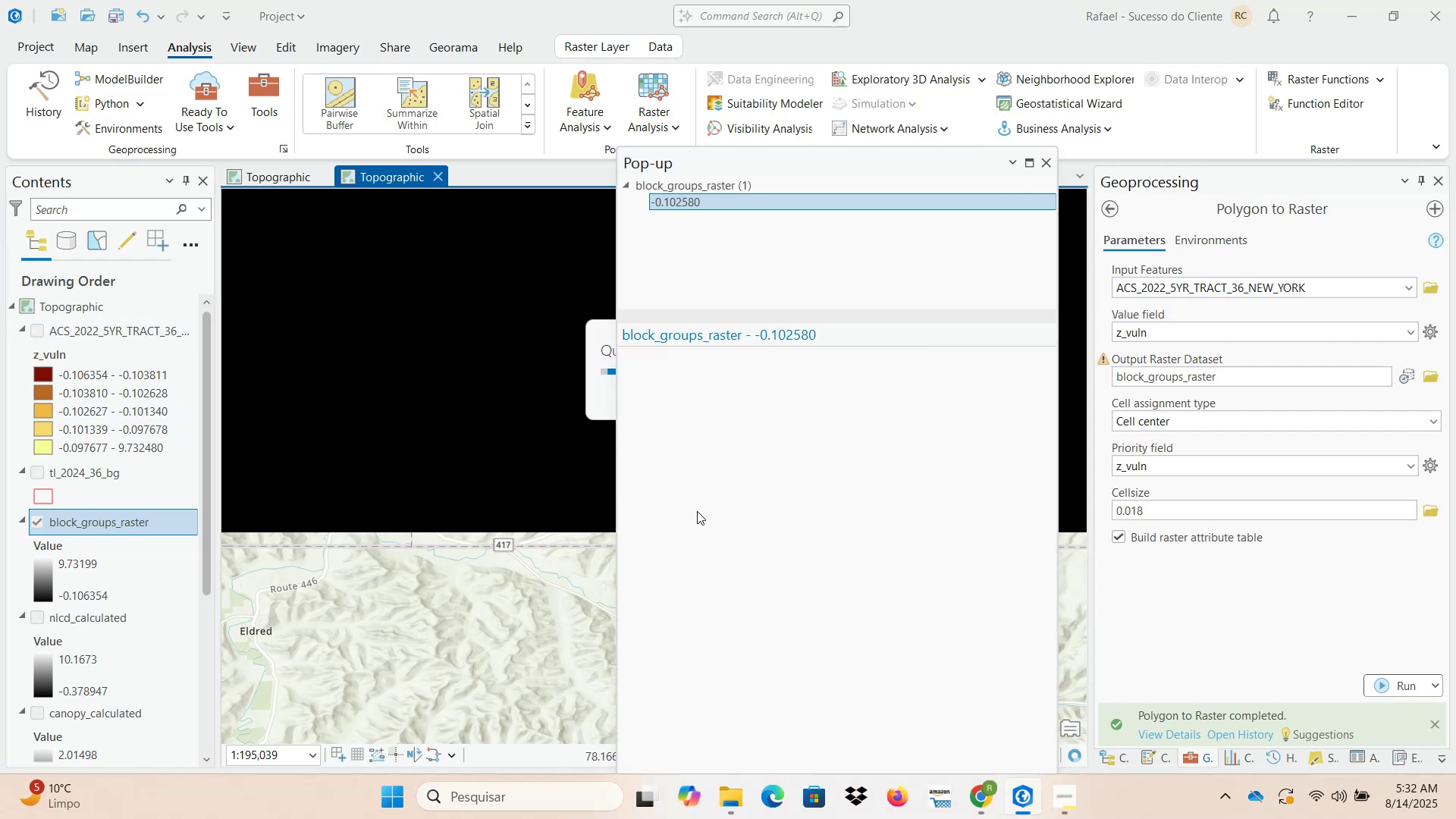 
mouse_move([726, 447])
 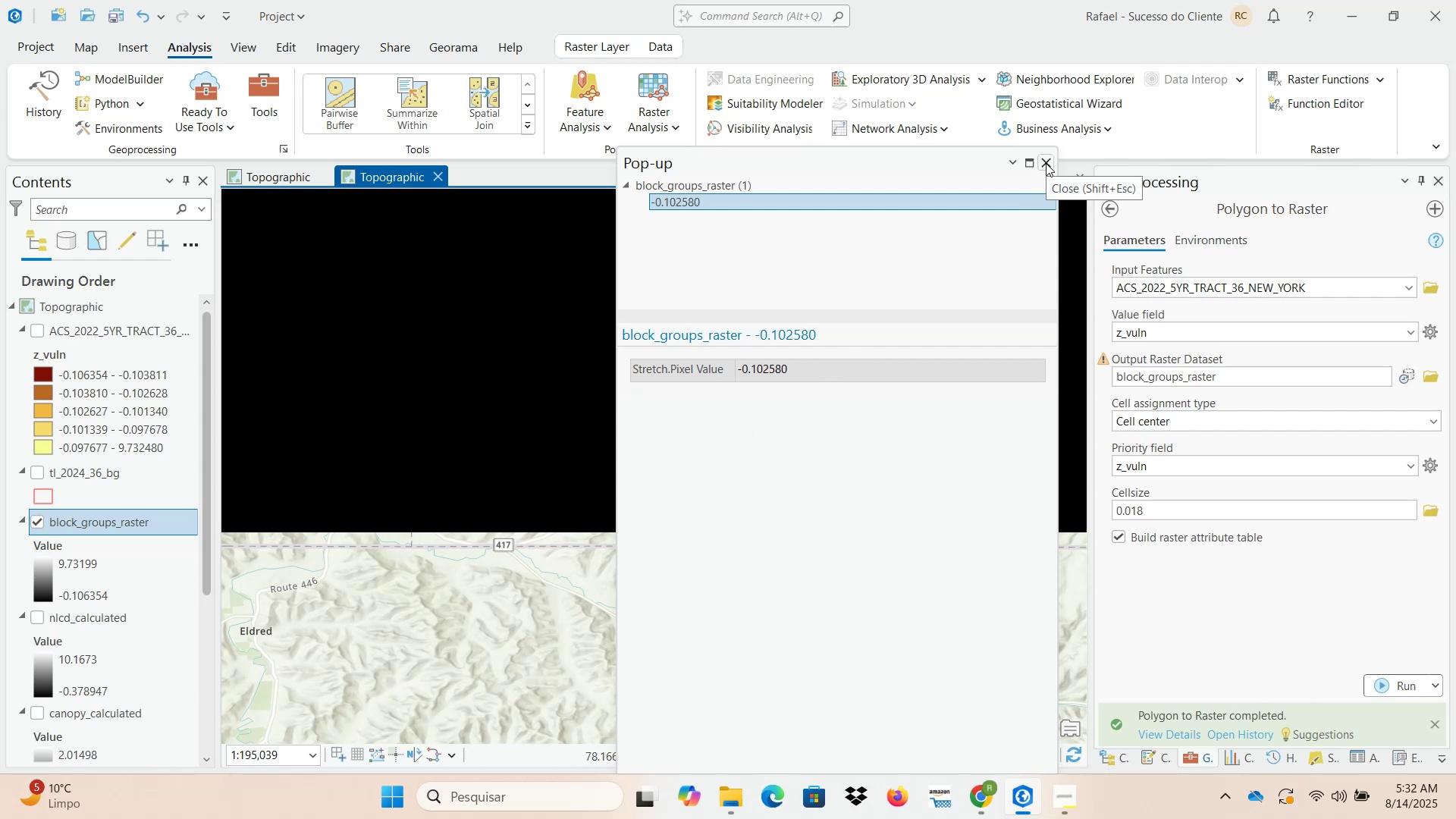 
wait(5.65)
 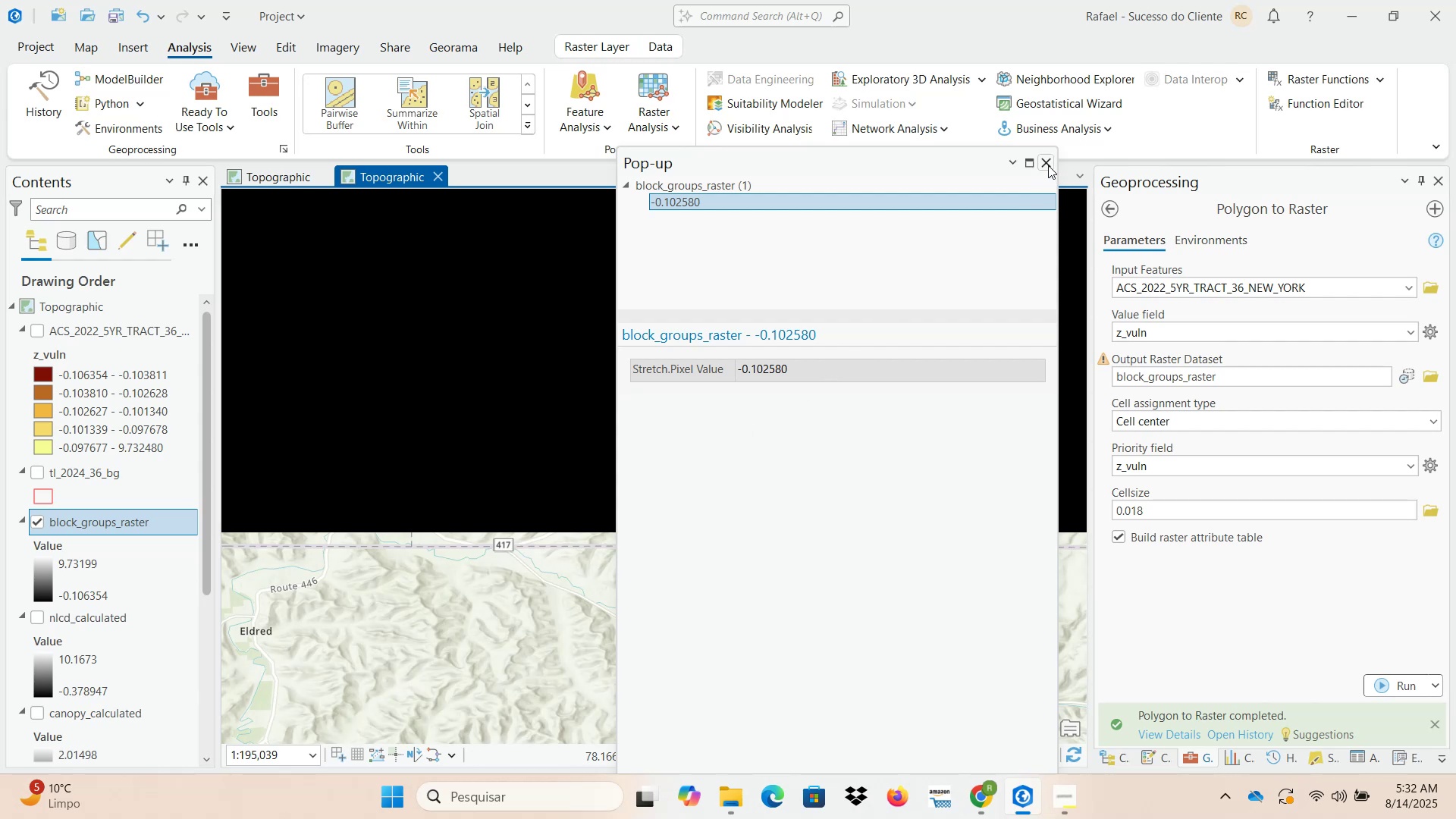 
left_click([1046, 163])
 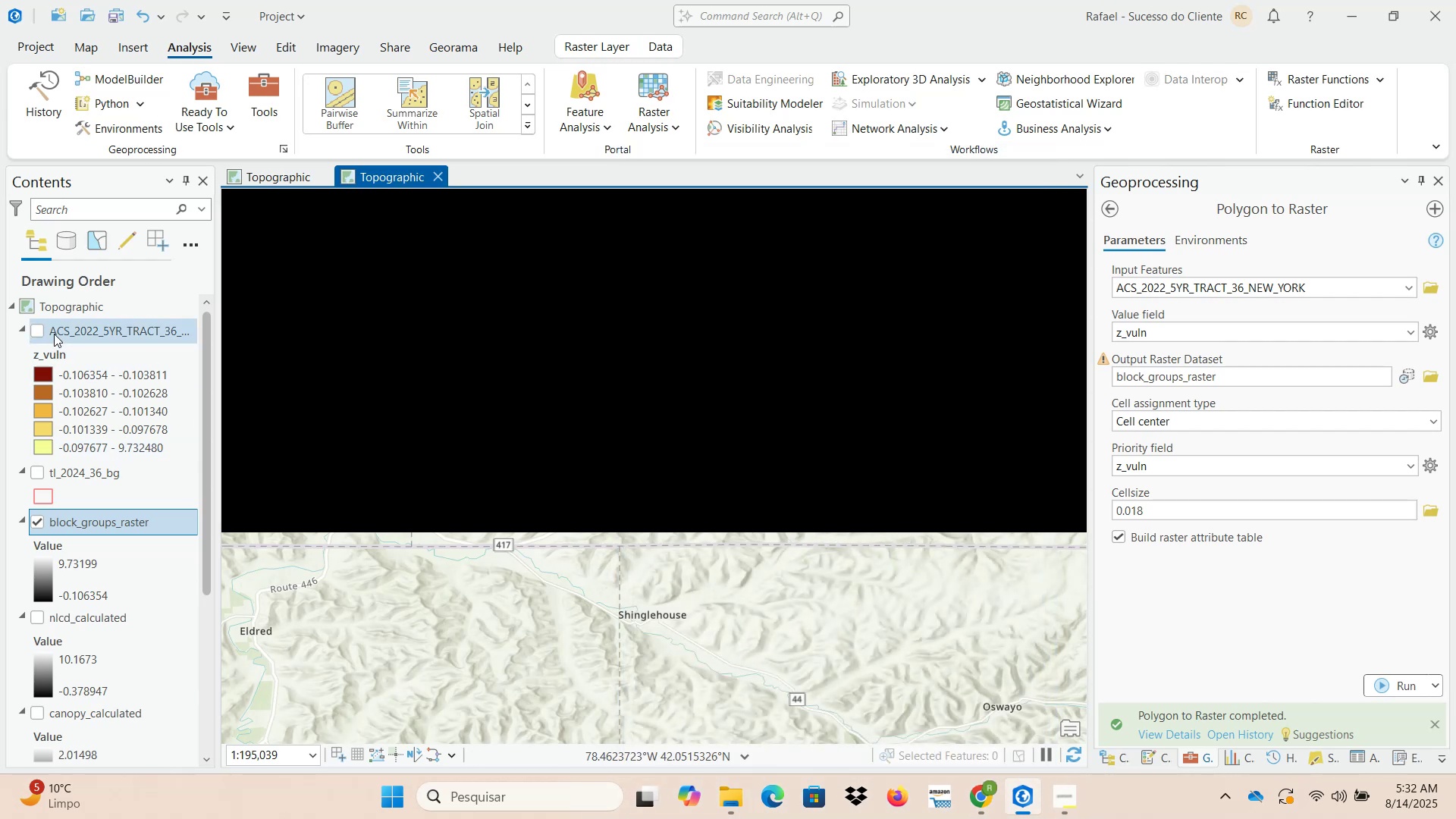 
left_click([35, 331])
 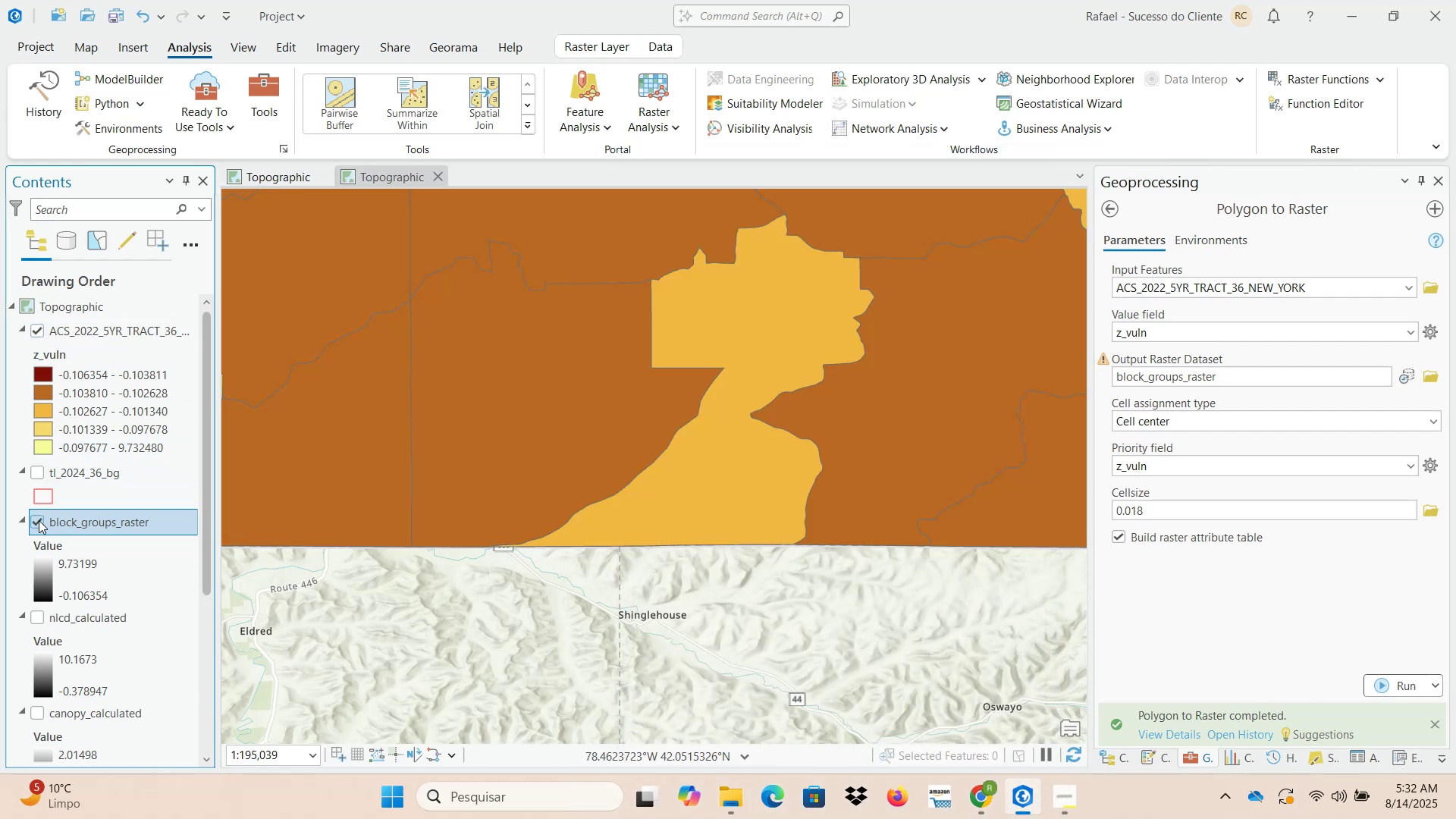 
left_click([39, 520])
 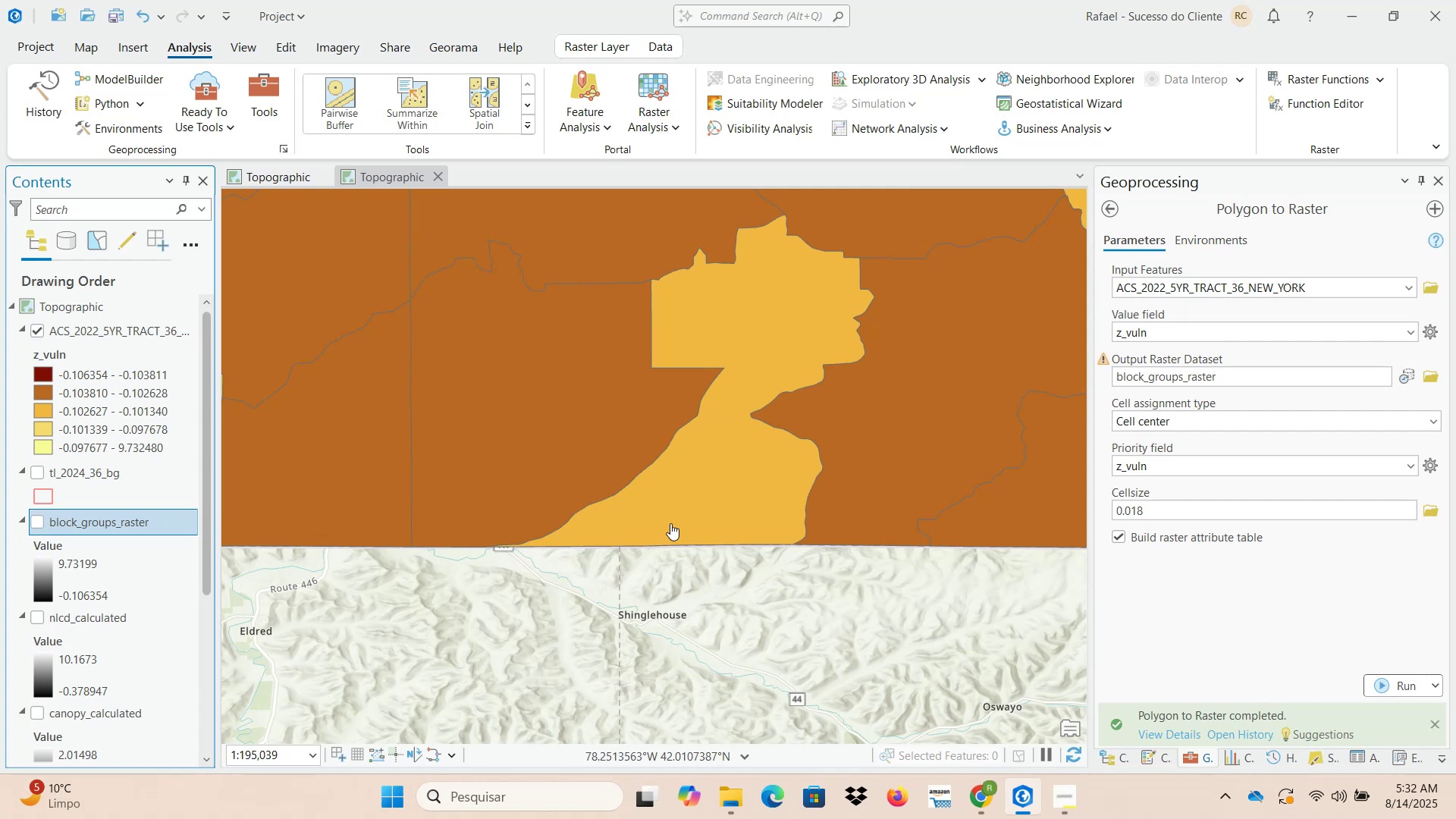 
left_click([677, 519])
 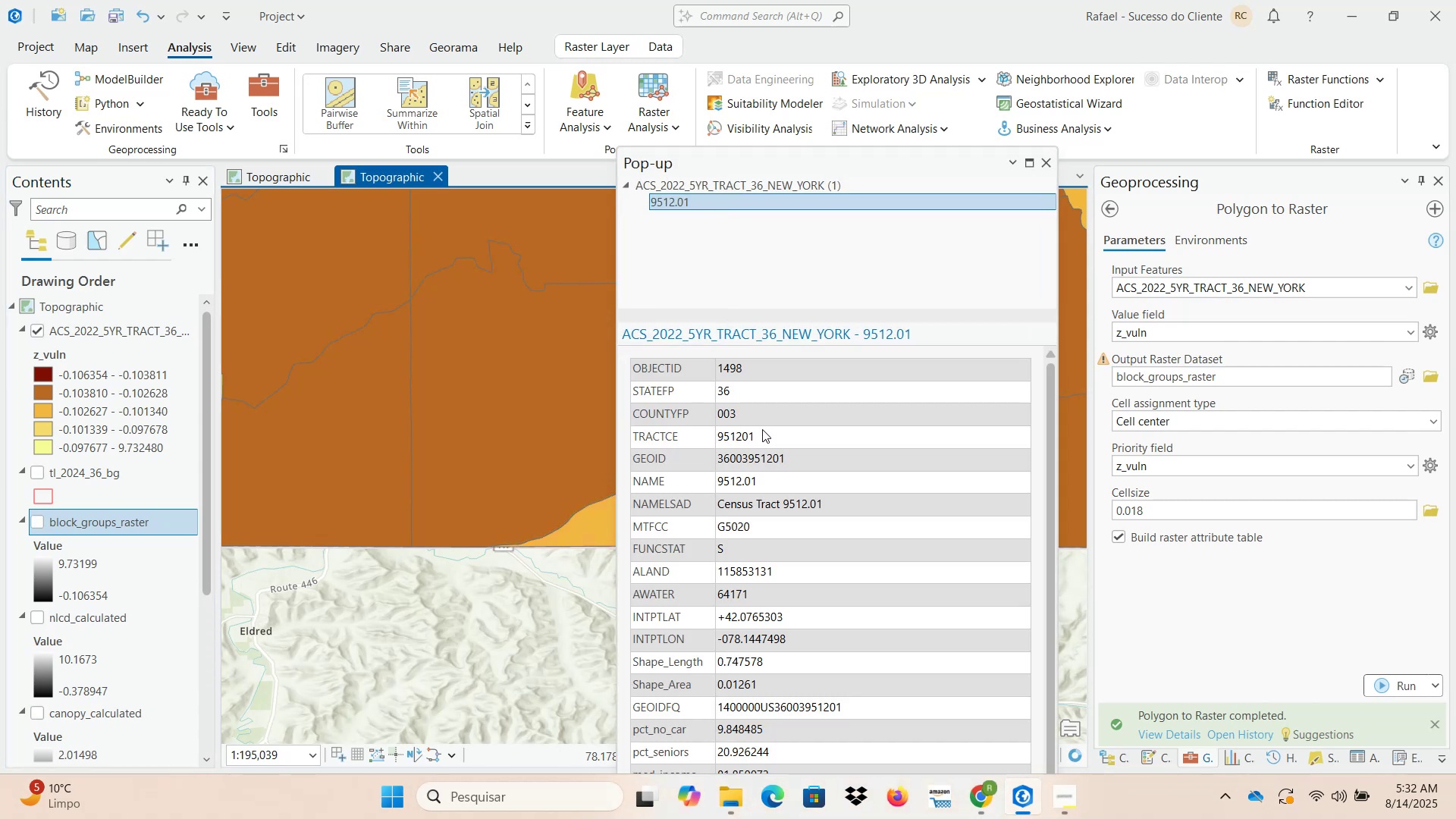 
scroll: coordinate [795, 628], scroll_direction: down, amount: 9.0
 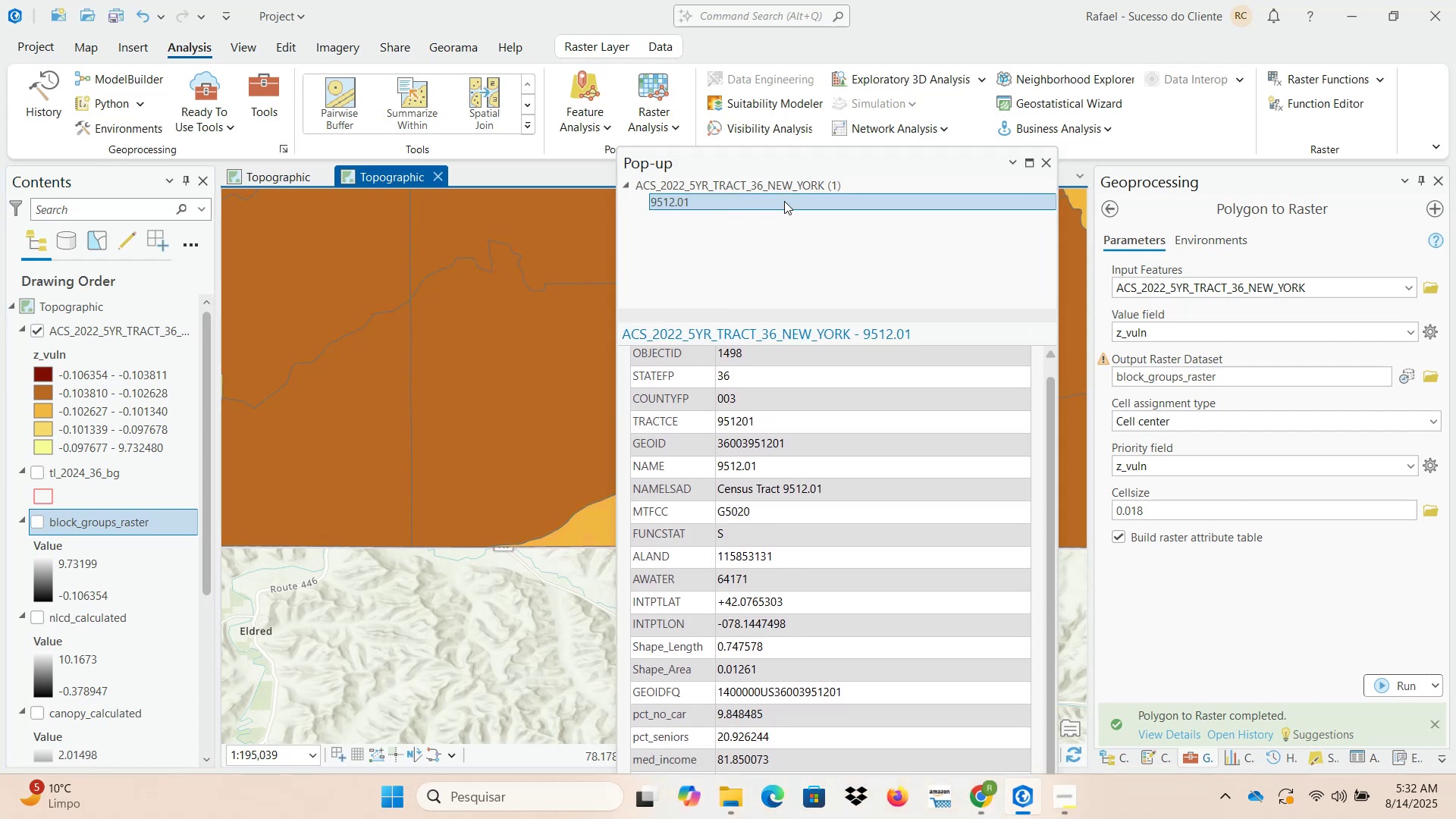 
left_click_drag(start_coordinate=[770, 155], to_coordinate=[742, 81])
 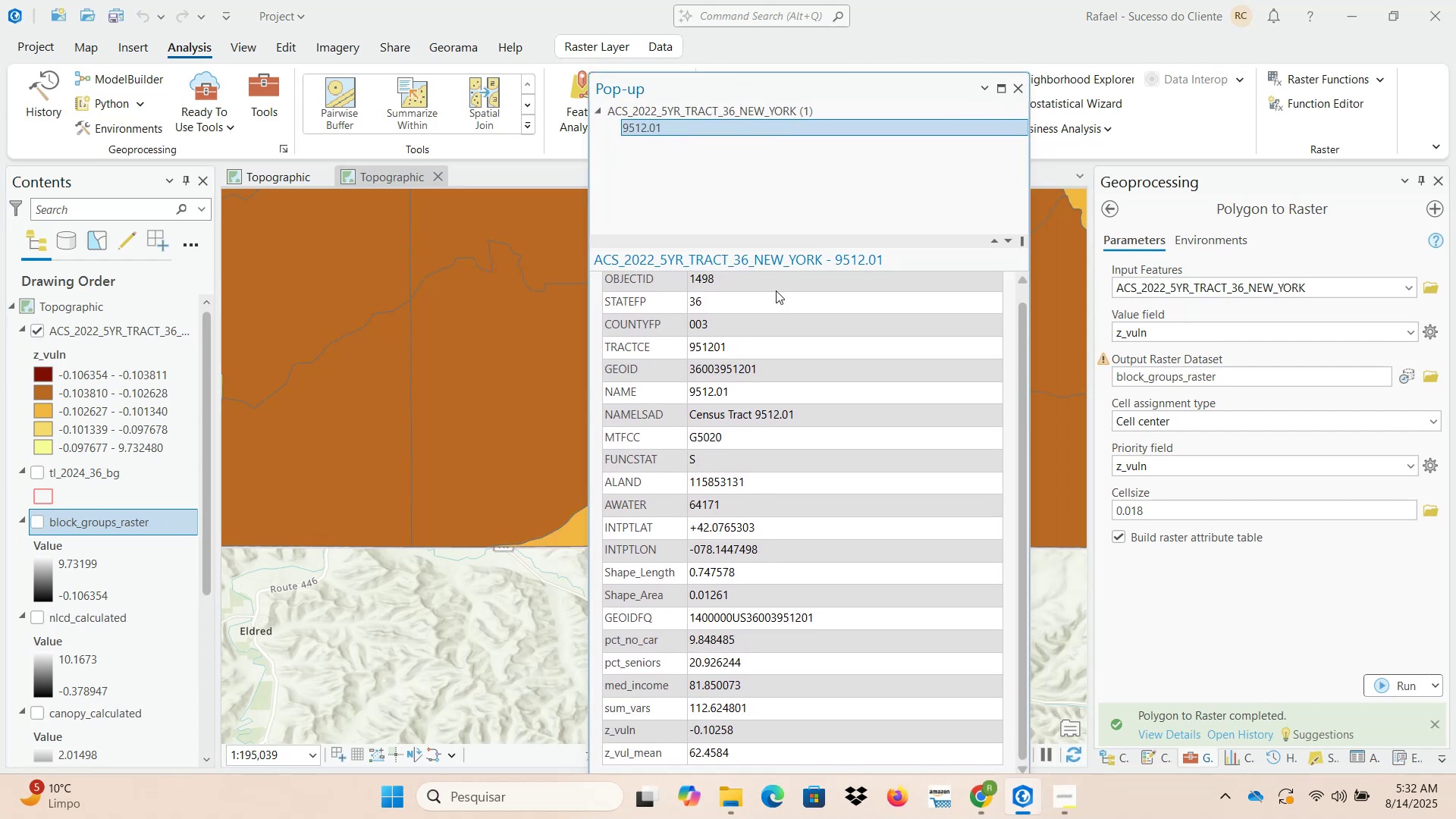 
scroll: coordinate [777, 546], scroll_direction: down, amount: 4.0
 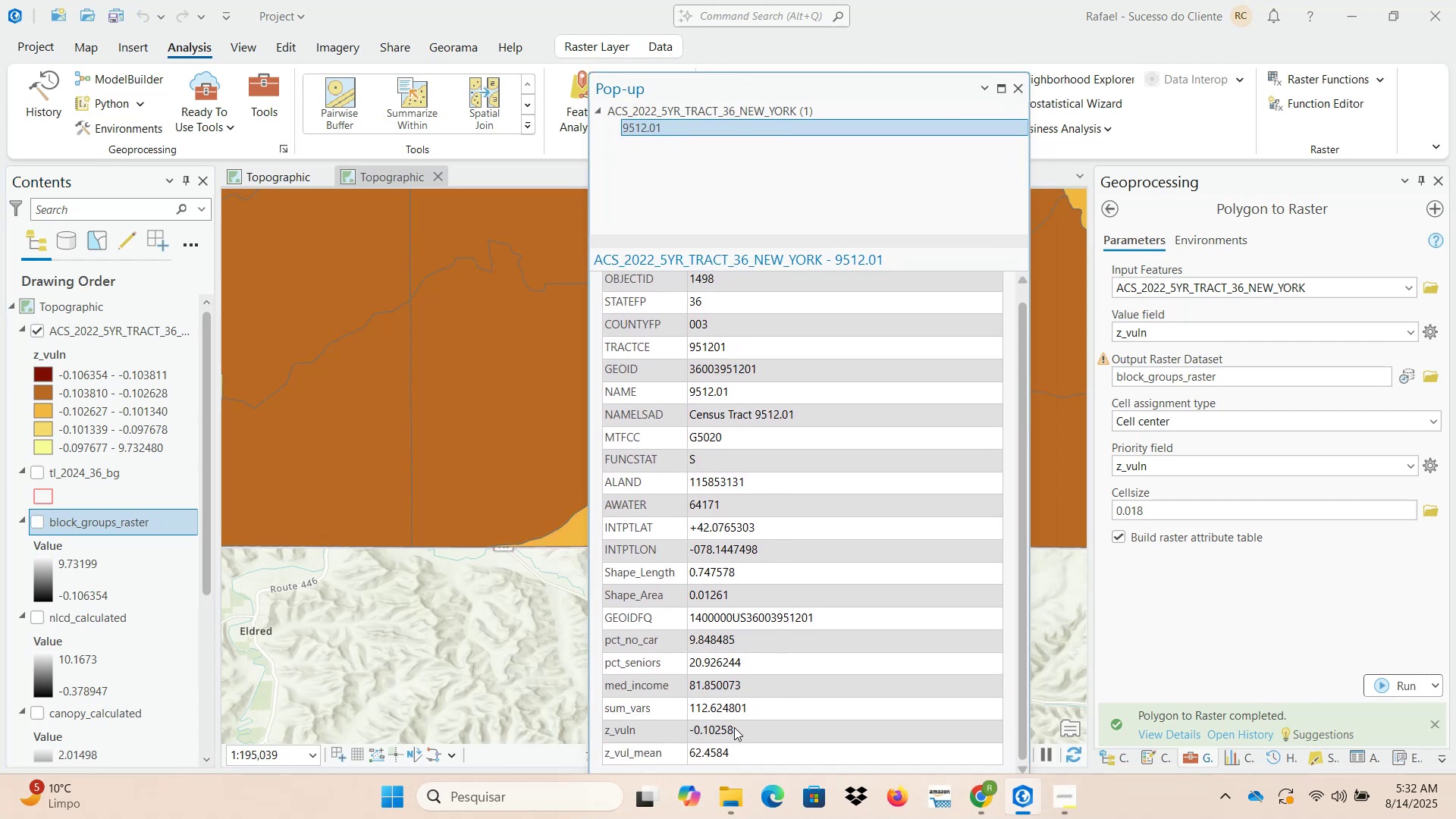 
left_click_drag(start_coordinate=[736, 730], to_coordinate=[691, 731])
 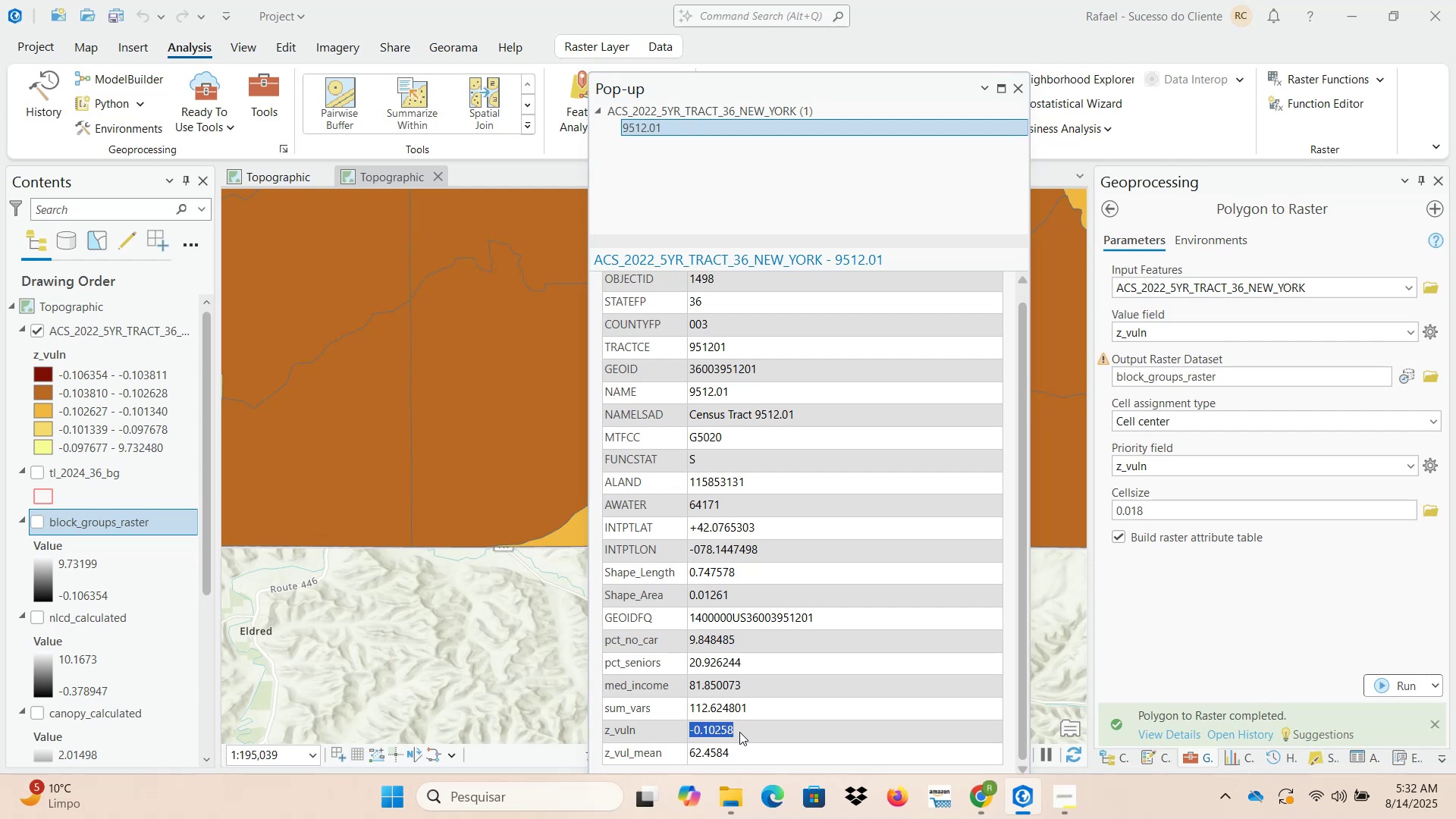 
left_click([739, 732])
 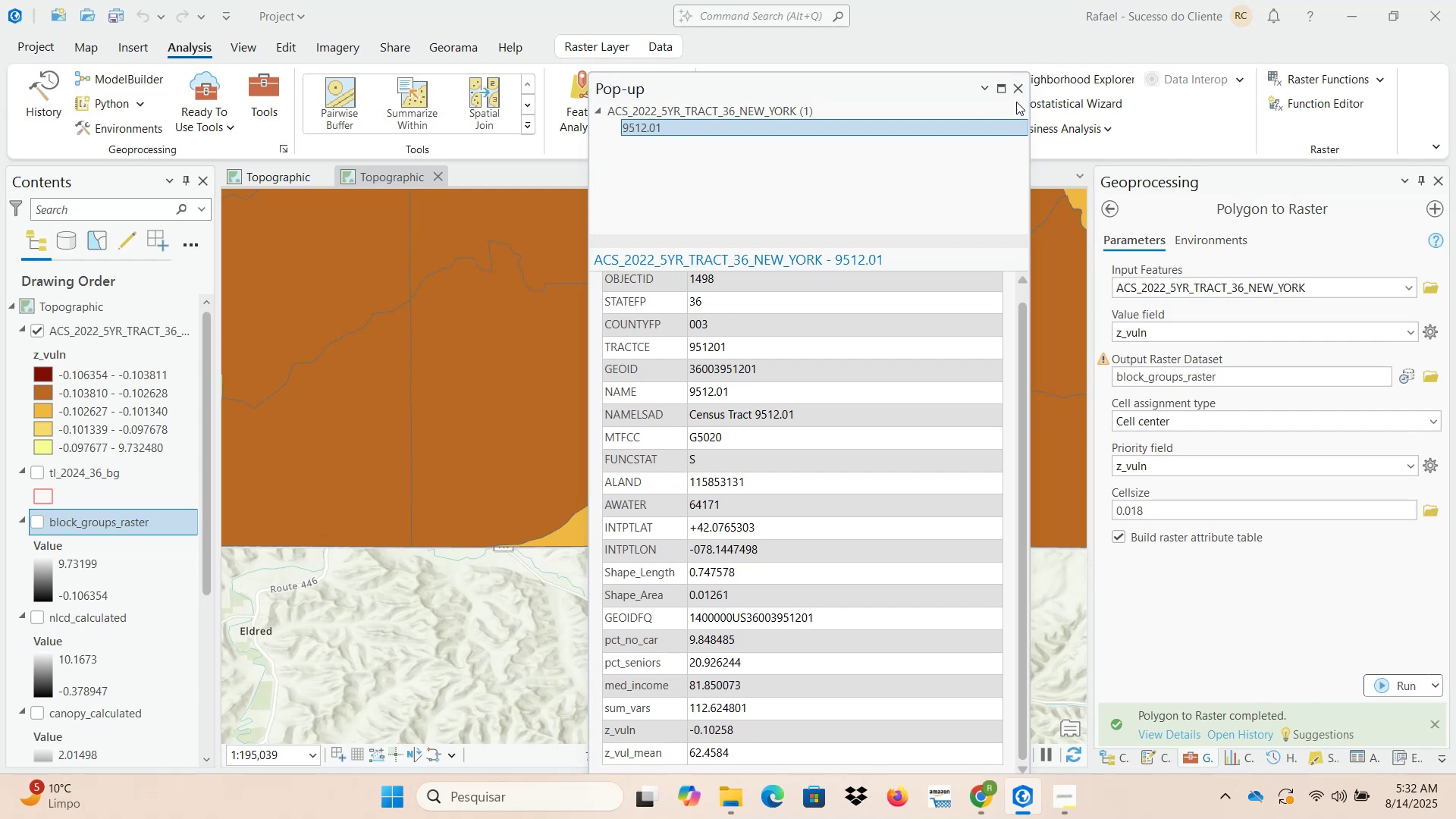 
left_click([1016, 91])
 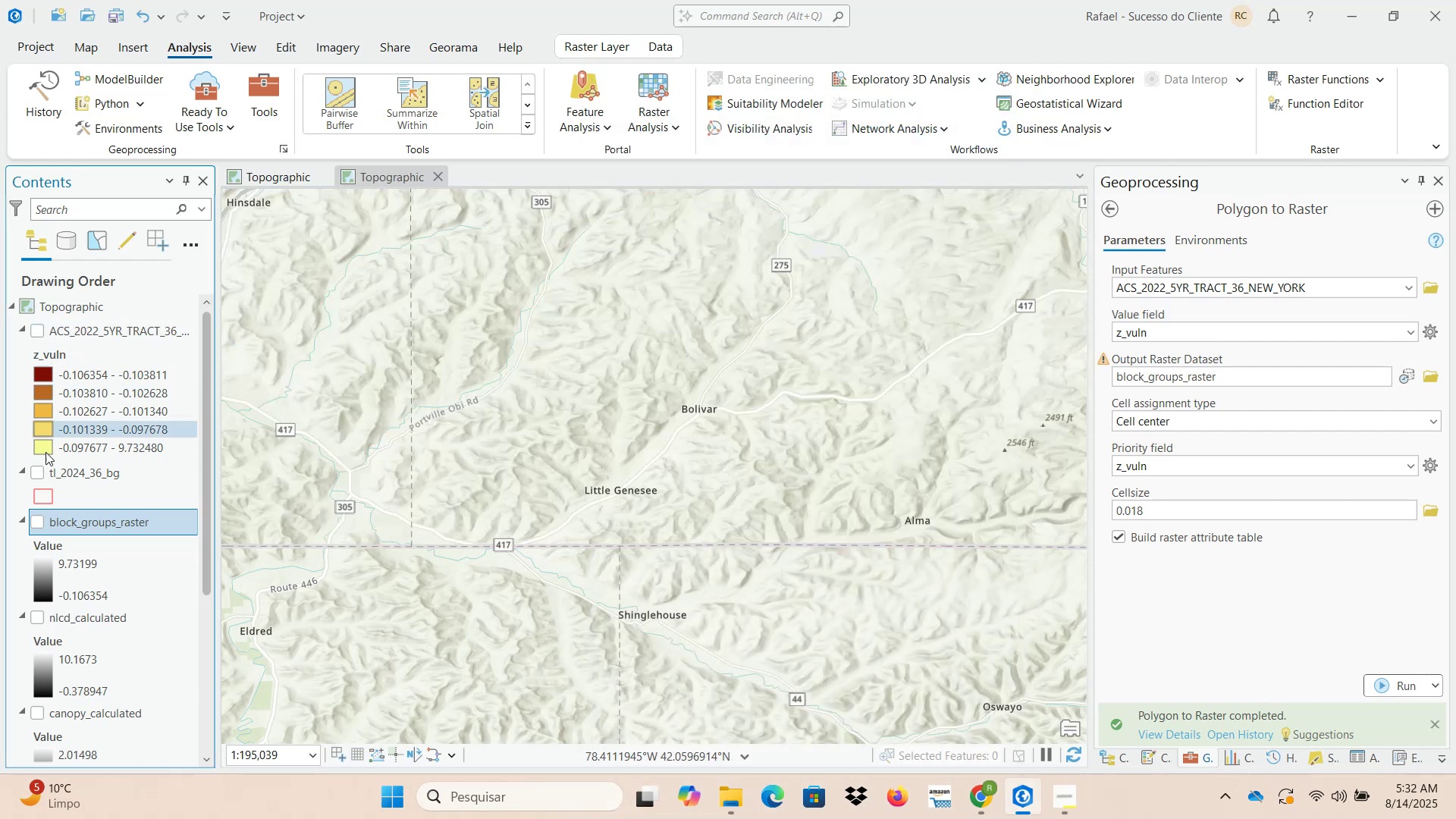 
left_click([37, 526])
 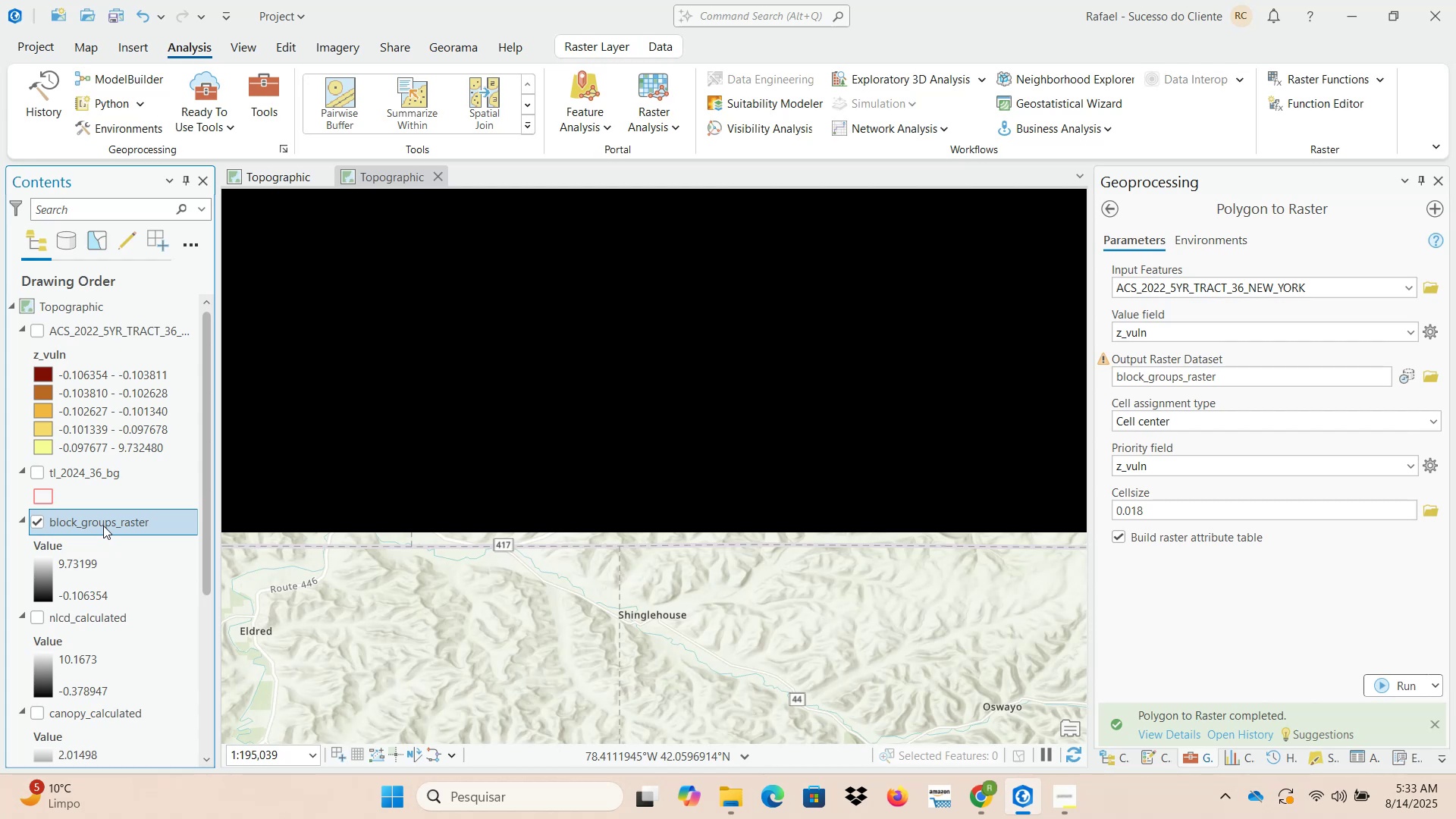 
right_click([103, 526])
 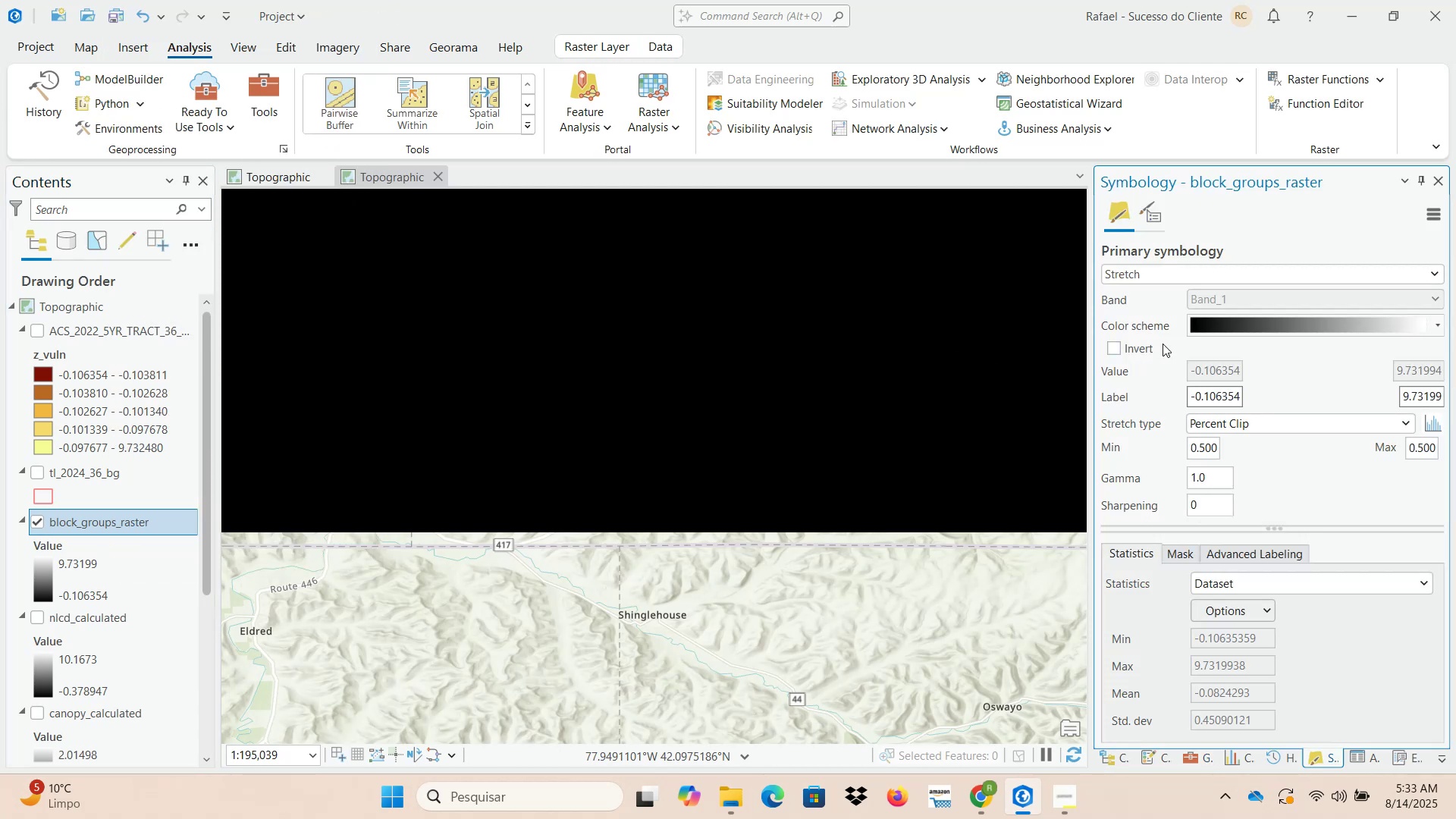 
wait(10.5)
 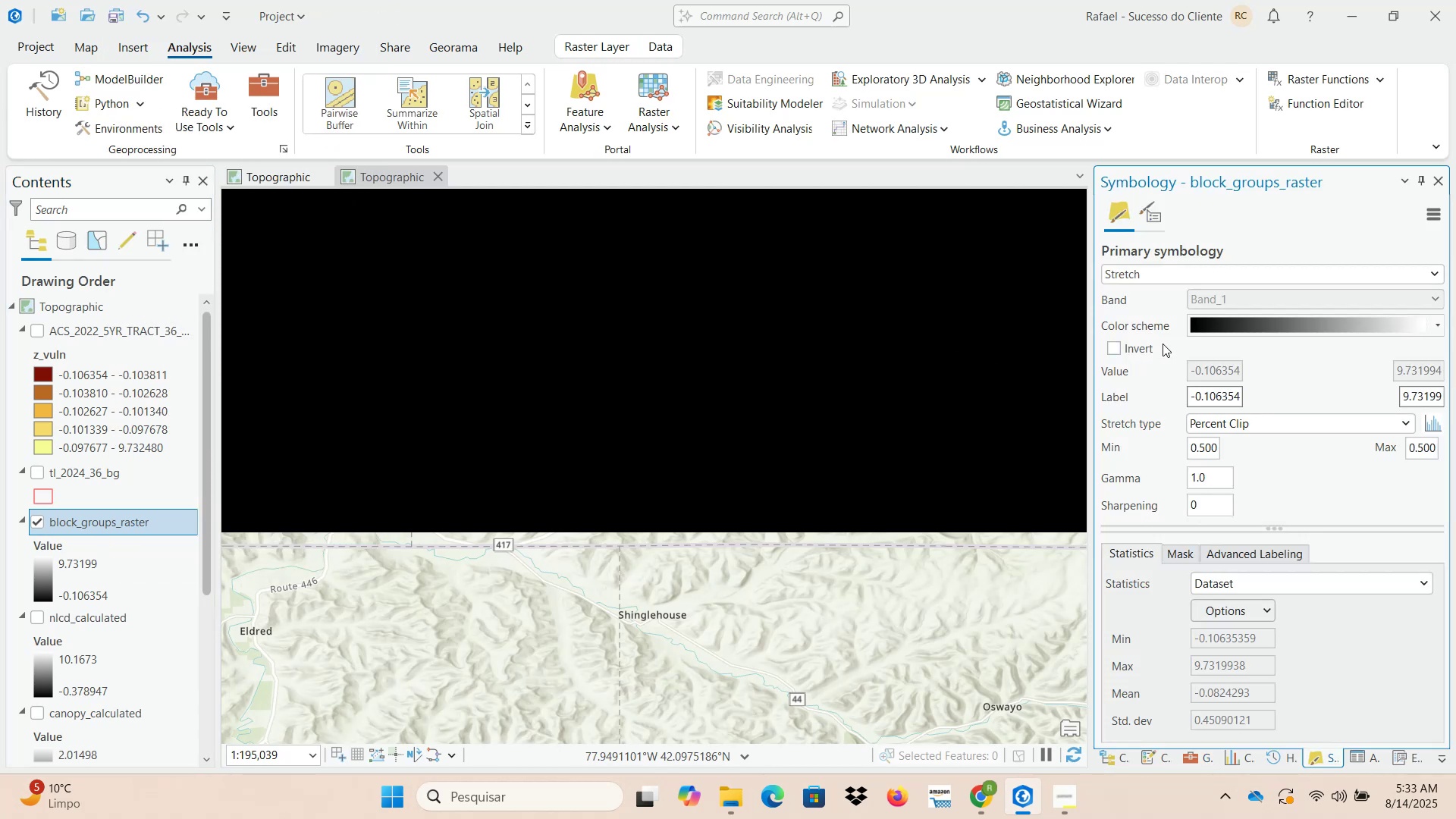 
scroll: coordinate [742, 436], scroll_direction: down, amount: 6.0
 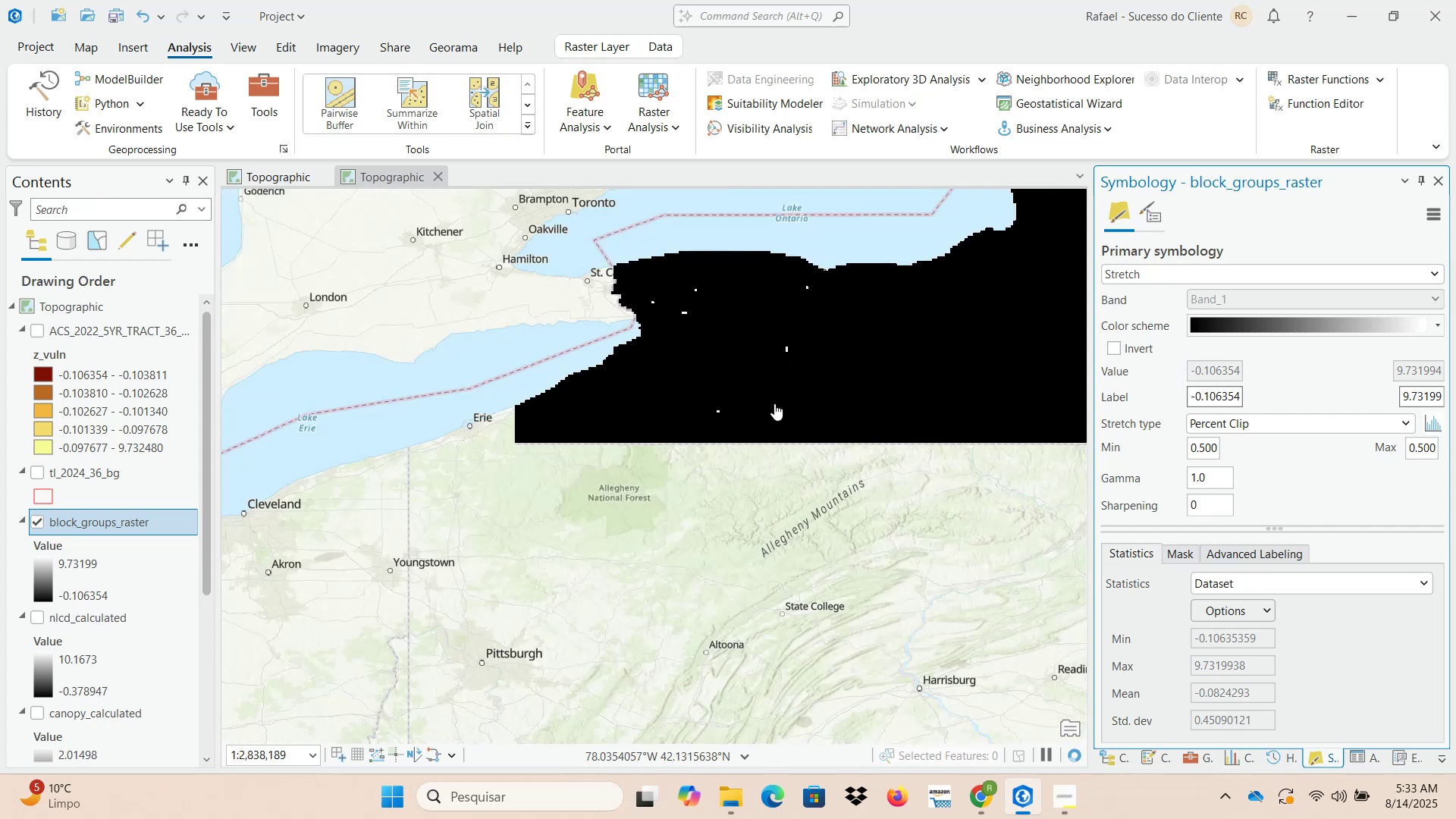 
left_click_drag(start_coordinate=[800, 378], to_coordinate=[673, 501])
 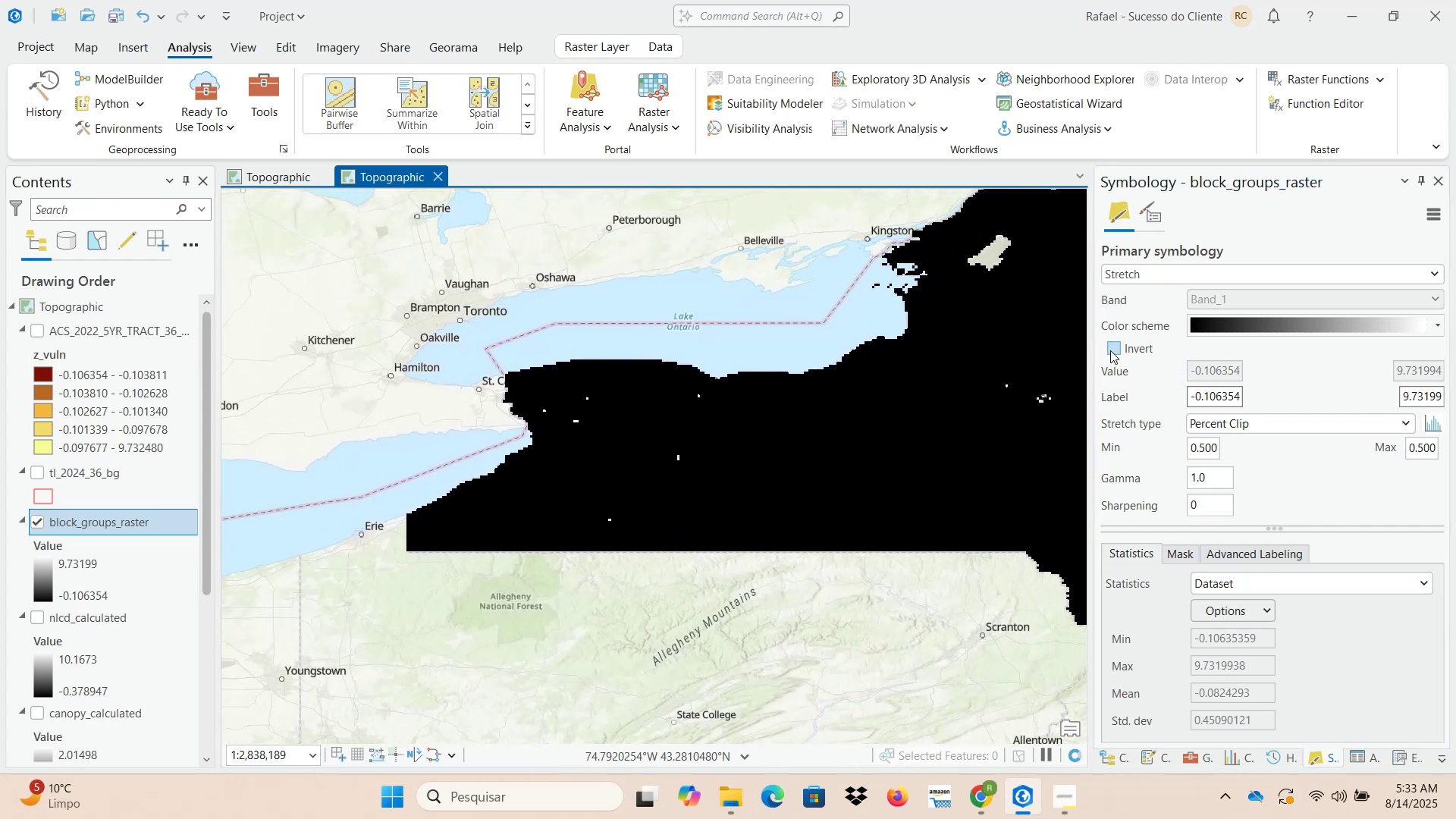 
left_click([1119, 350])
 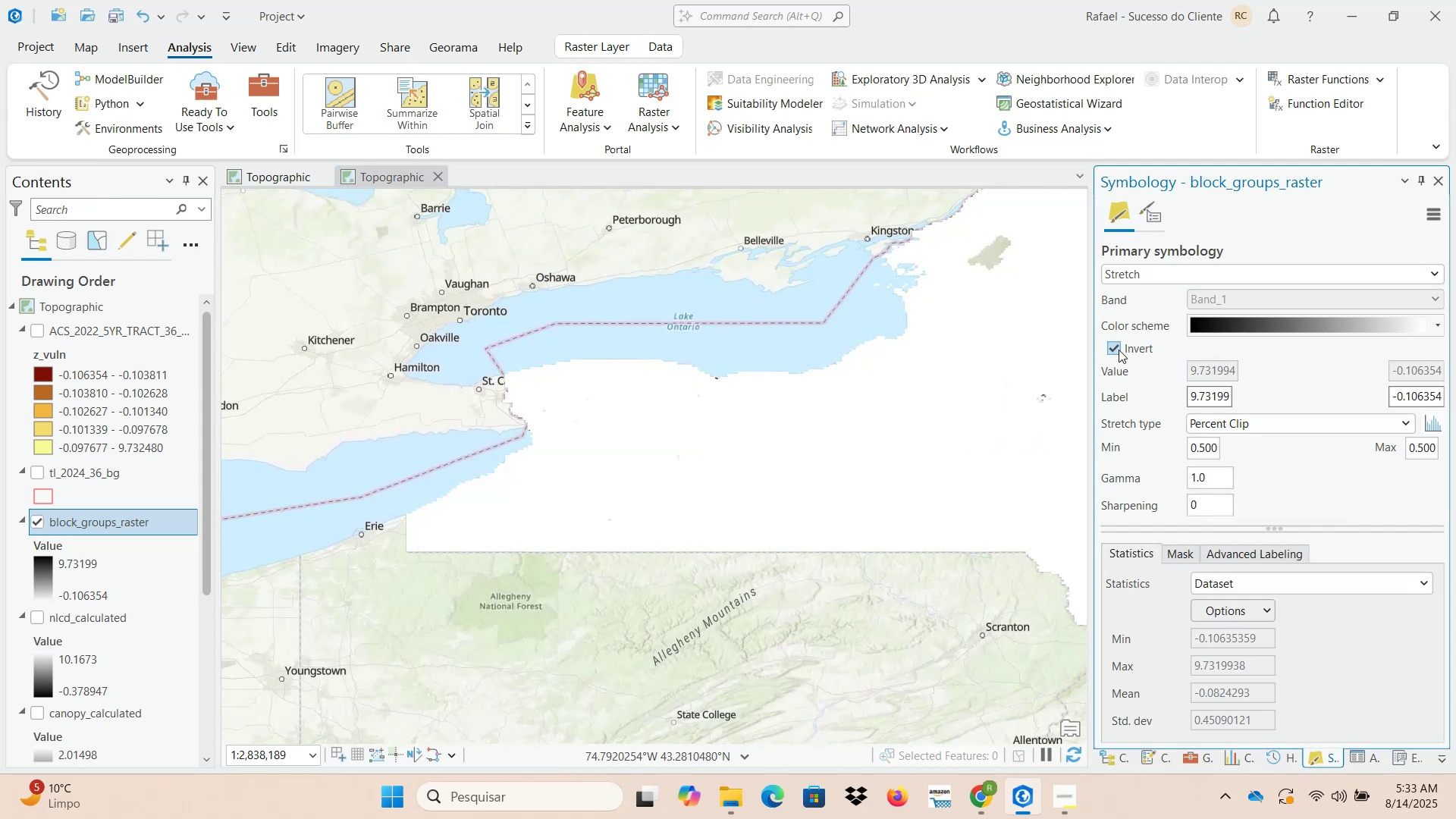 
left_click([1116, 350])
 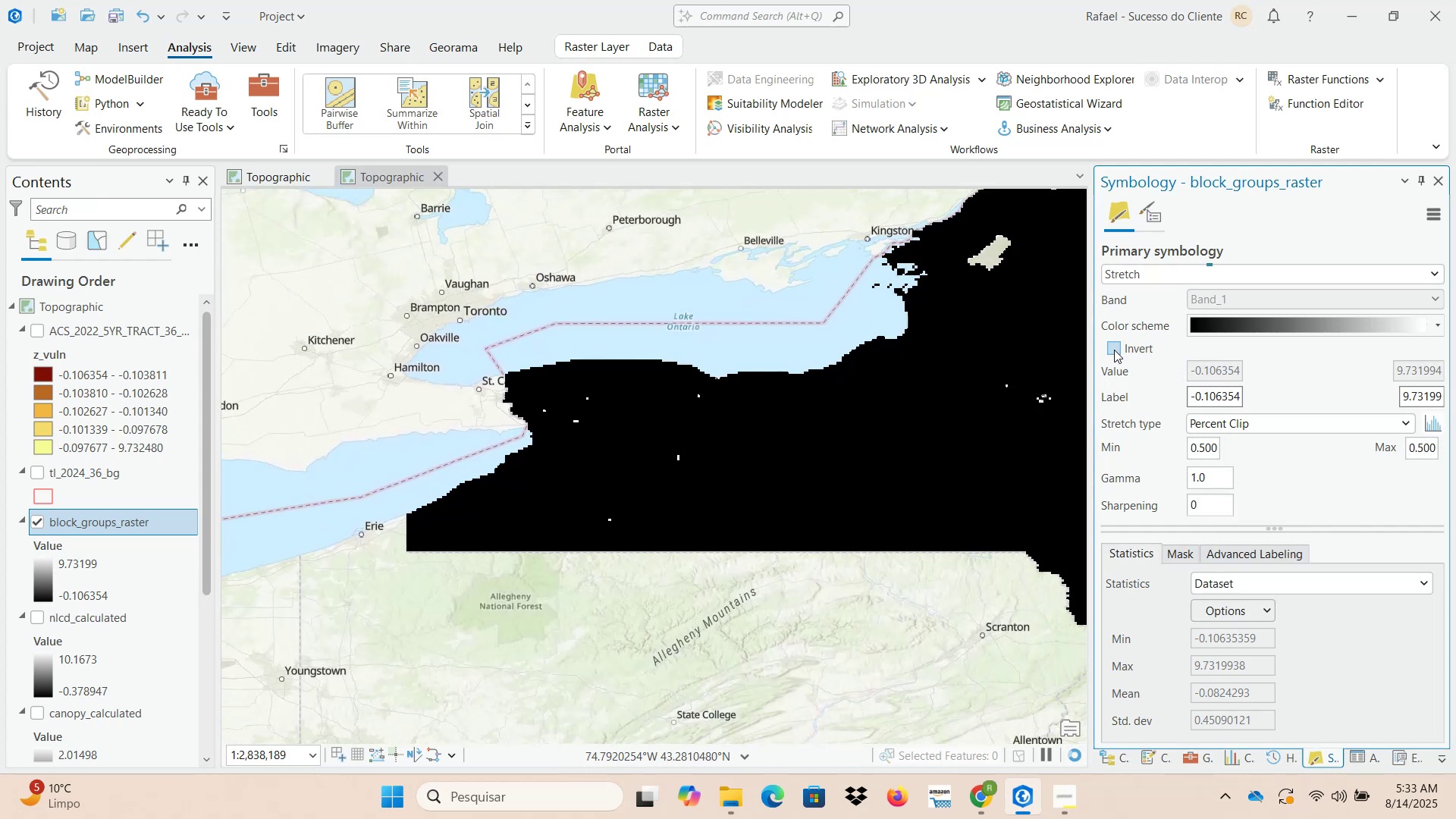 
left_click_drag(start_coordinate=[934, 413], to_coordinate=[690, 436])
 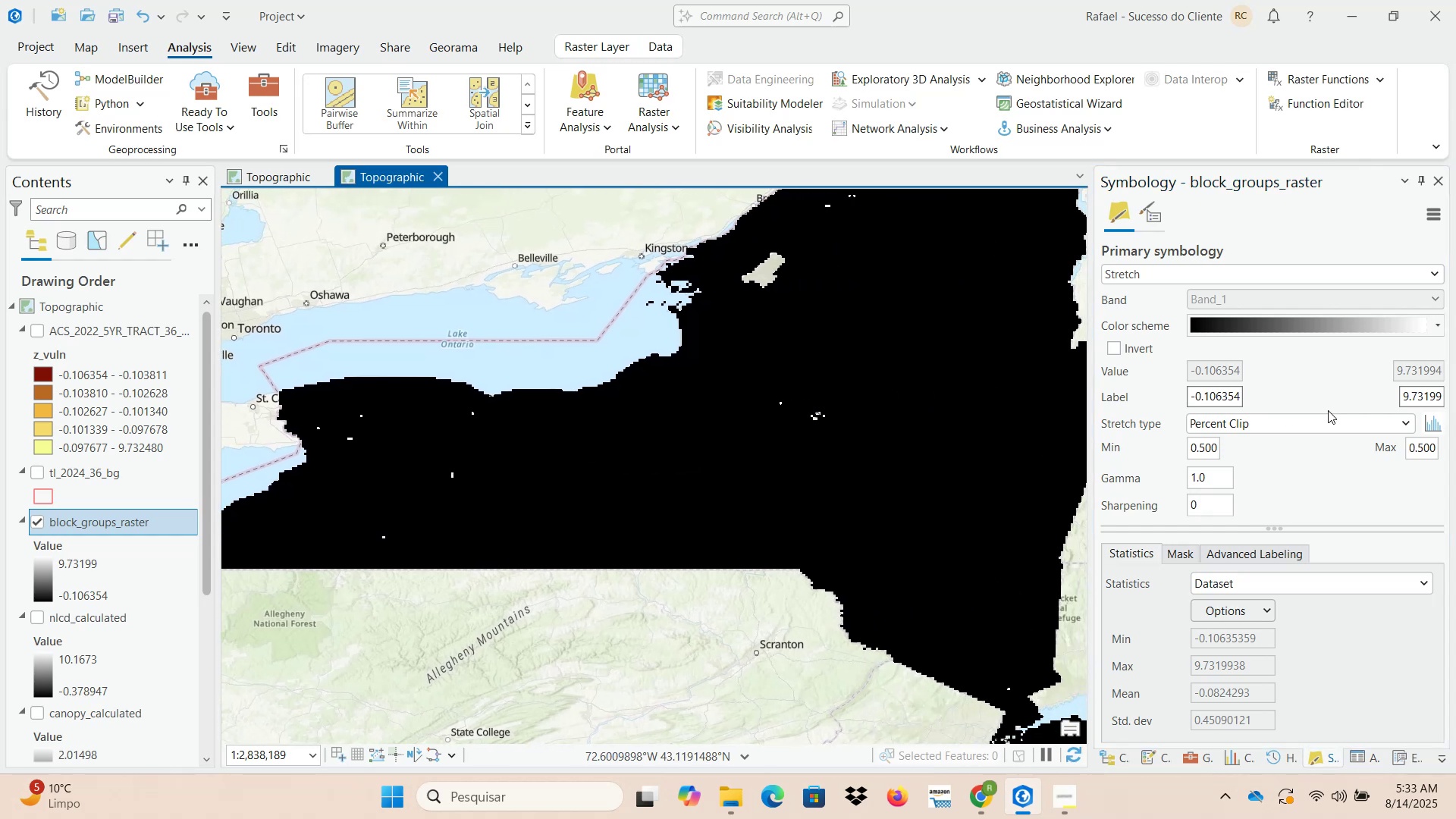 
left_click([1395, 427])
 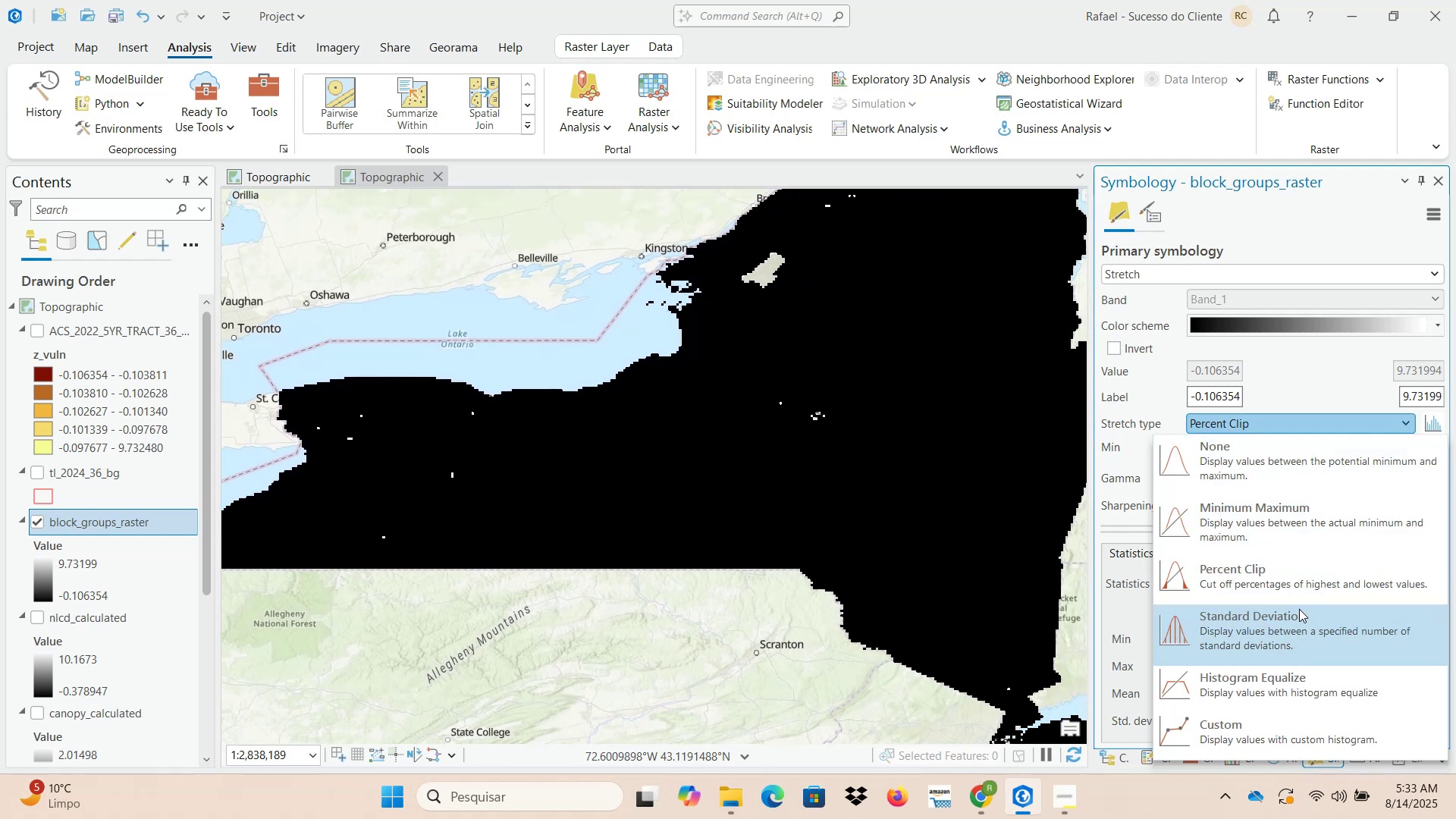 
scroll: coordinate [1297, 613], scroll_direction: up, amount: 3.0
 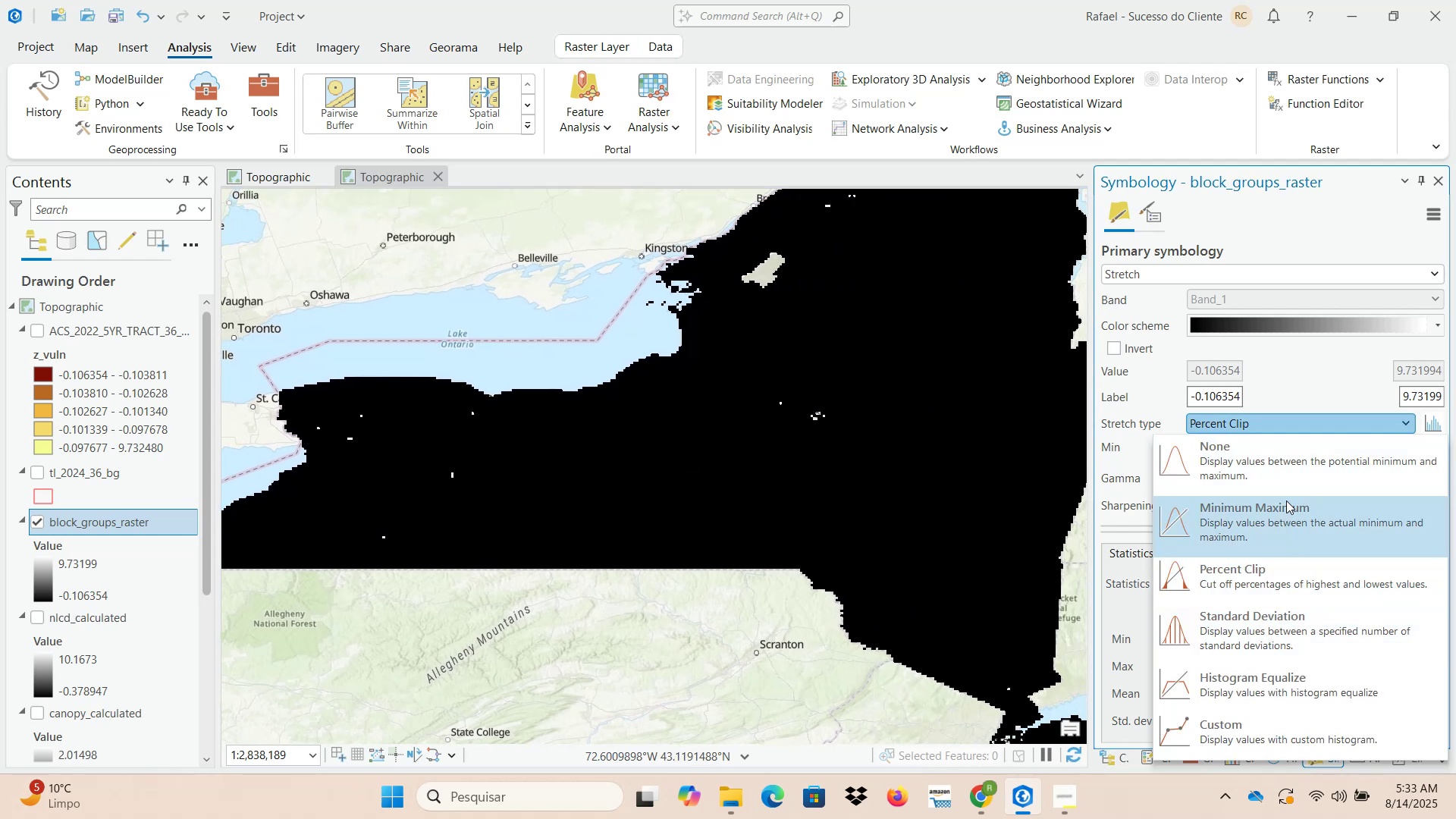 
left_click([1293, 472])
 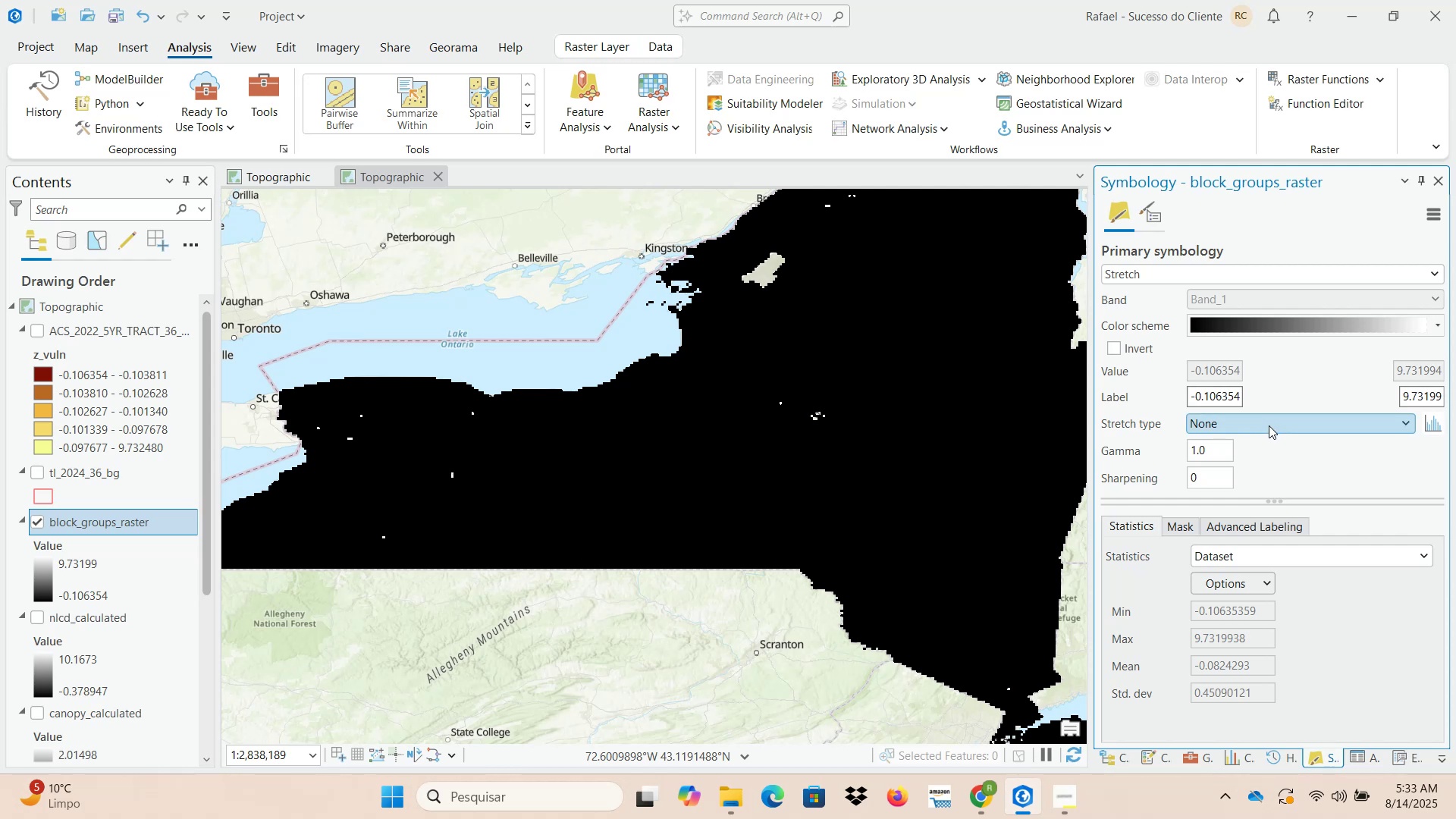 
wait(9.76)
 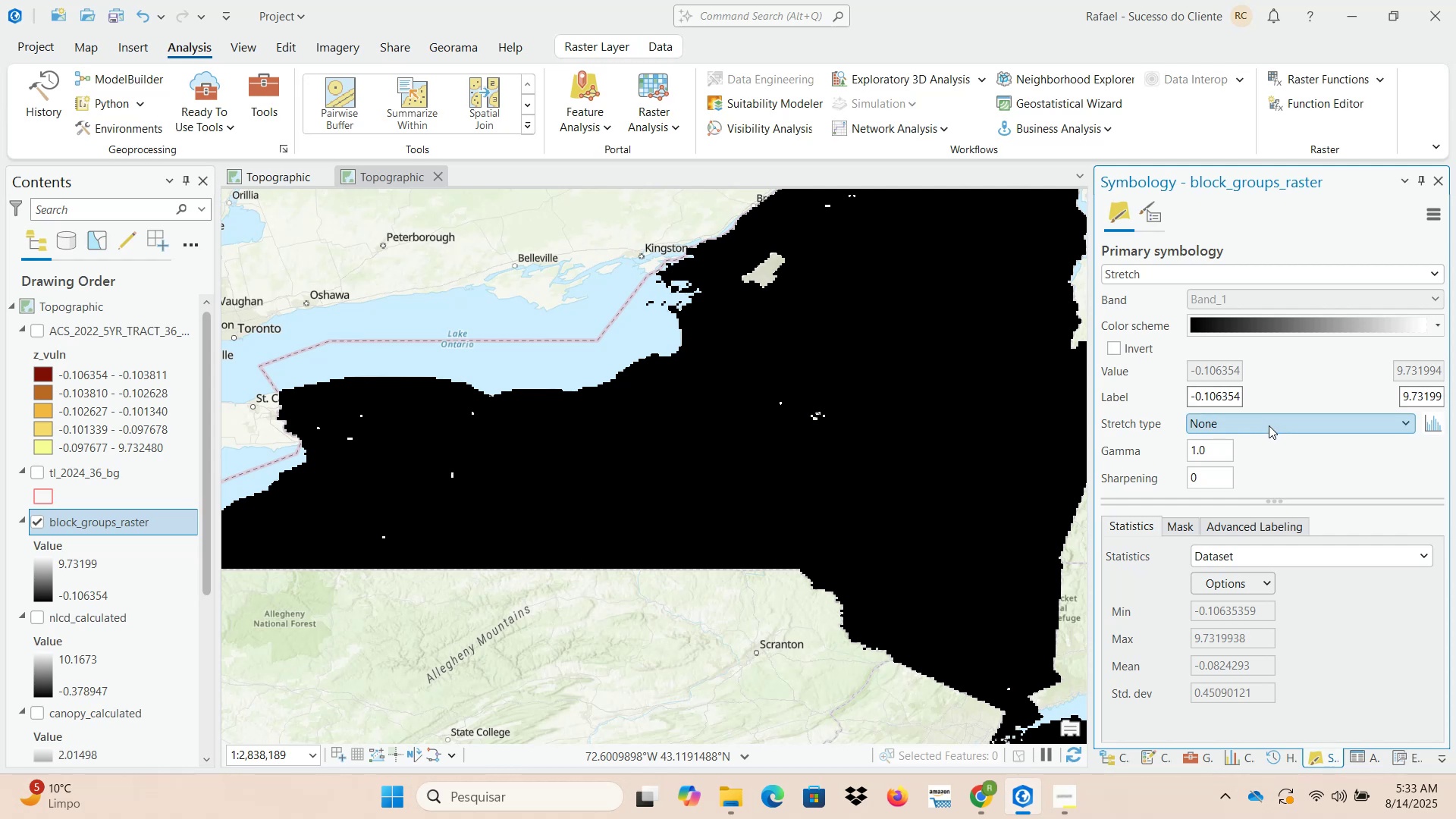 
left_click([1269, 425])
 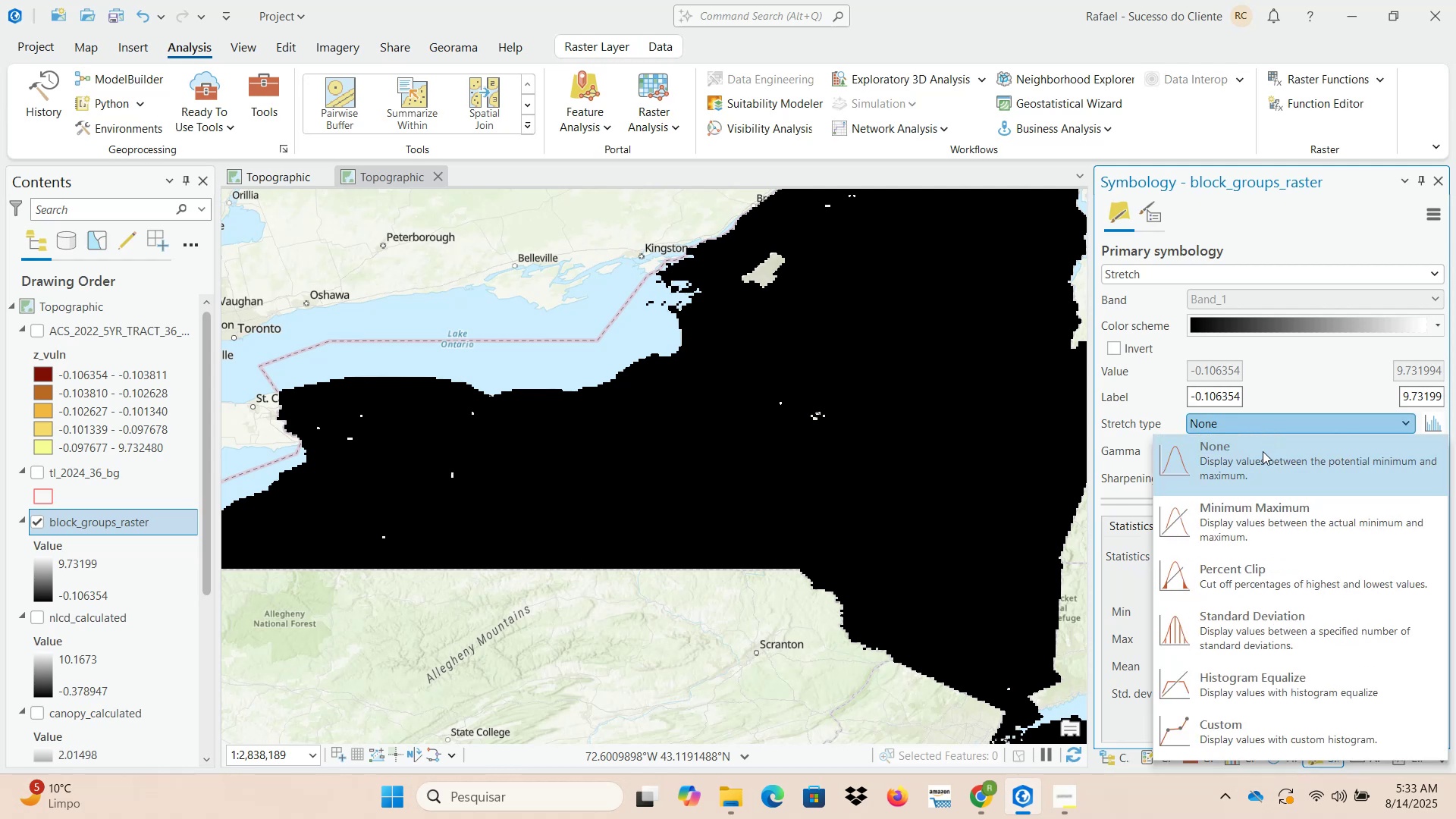 
scroll: coordinate [1272, 531], scroll_direction: down, amount: 3.0
 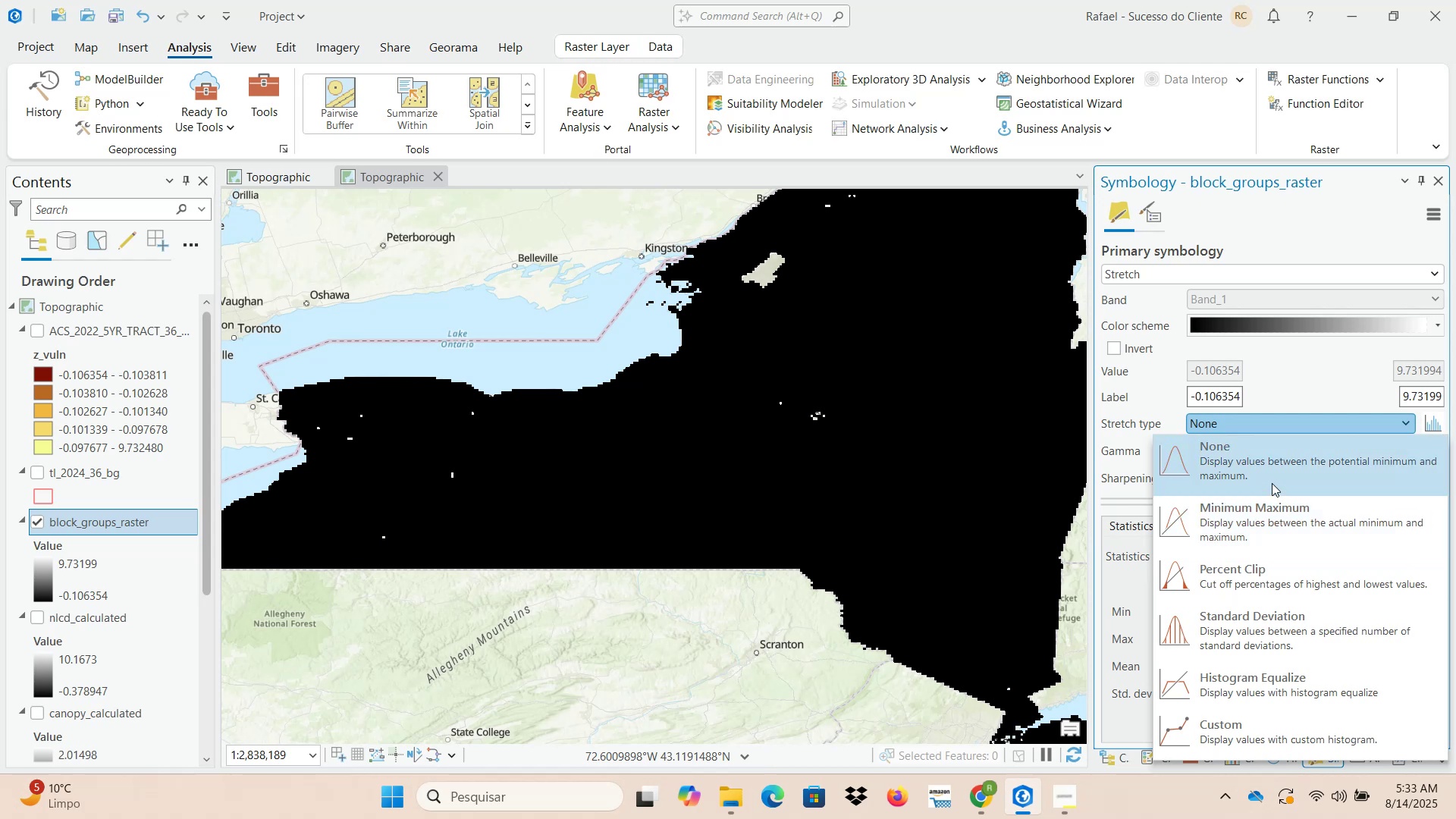 
left_click([1268, 617])
 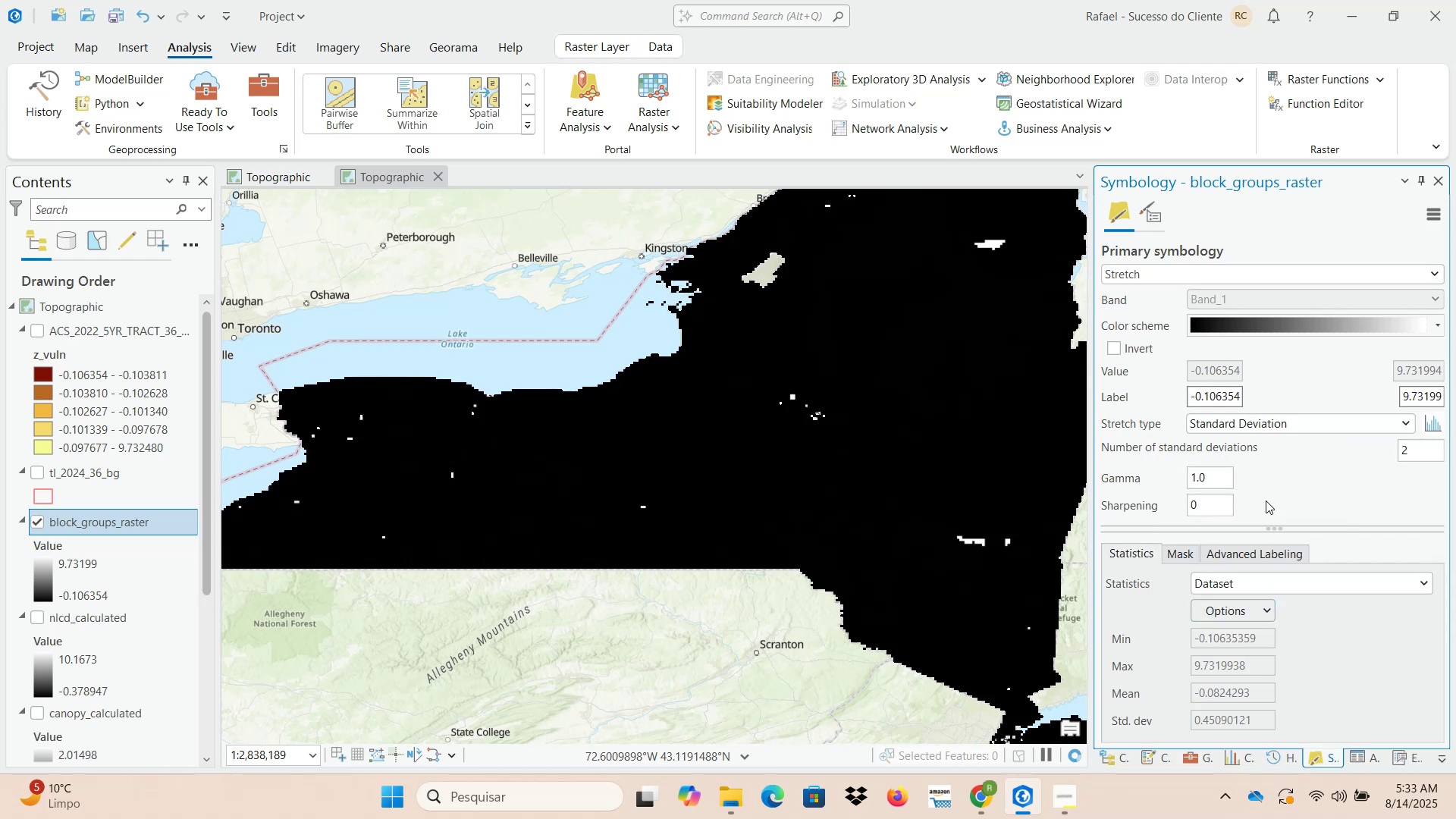 
left_click([1266, 422])
 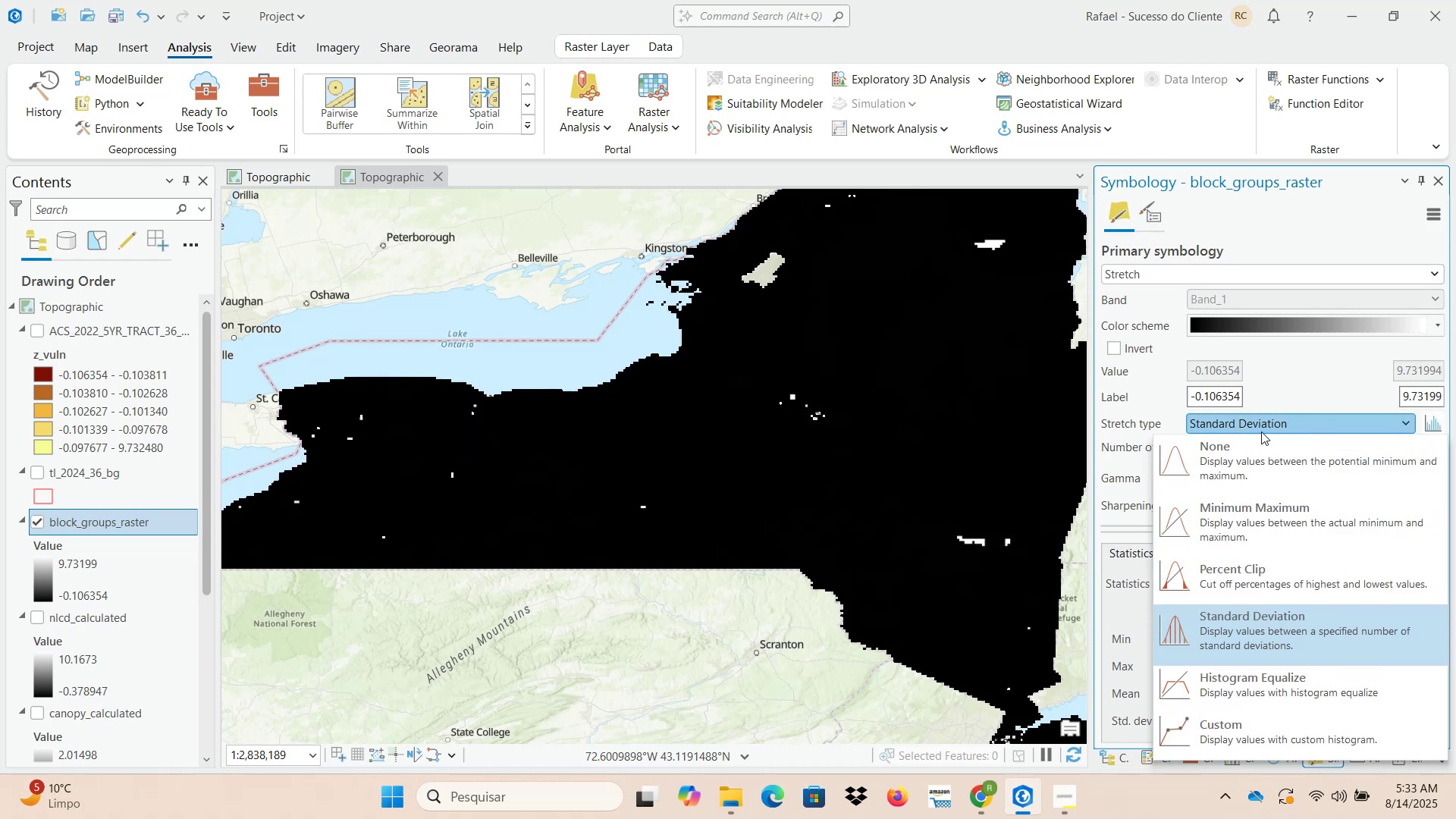 
left_click([1257, 455])
 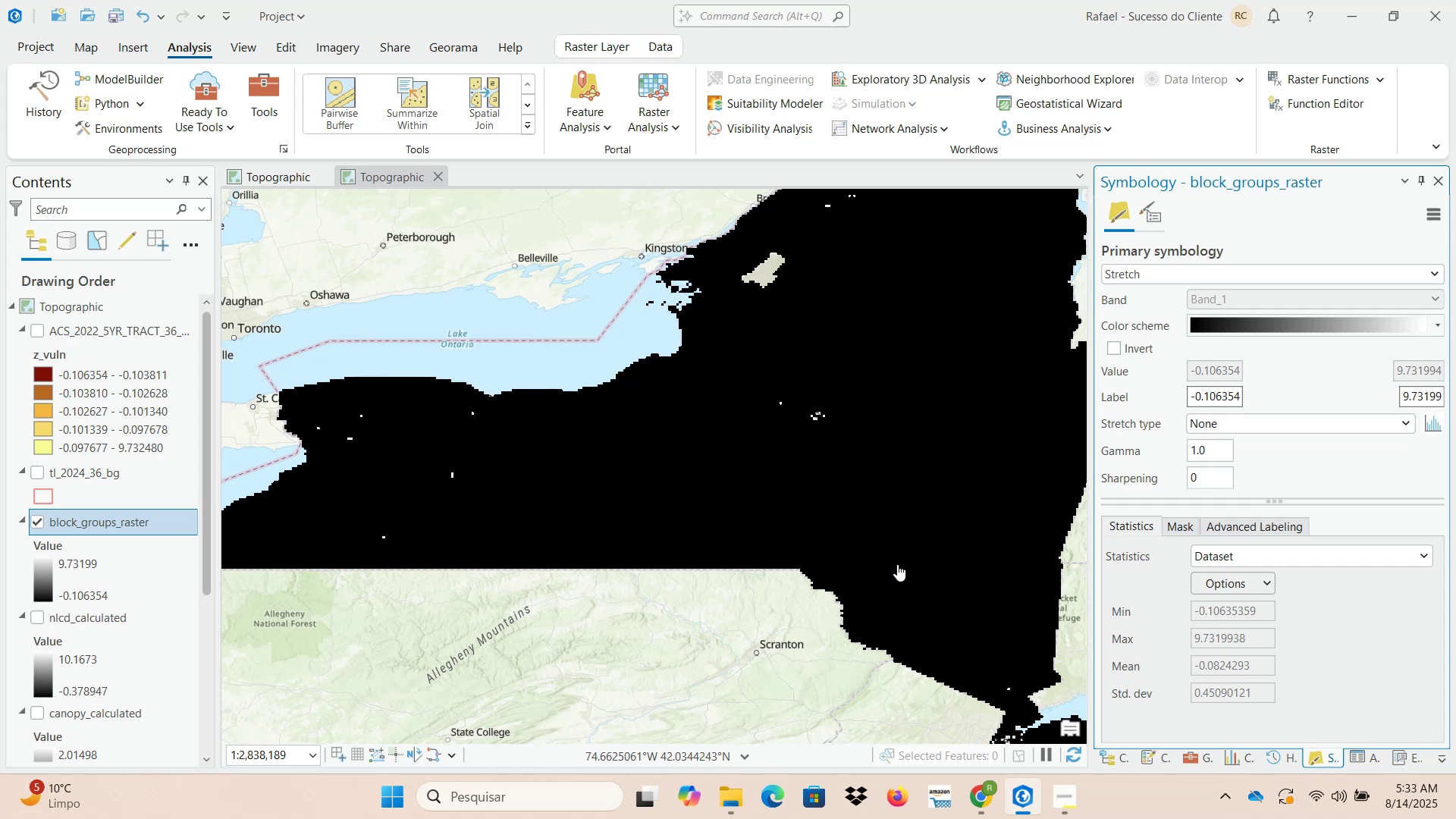 
wait(12.9)
 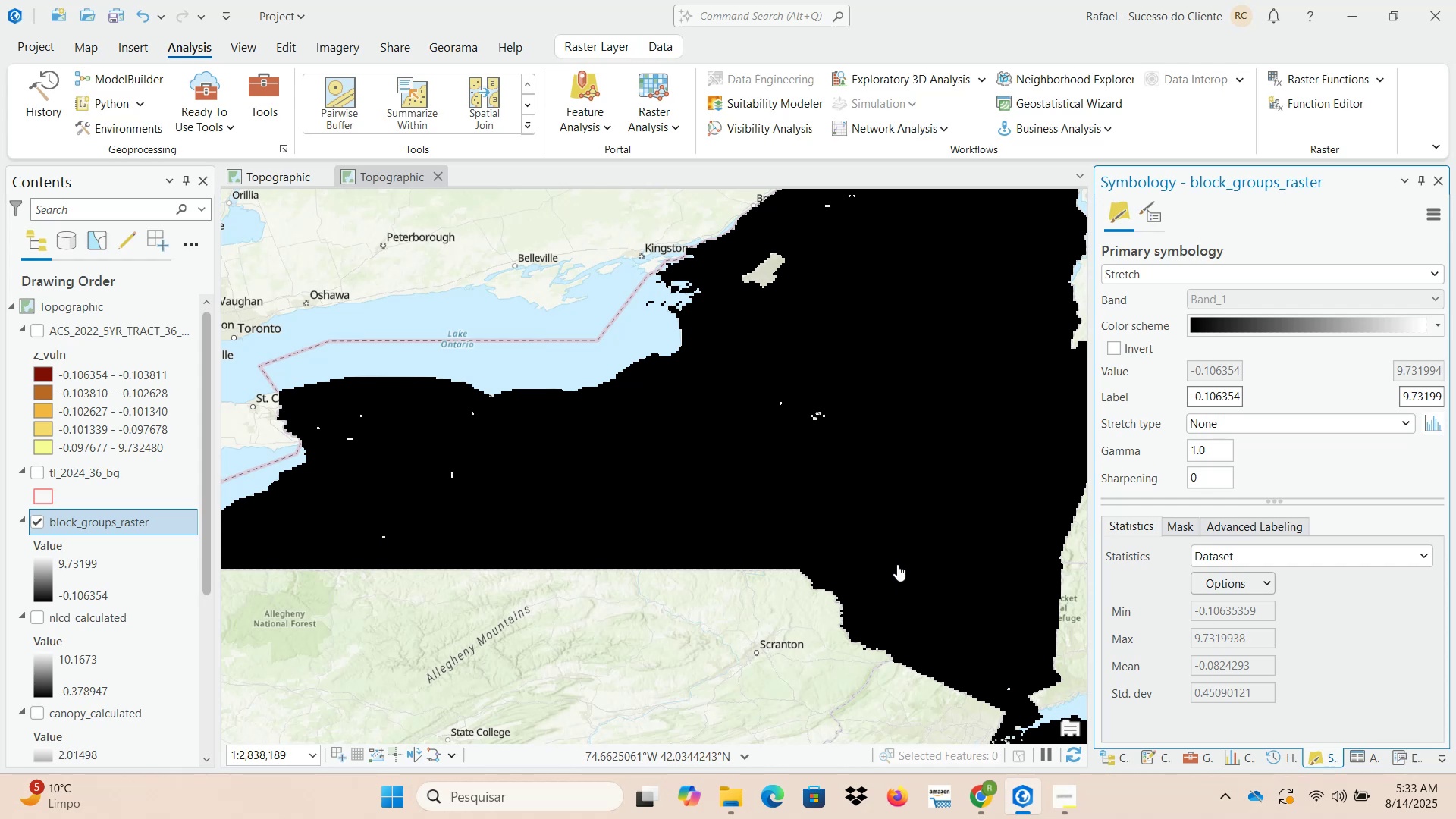 
scroll: coordinate [696, 287], scroll_direction: up, amount: 4.0
 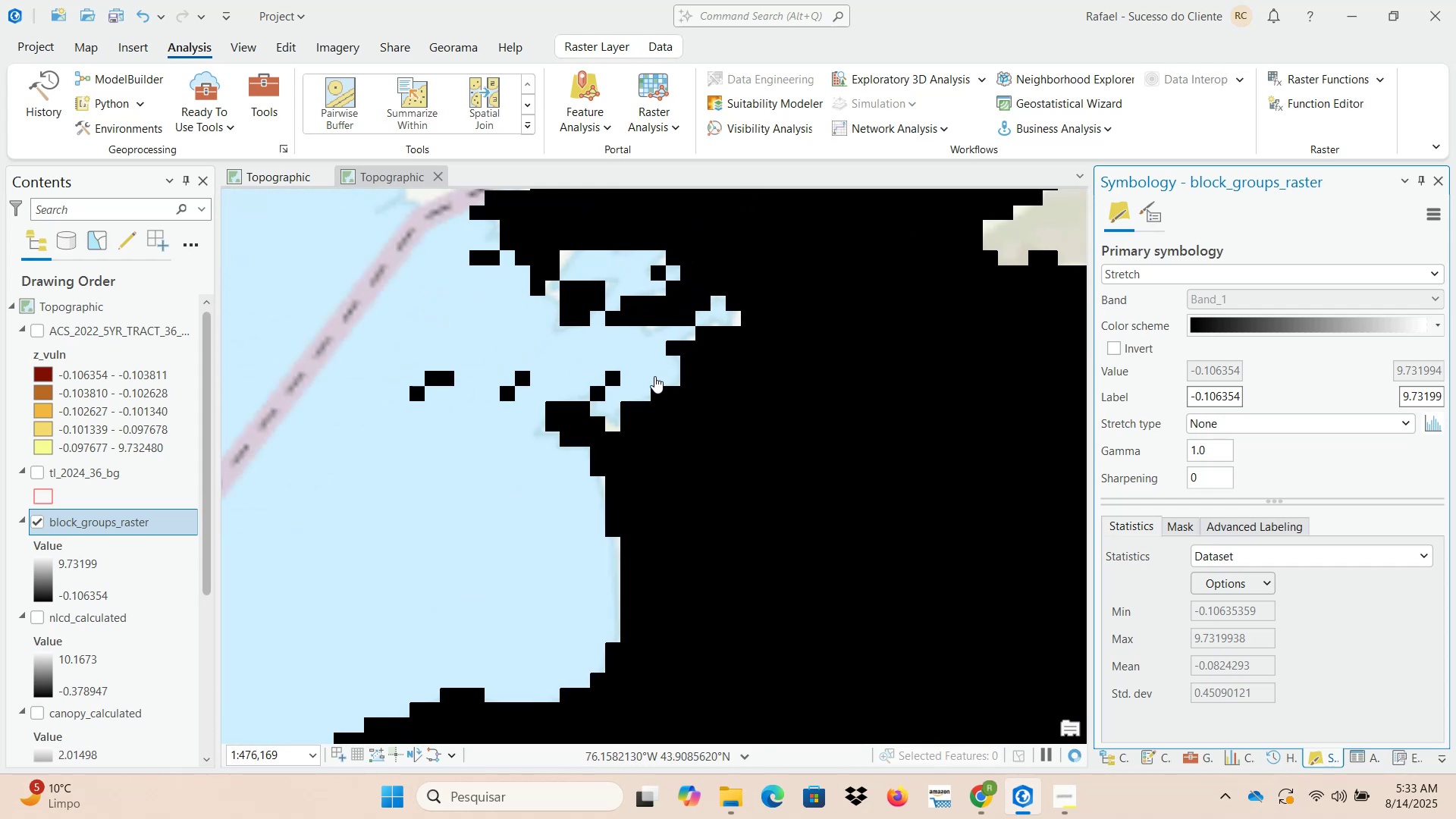 
scroll: coordinate [667, 394], scroll_direction: down, amount: 6.0
 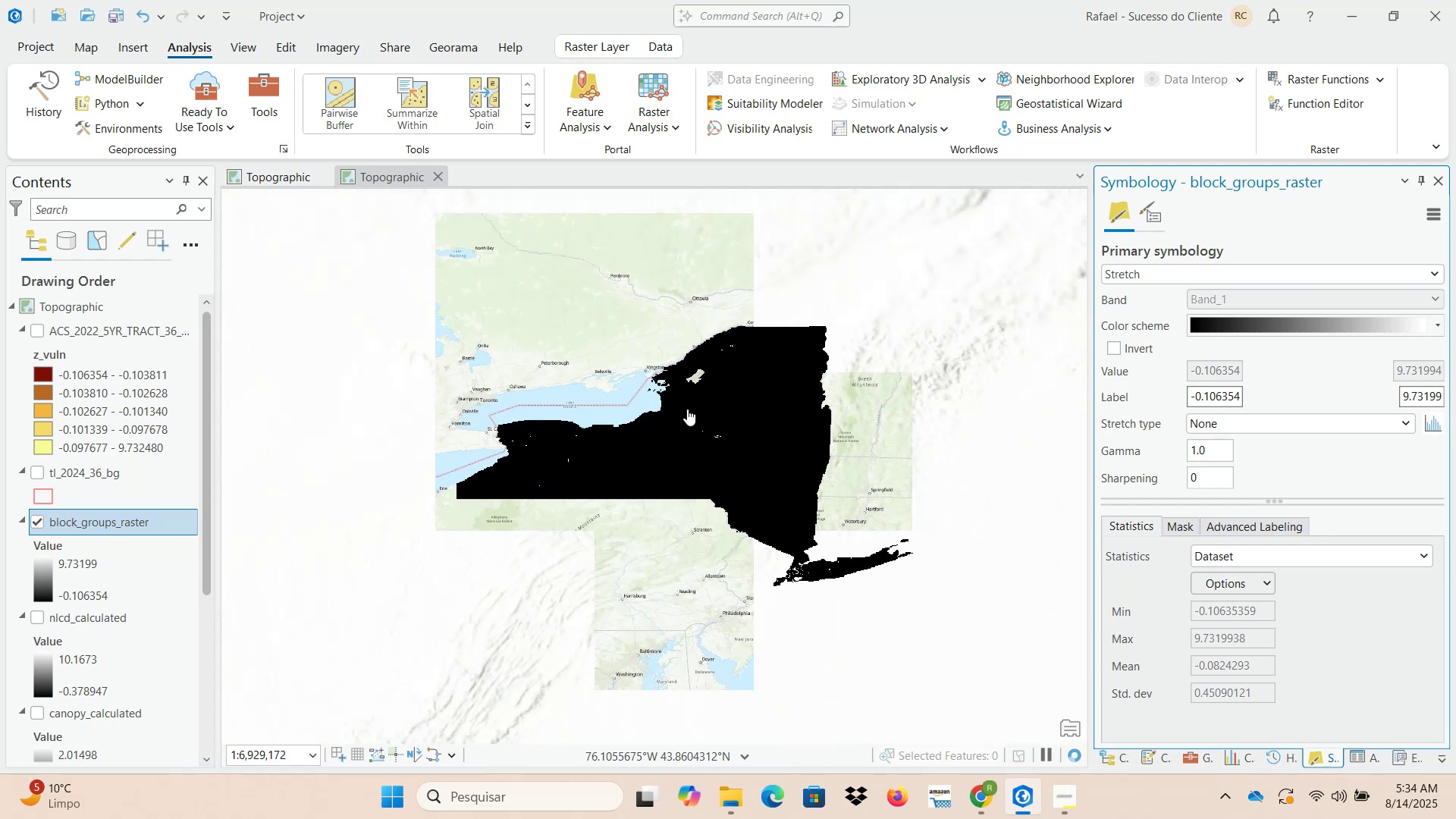 
left_click_drag(start_coordinate=[742, 441], to_coordinate=[572, 389])
 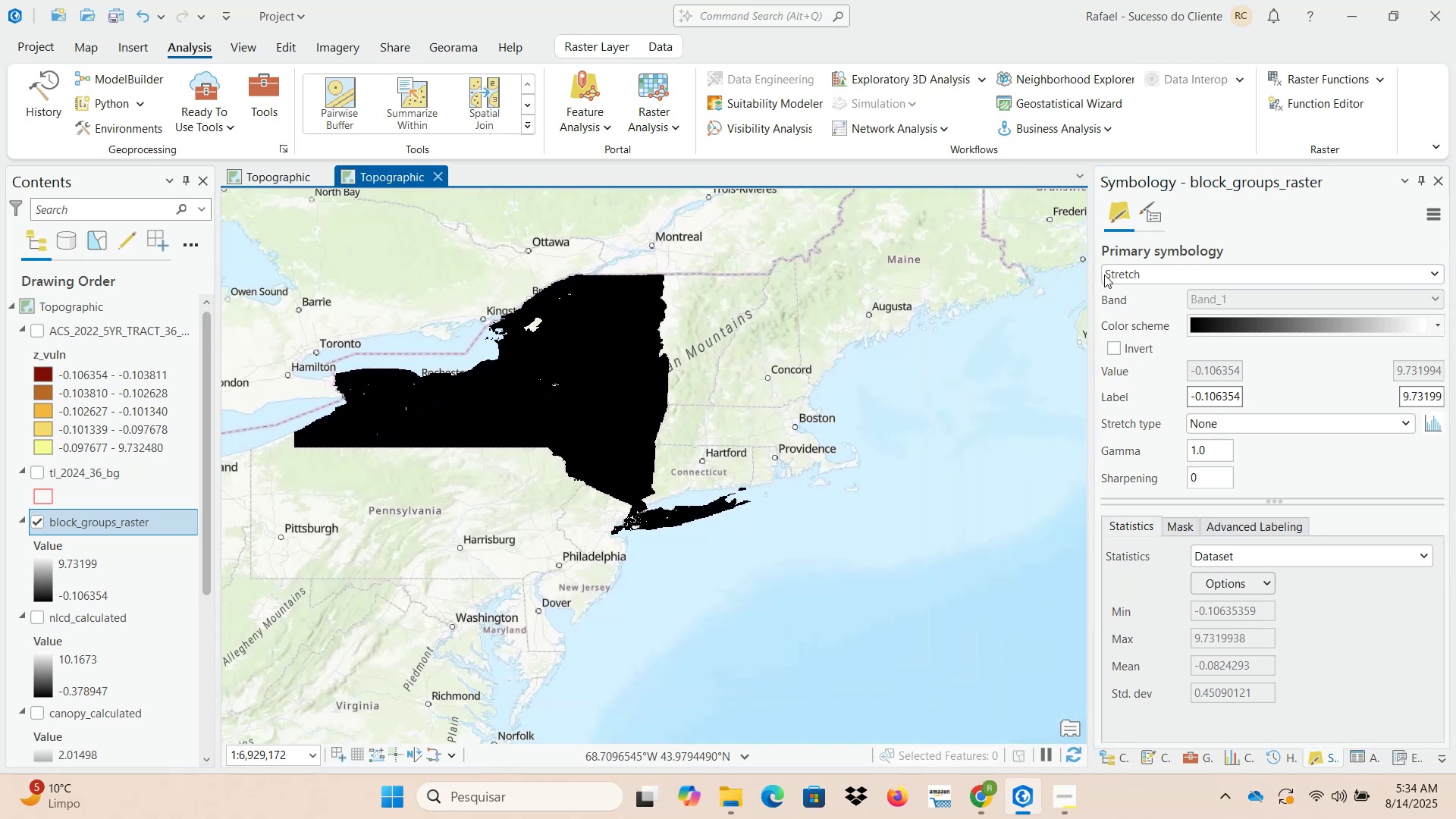 
double_click([1116, 271])
 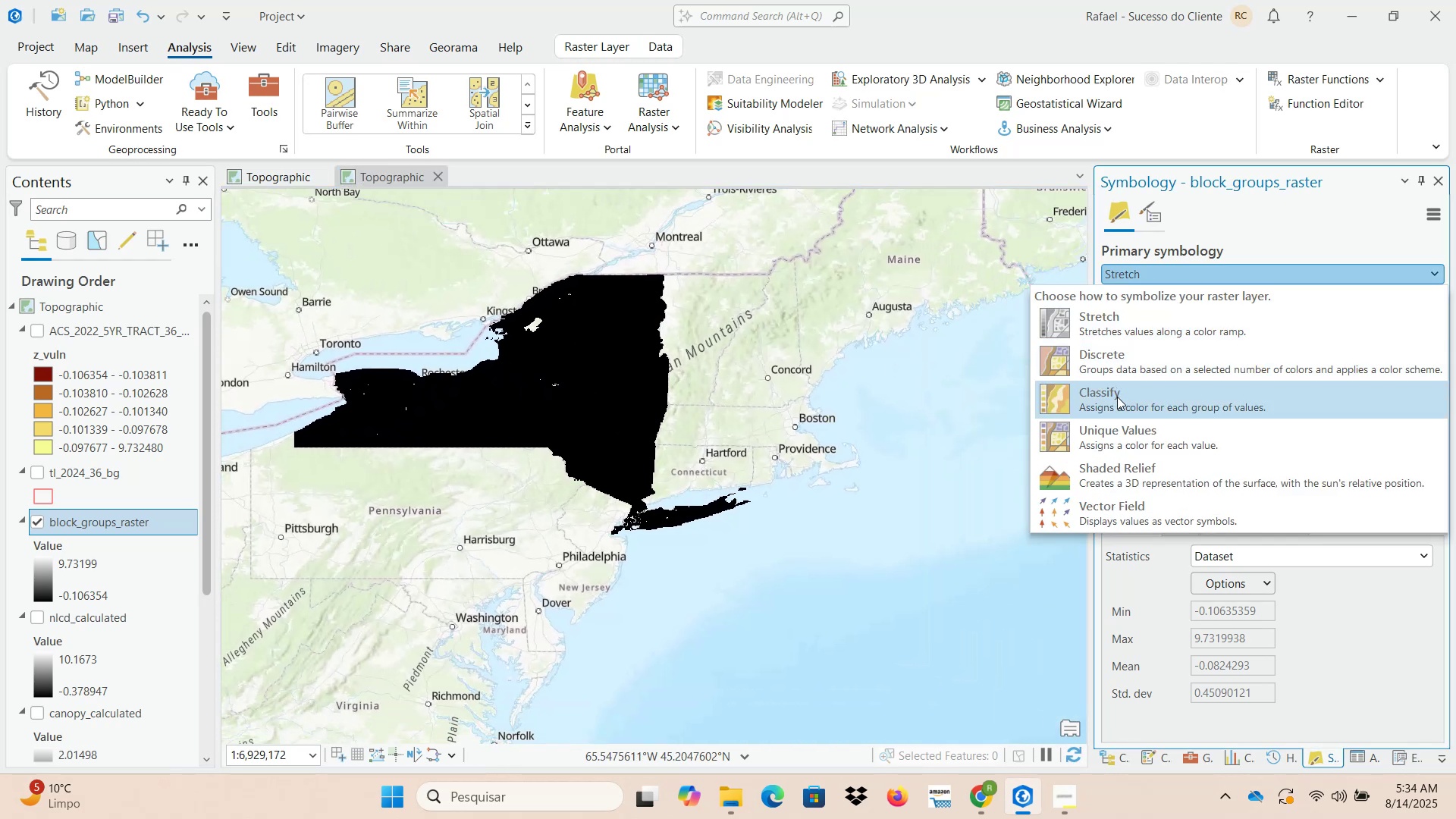 
wait(10.16)
 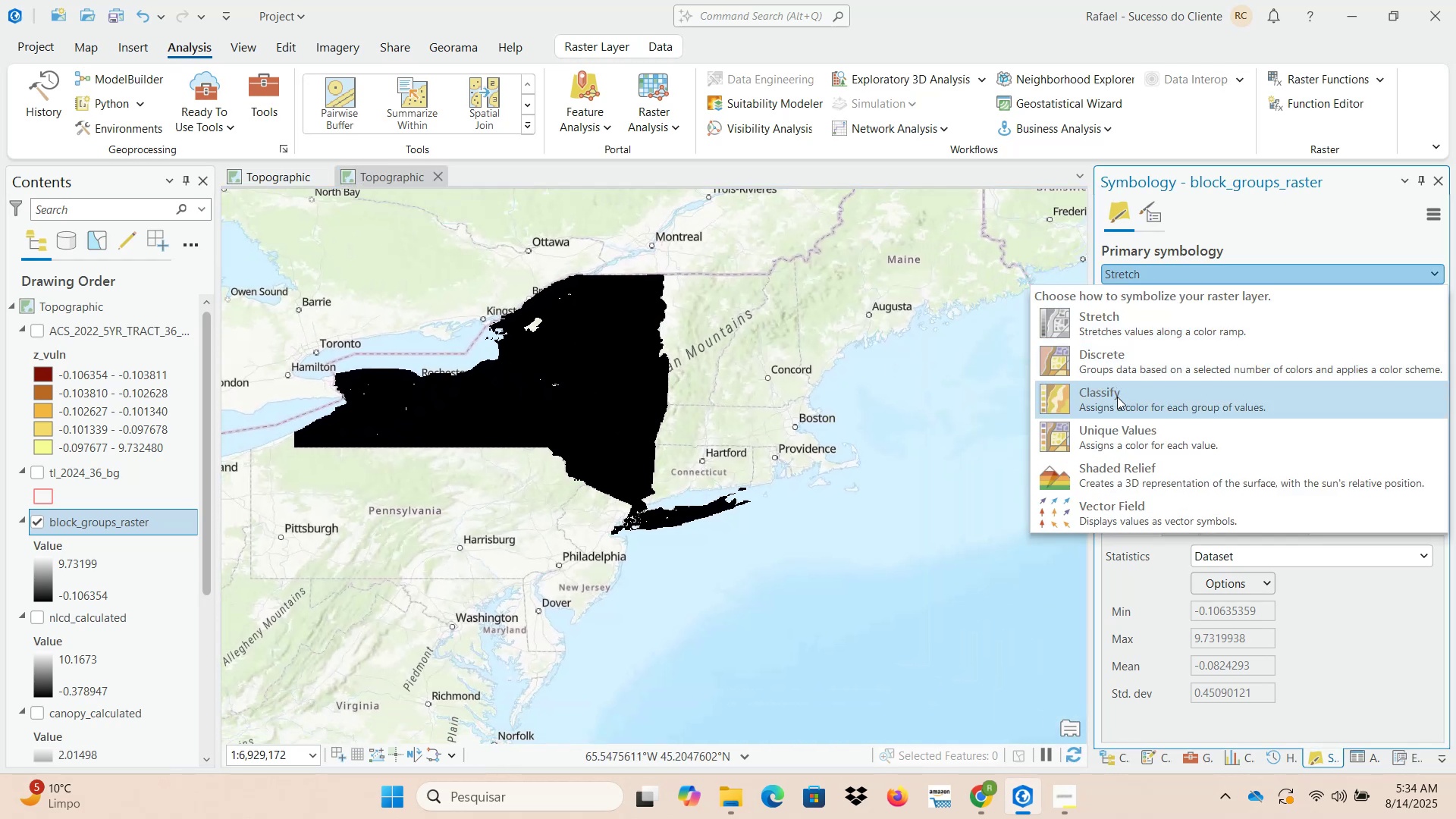 
left_click([1117, 359])
 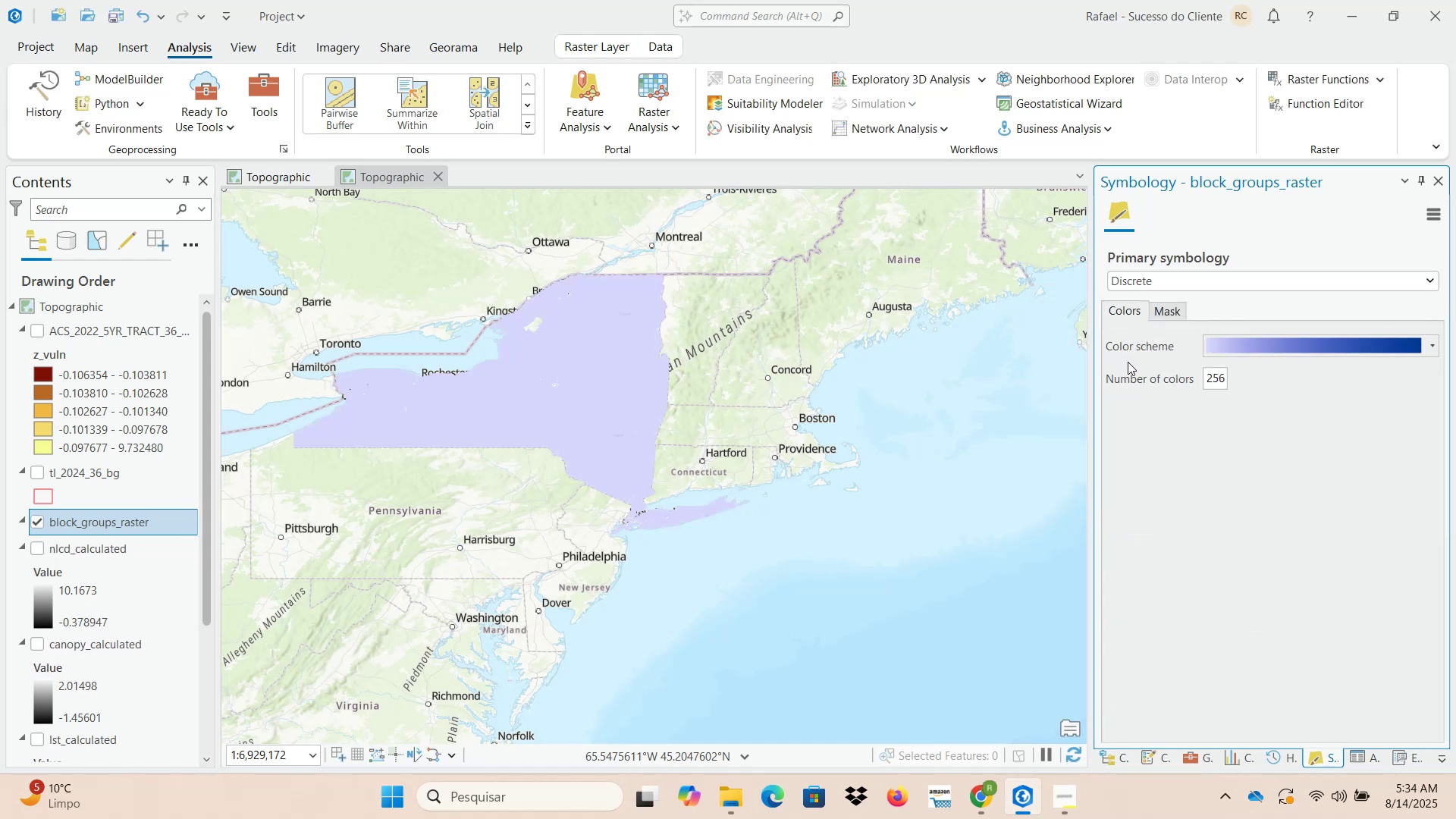 
left_click([1159, 278])
 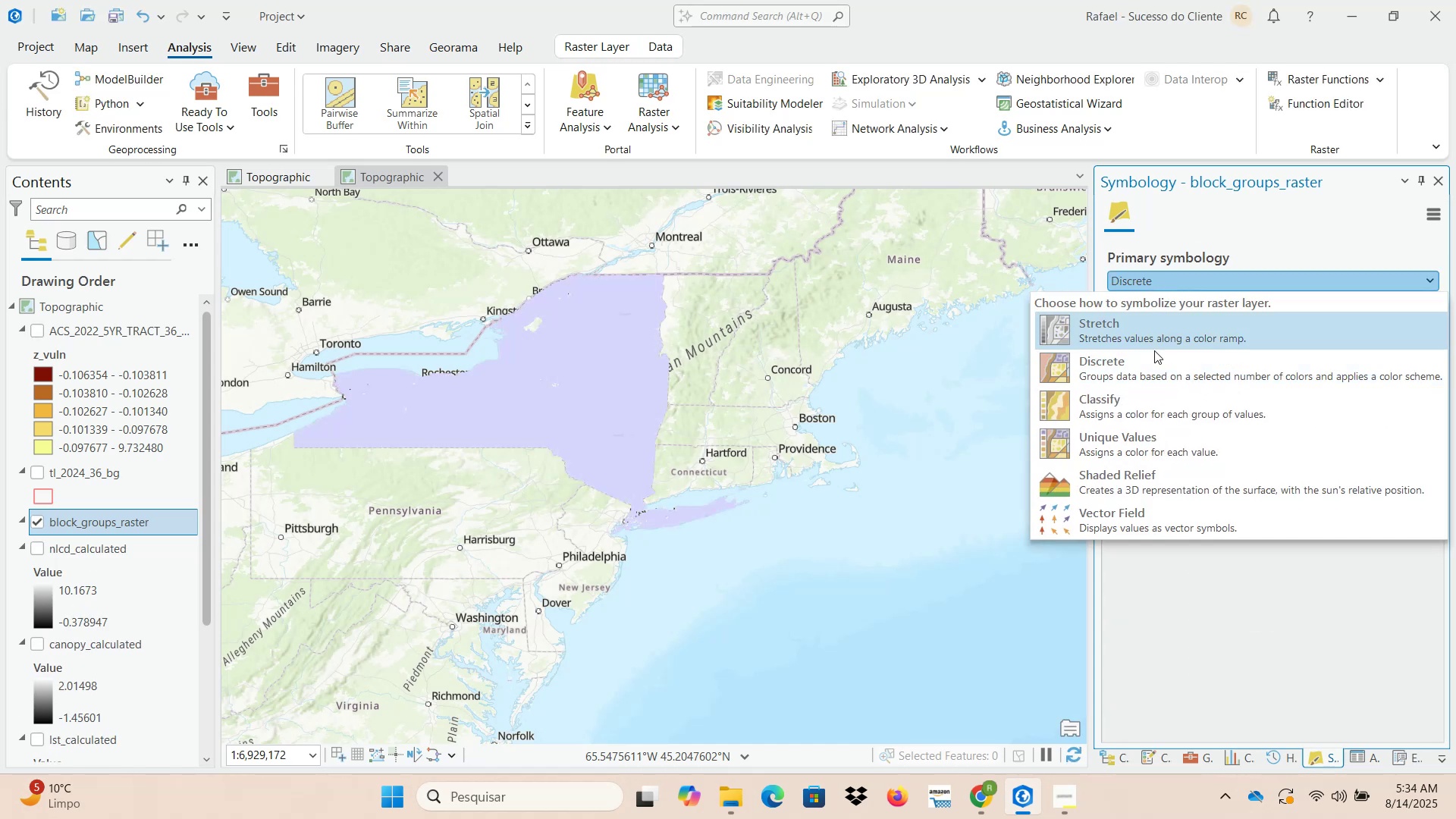 
left_click([1136, 405])
 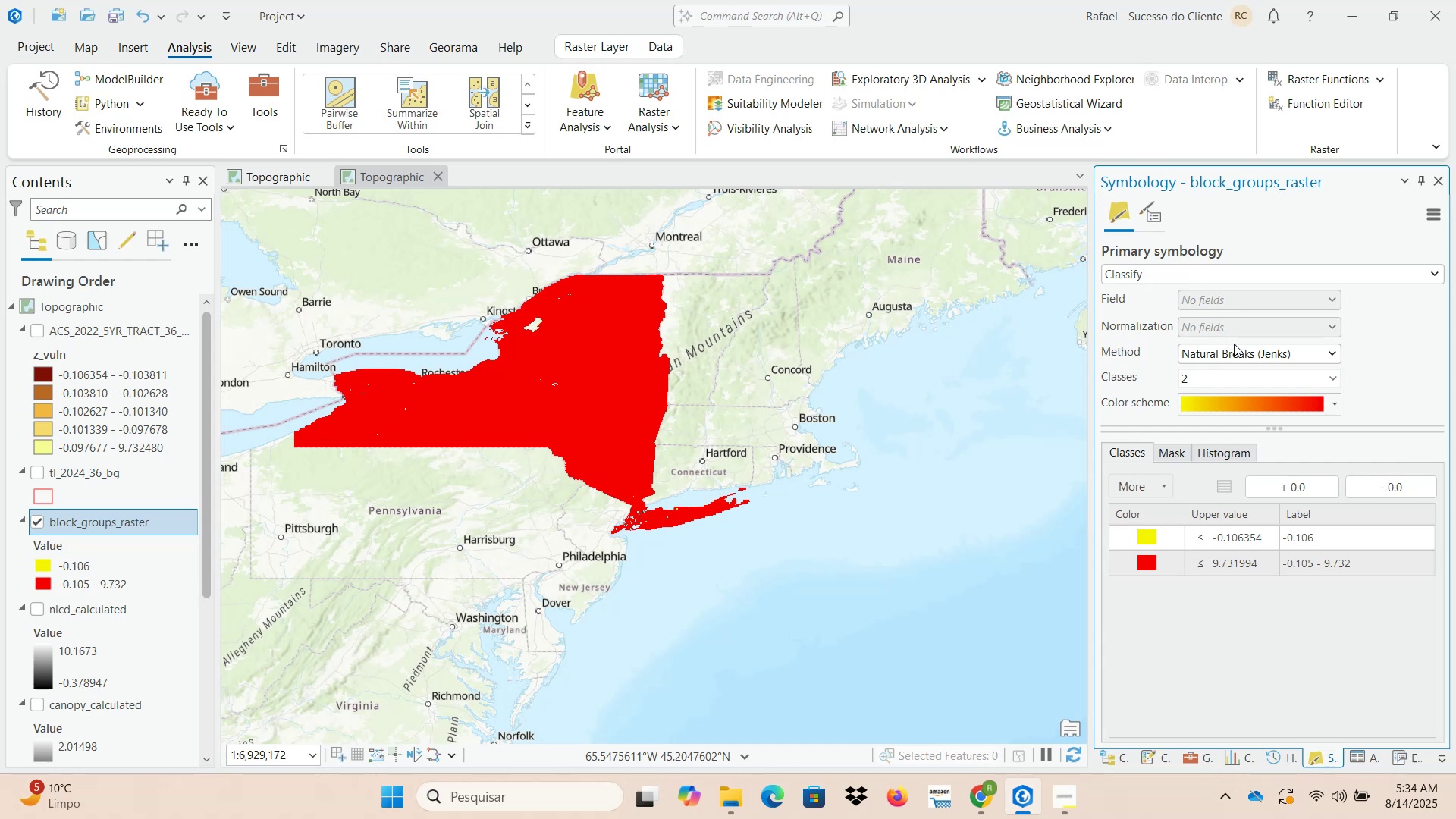 
wait(8.02)
 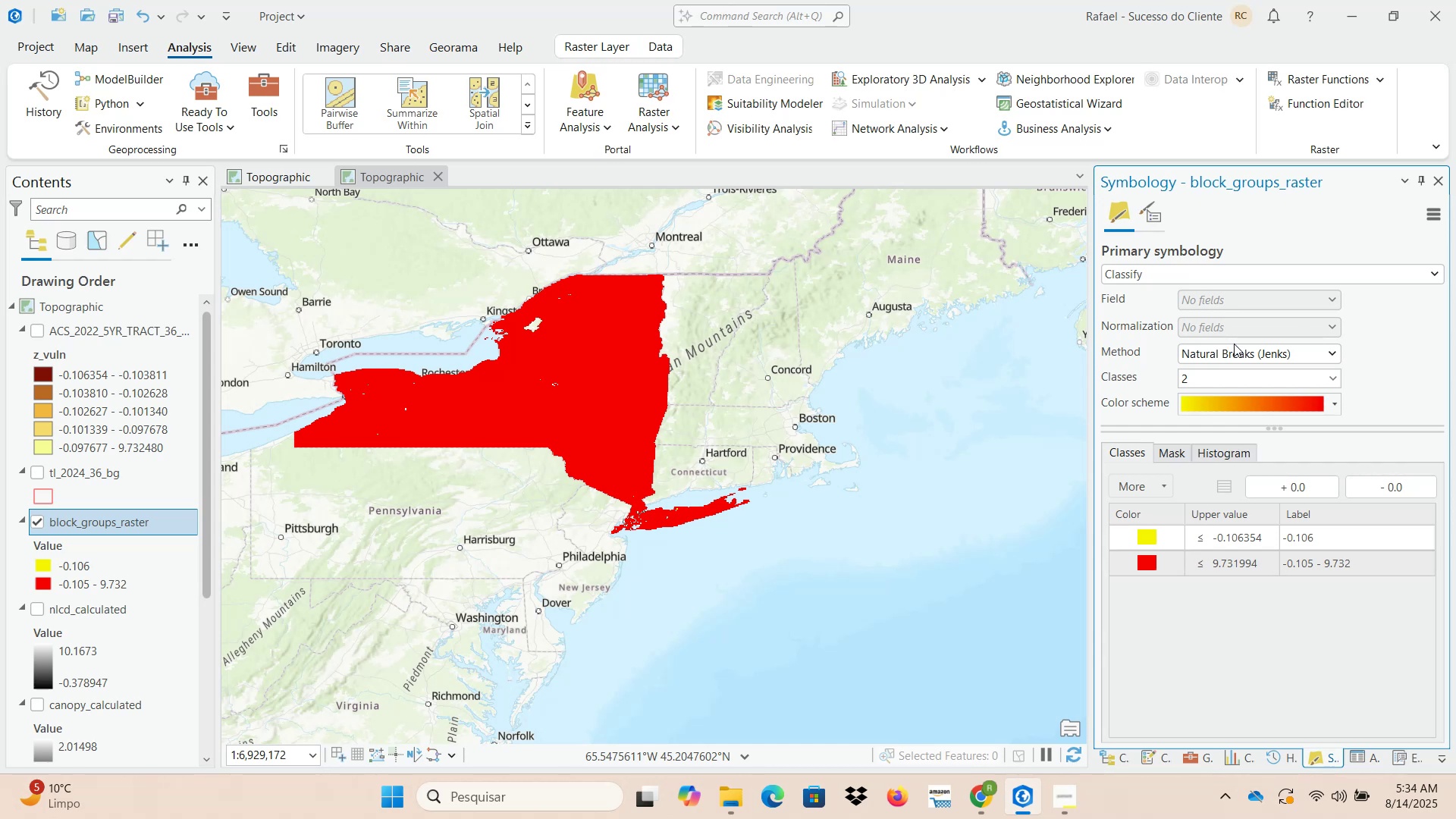 
left_click([1325, 378])
 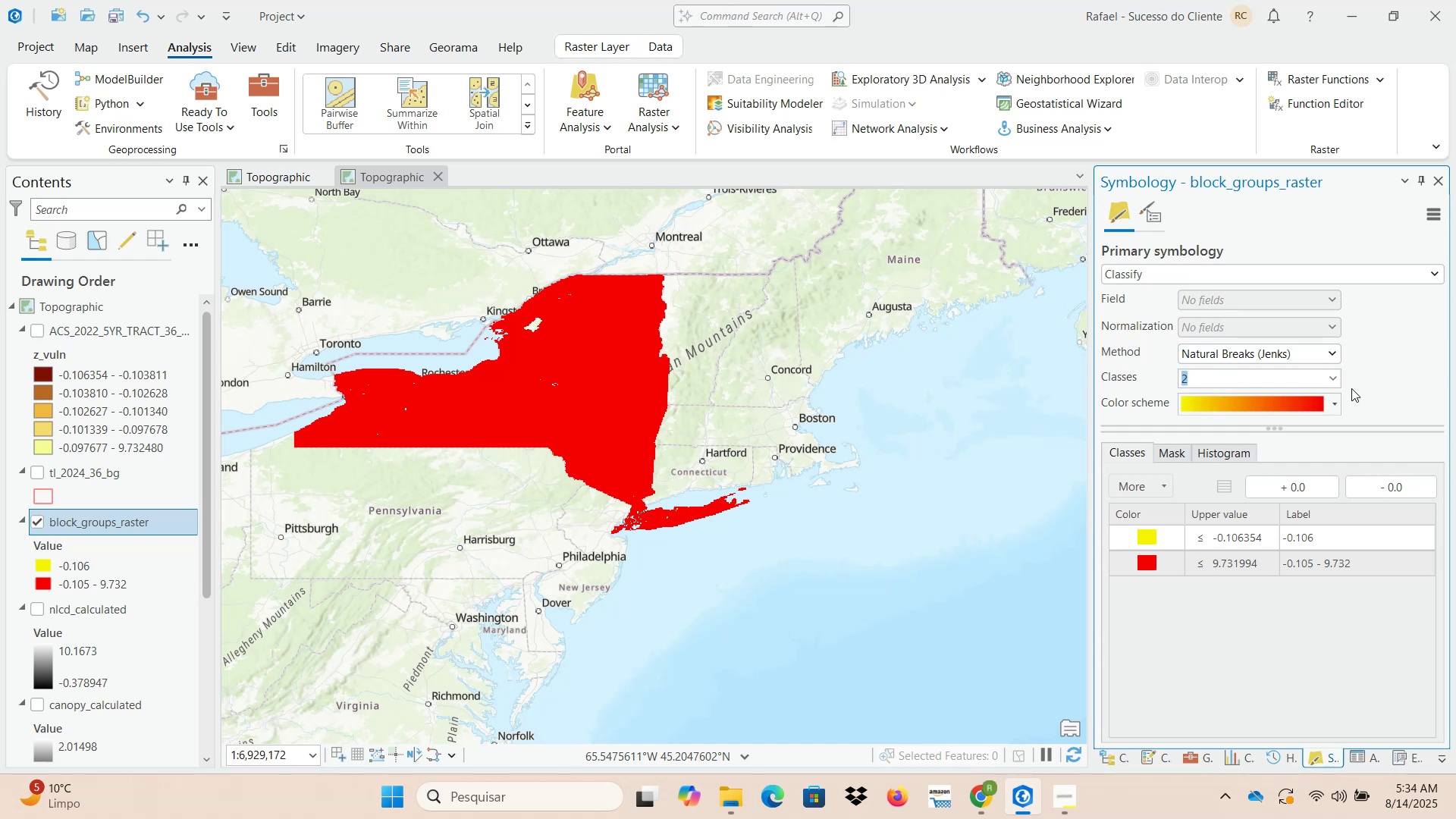 
left_click([1333, 377])
 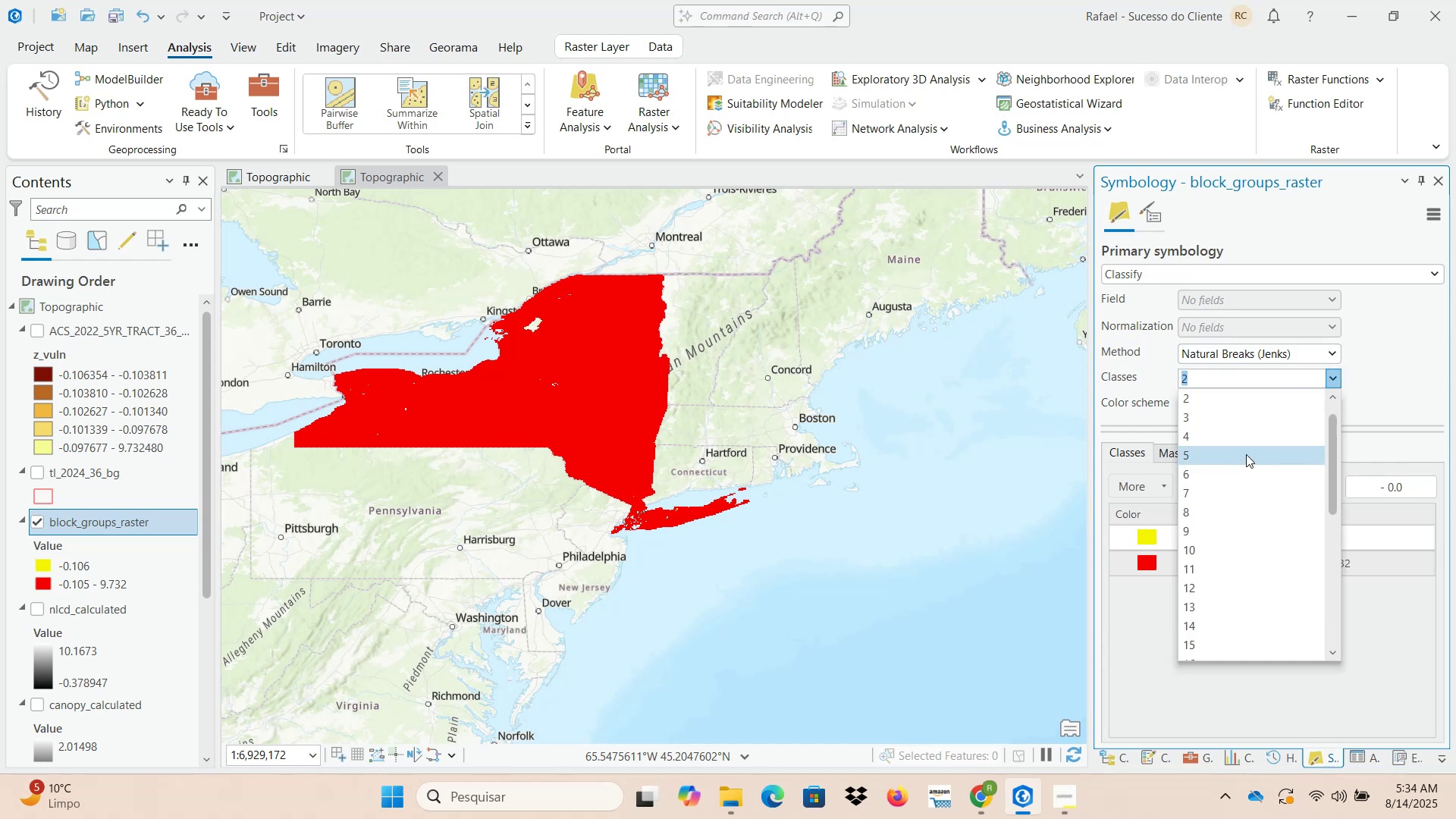 
left_click([1242, 458])
 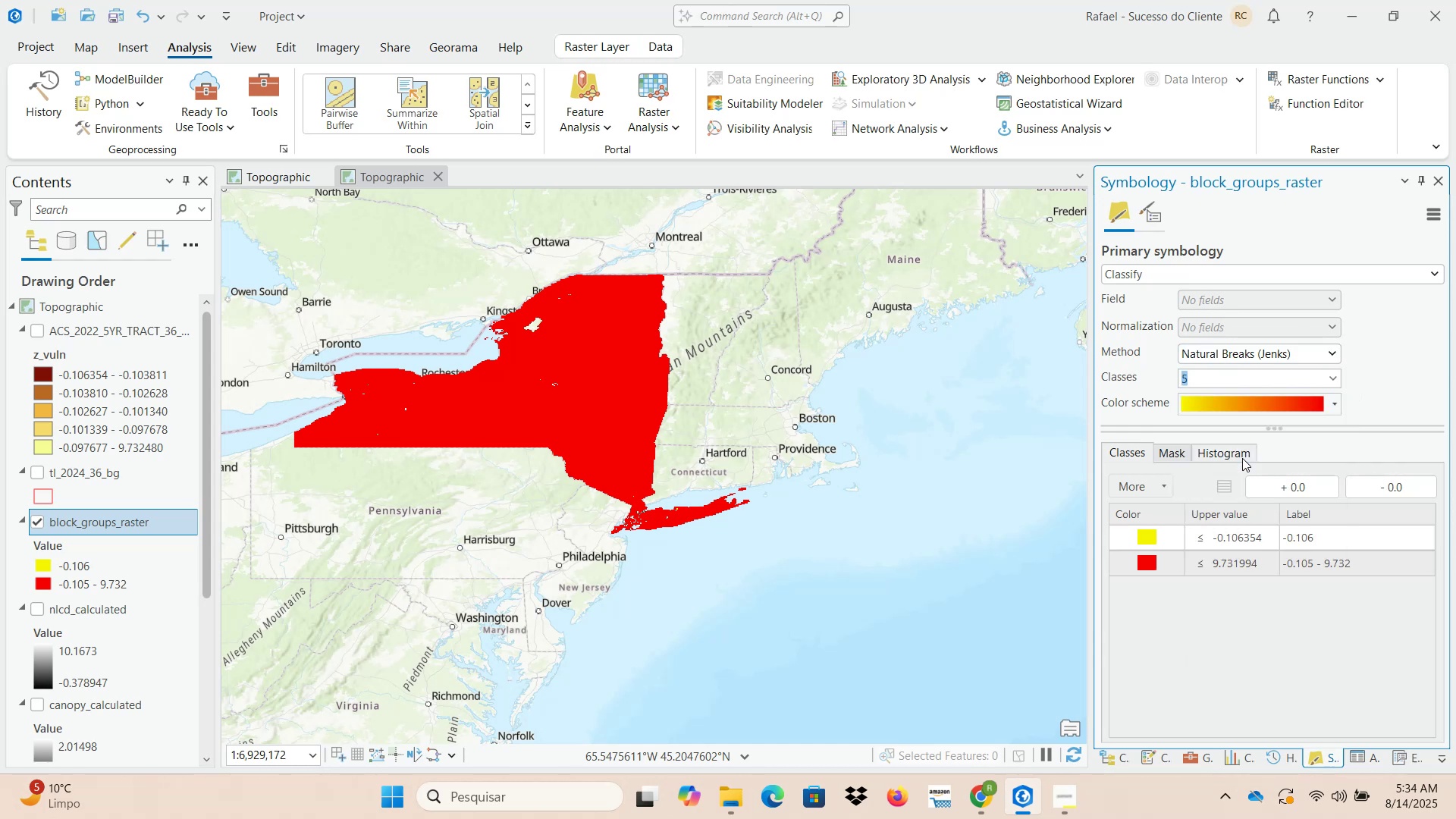 
left_click([1237, 637])
 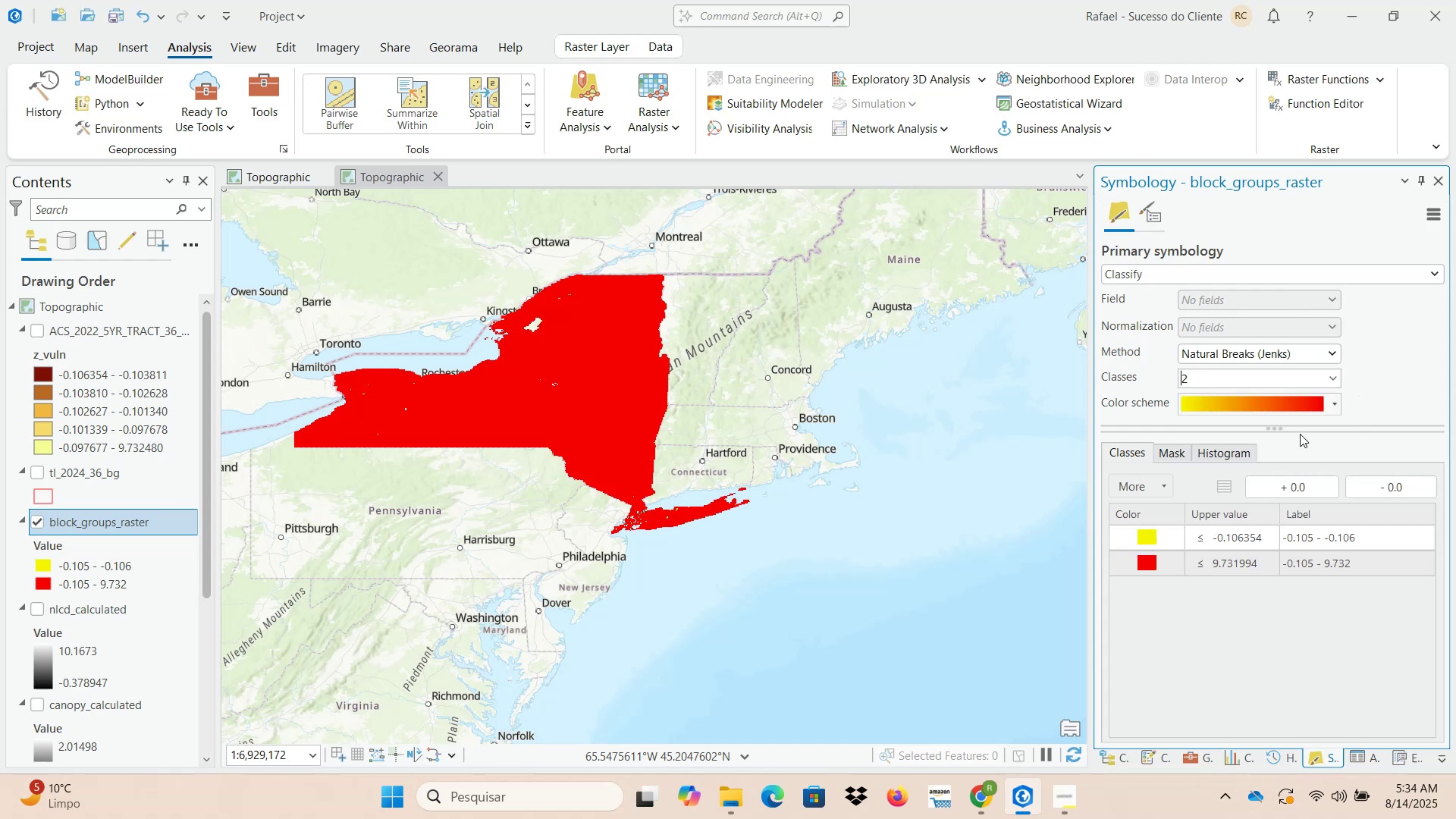 
left_click([1335, 380])
 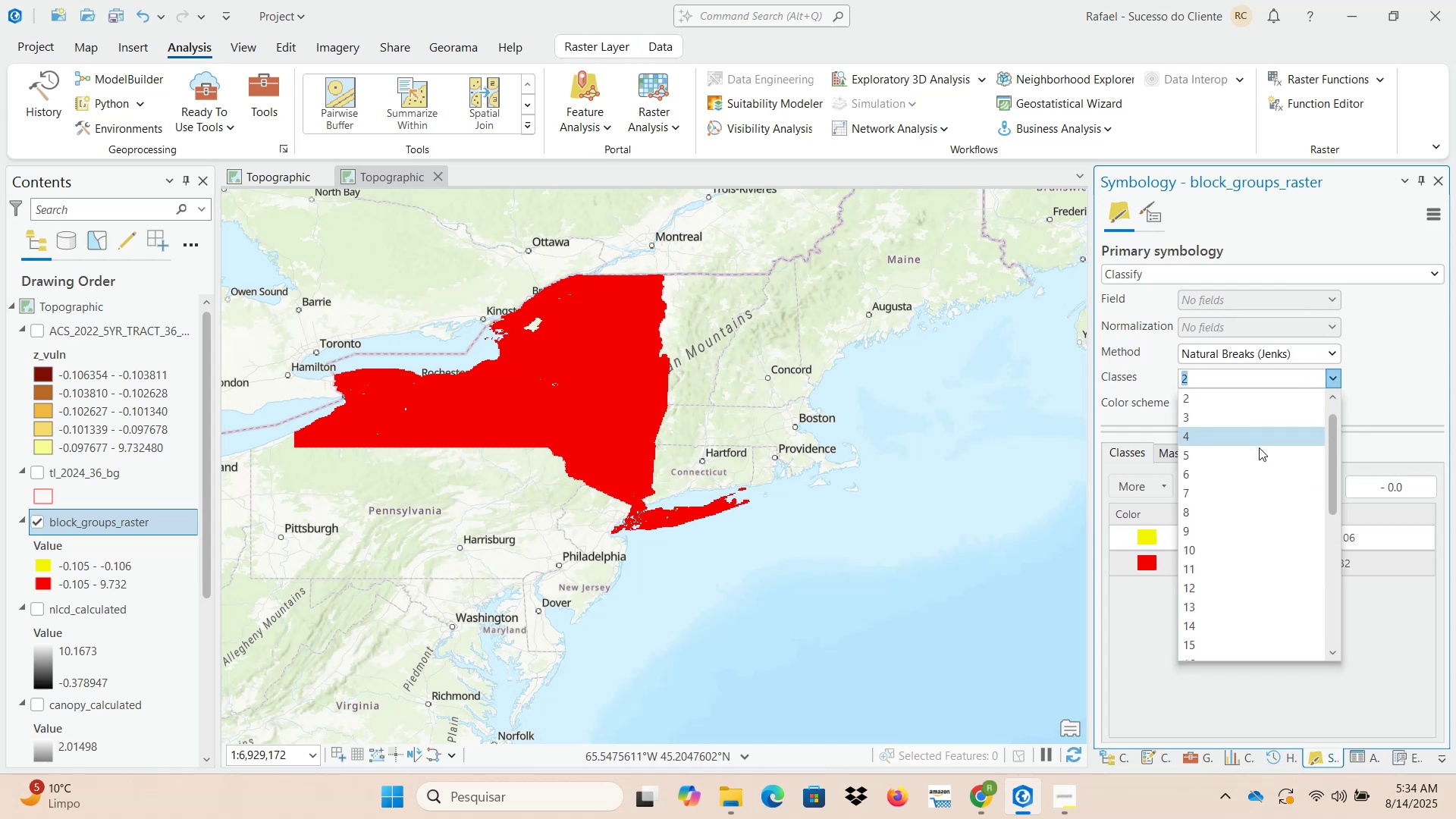 
left_click([1257, 456])
 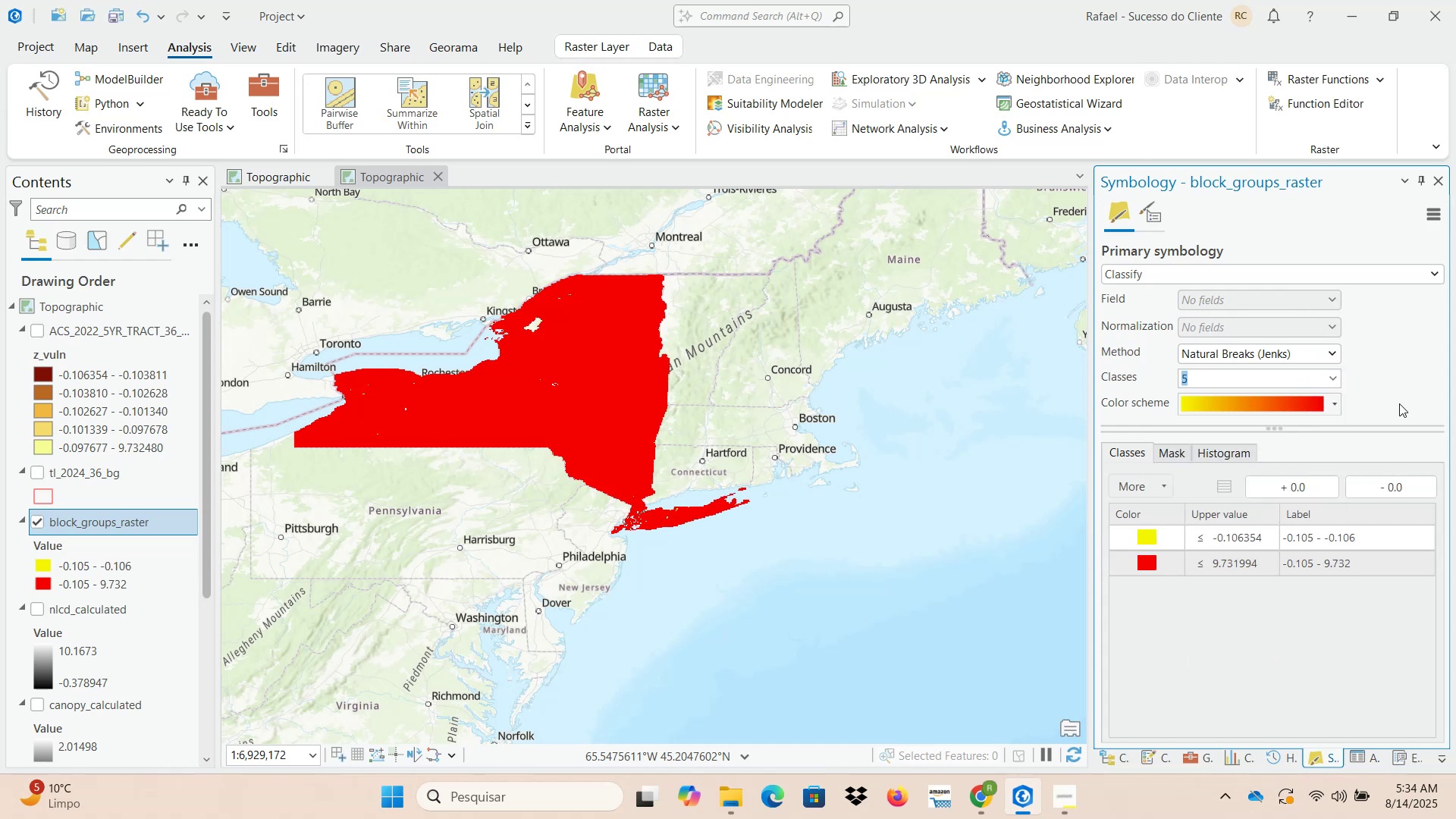 
left_click([1399, 403])
 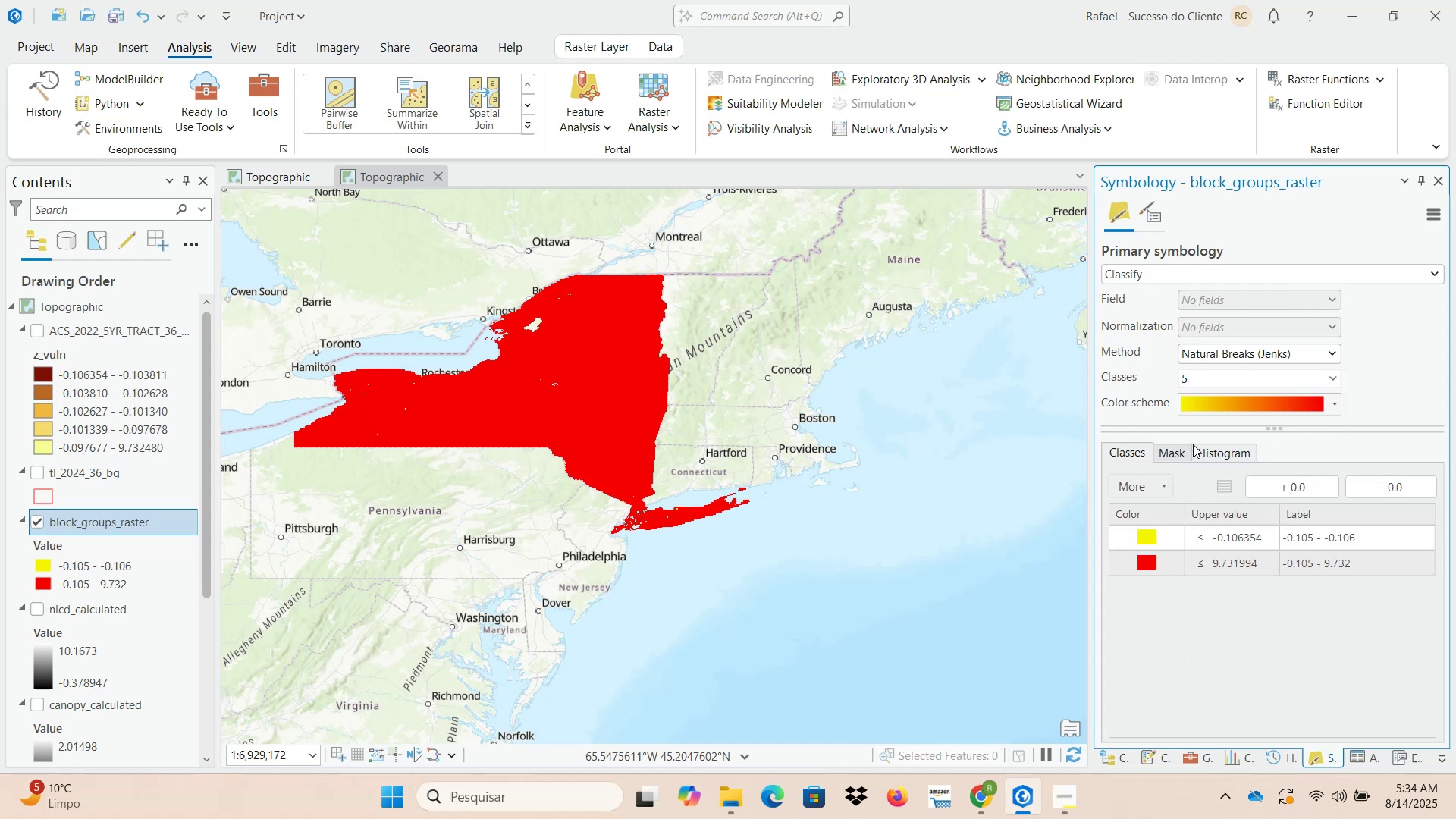 
wait(6.2)
 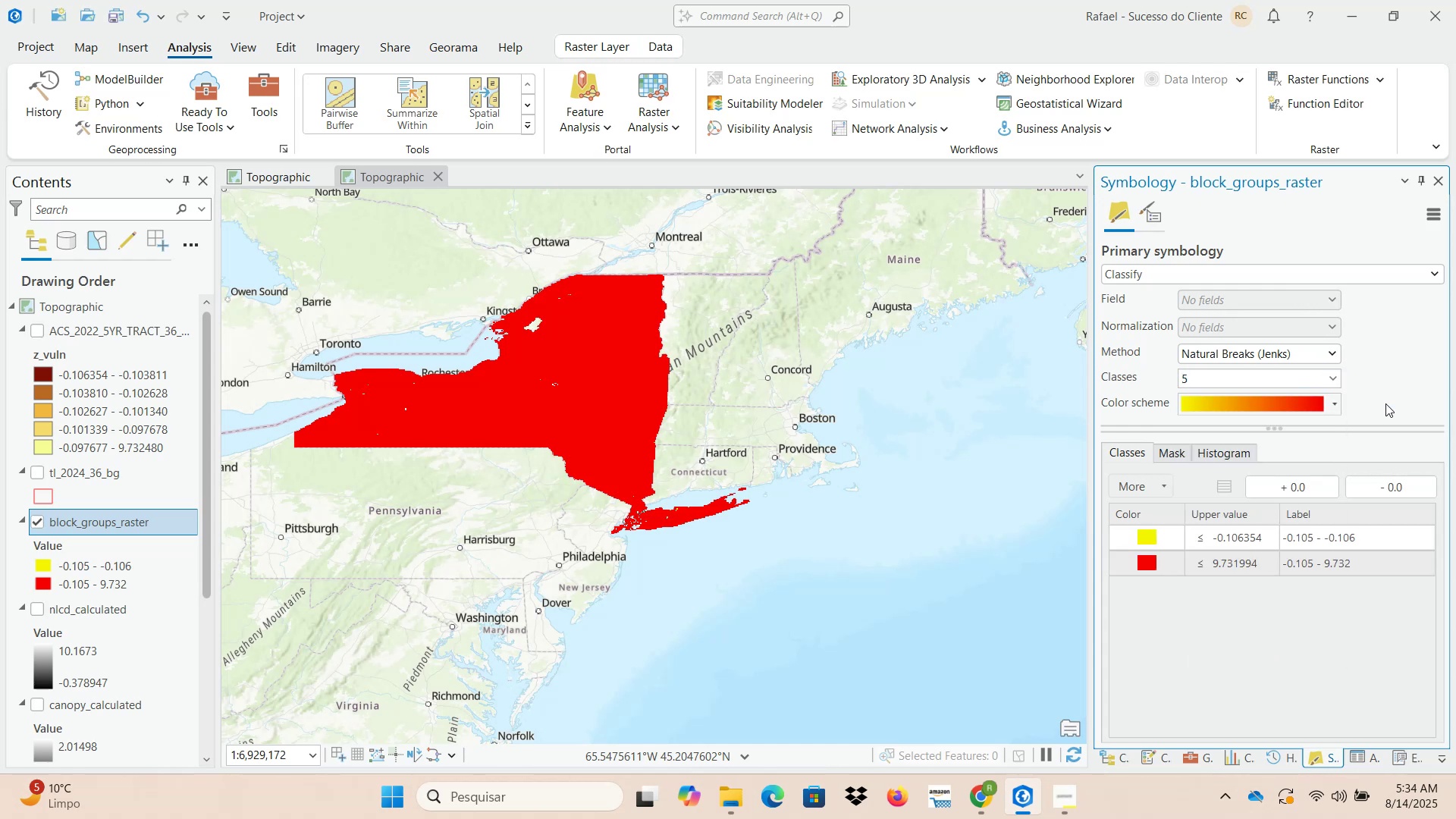 
left_click([1244, 359])
 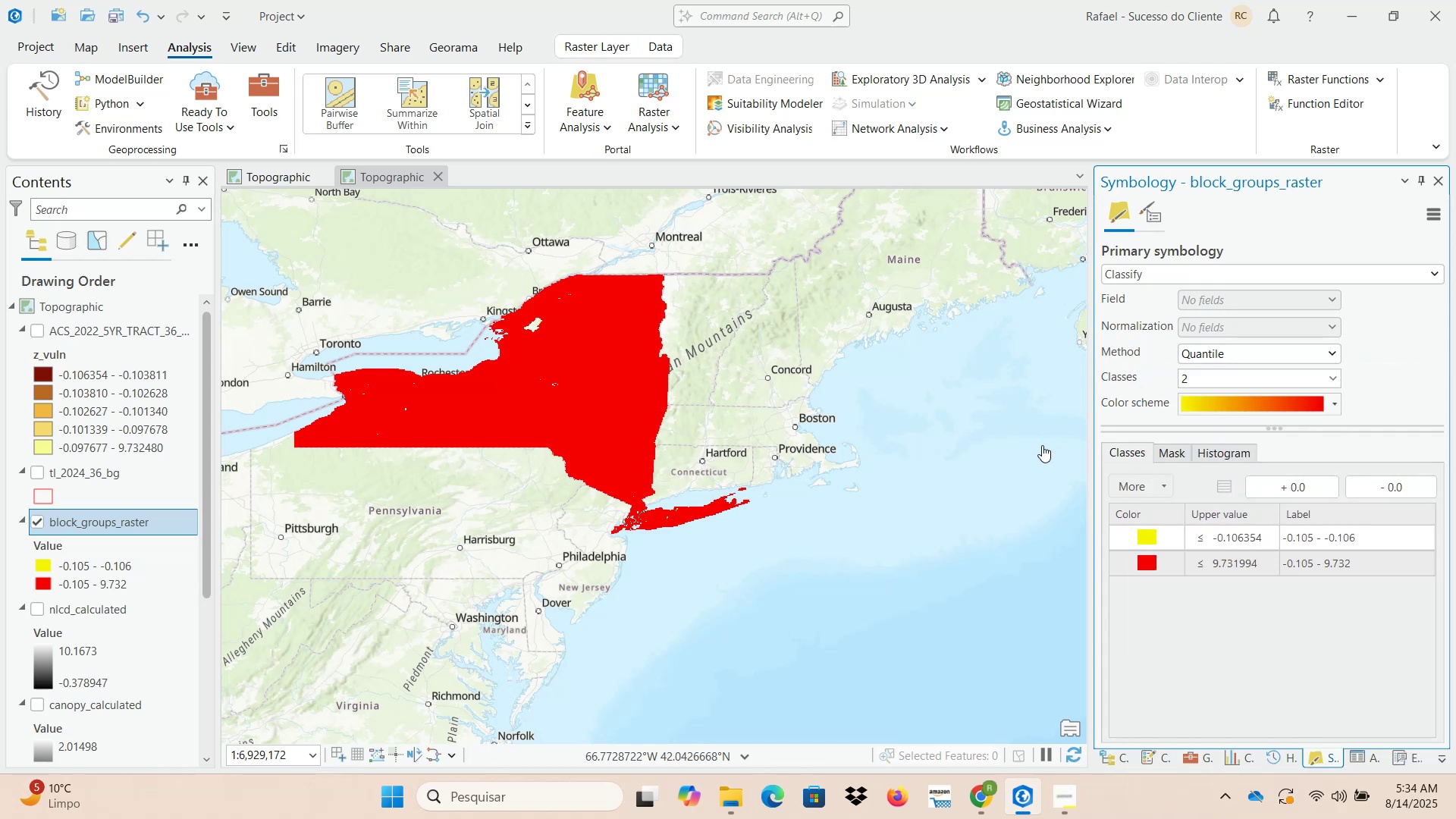 
wait(5.89)
 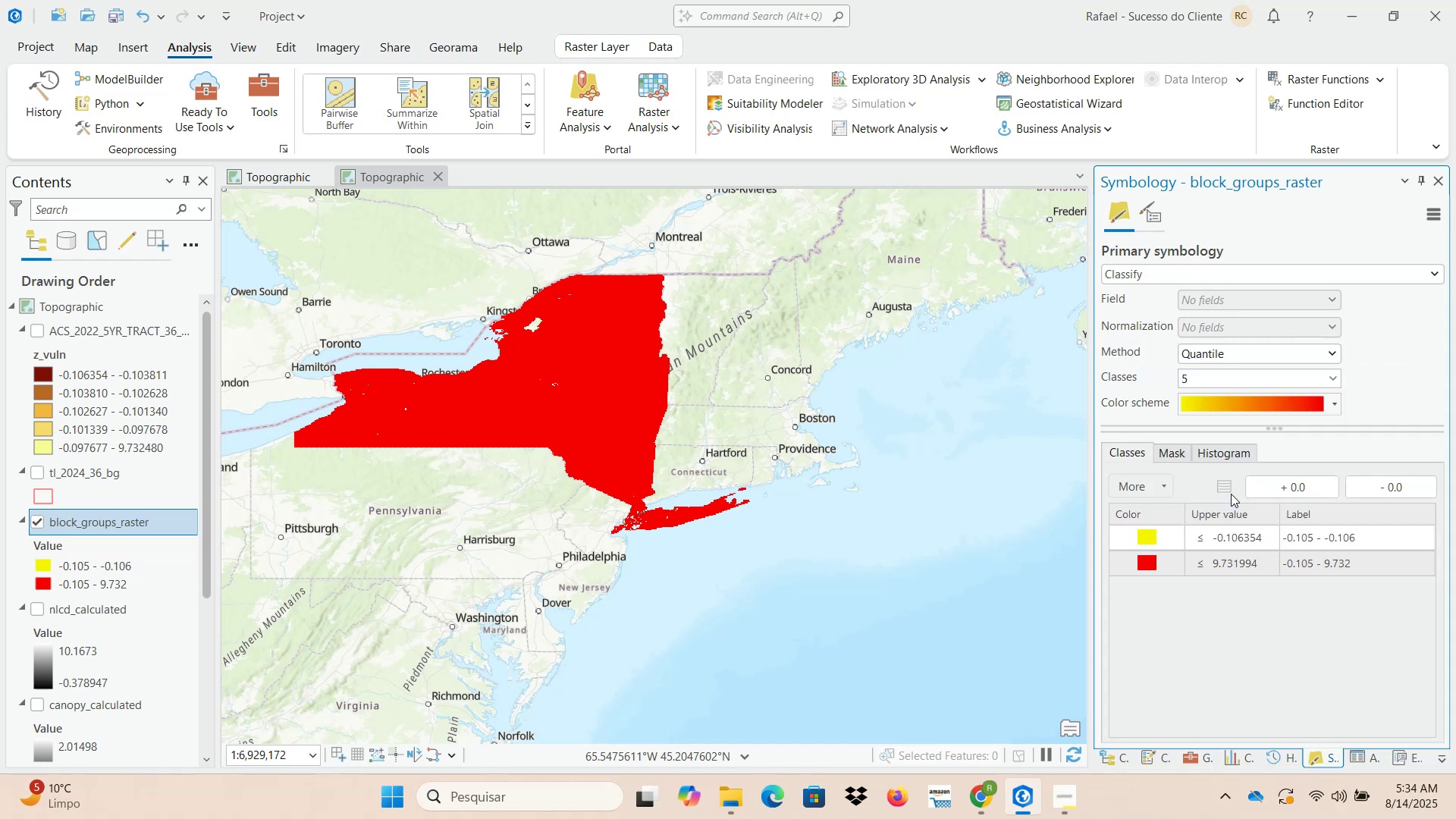 
left_click_drag(start_coordinate=[488, 447], to_coordinate=[752, 447])
 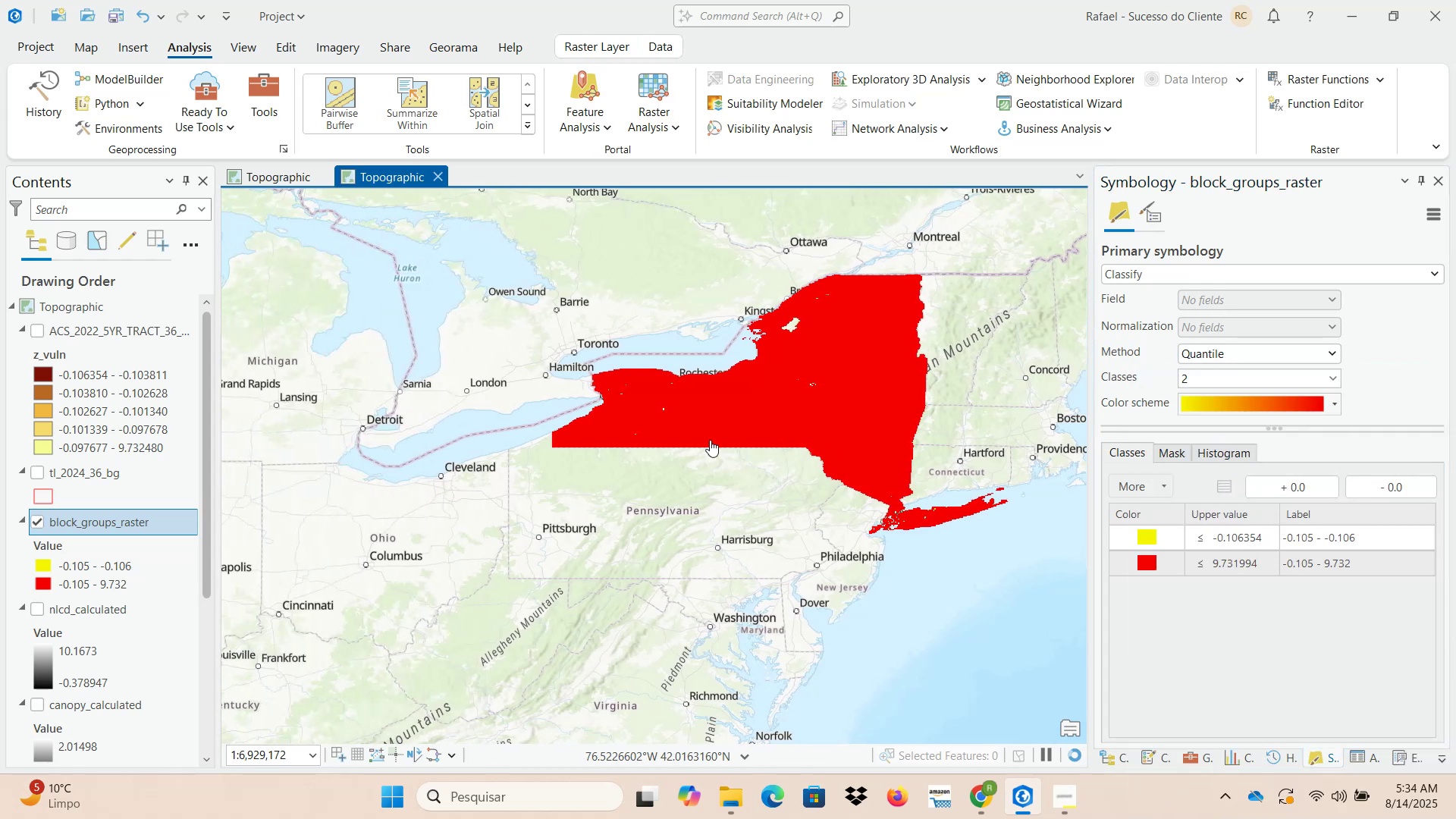 
scroll: coordinate [676, 425], scroll_direction: up, amount: 2.0
 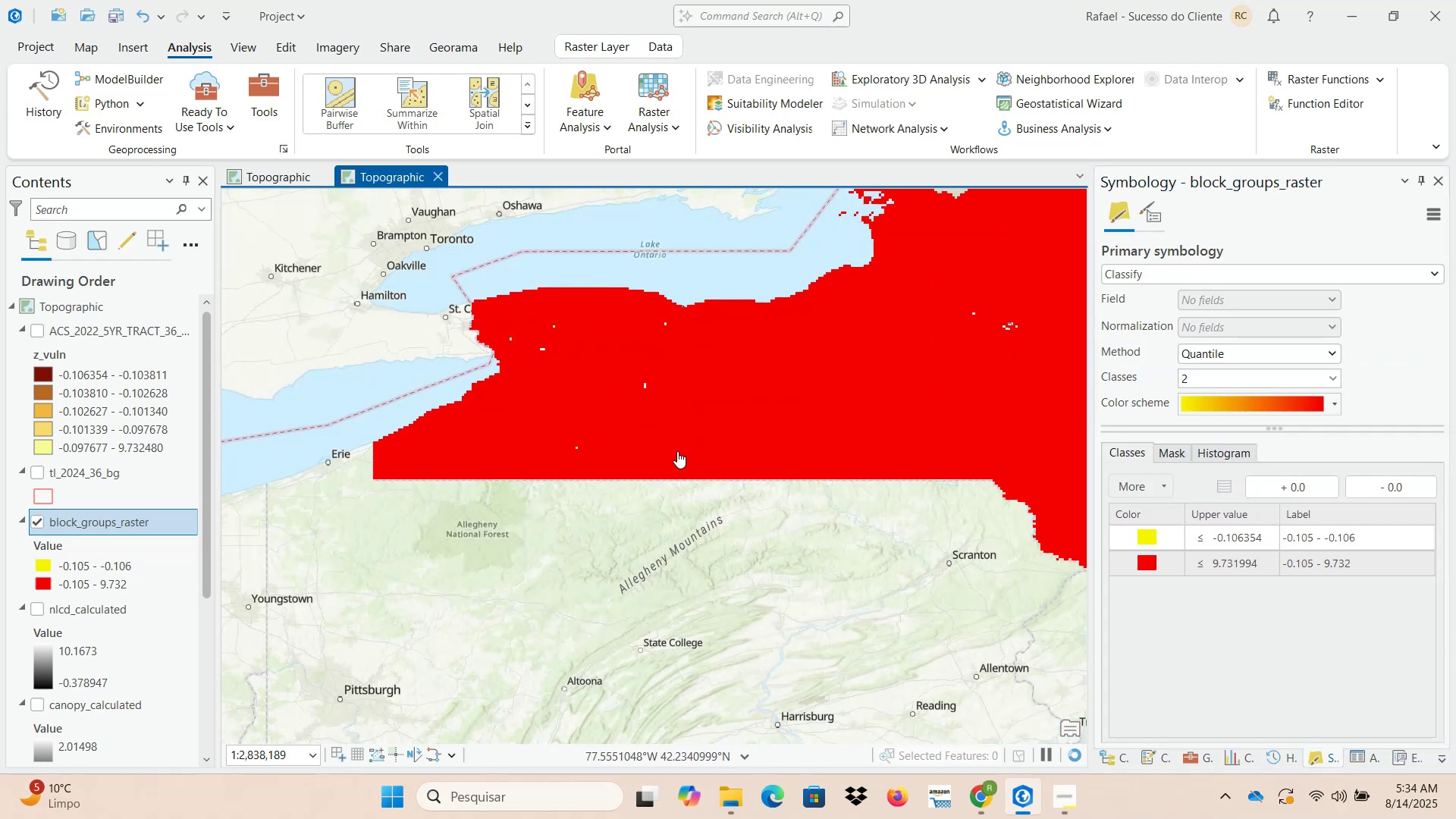 
scroll: coordinate [638, 450], scroll_direction: down, amount: 1.0
 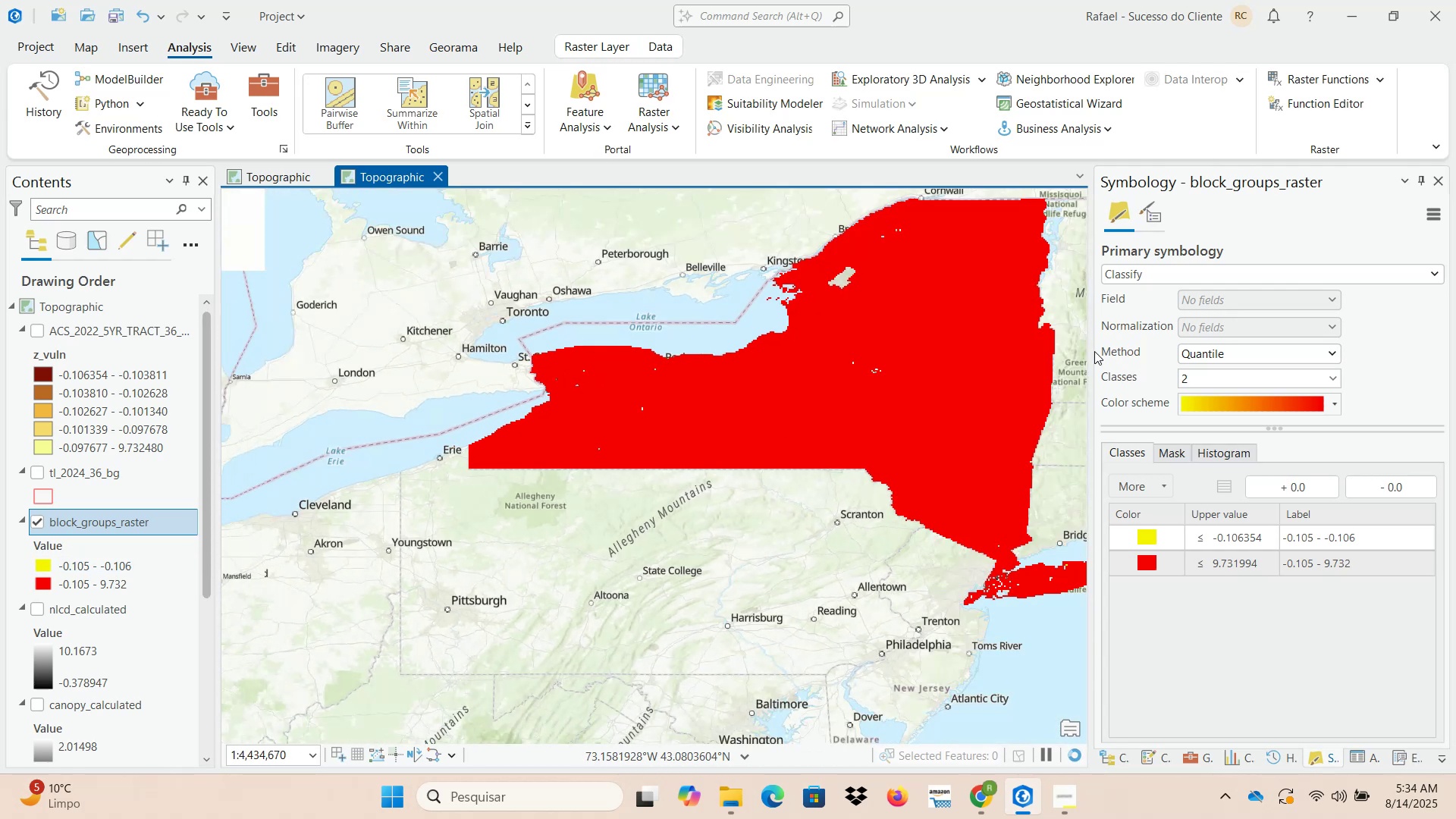 
left_click([1149, 269])
 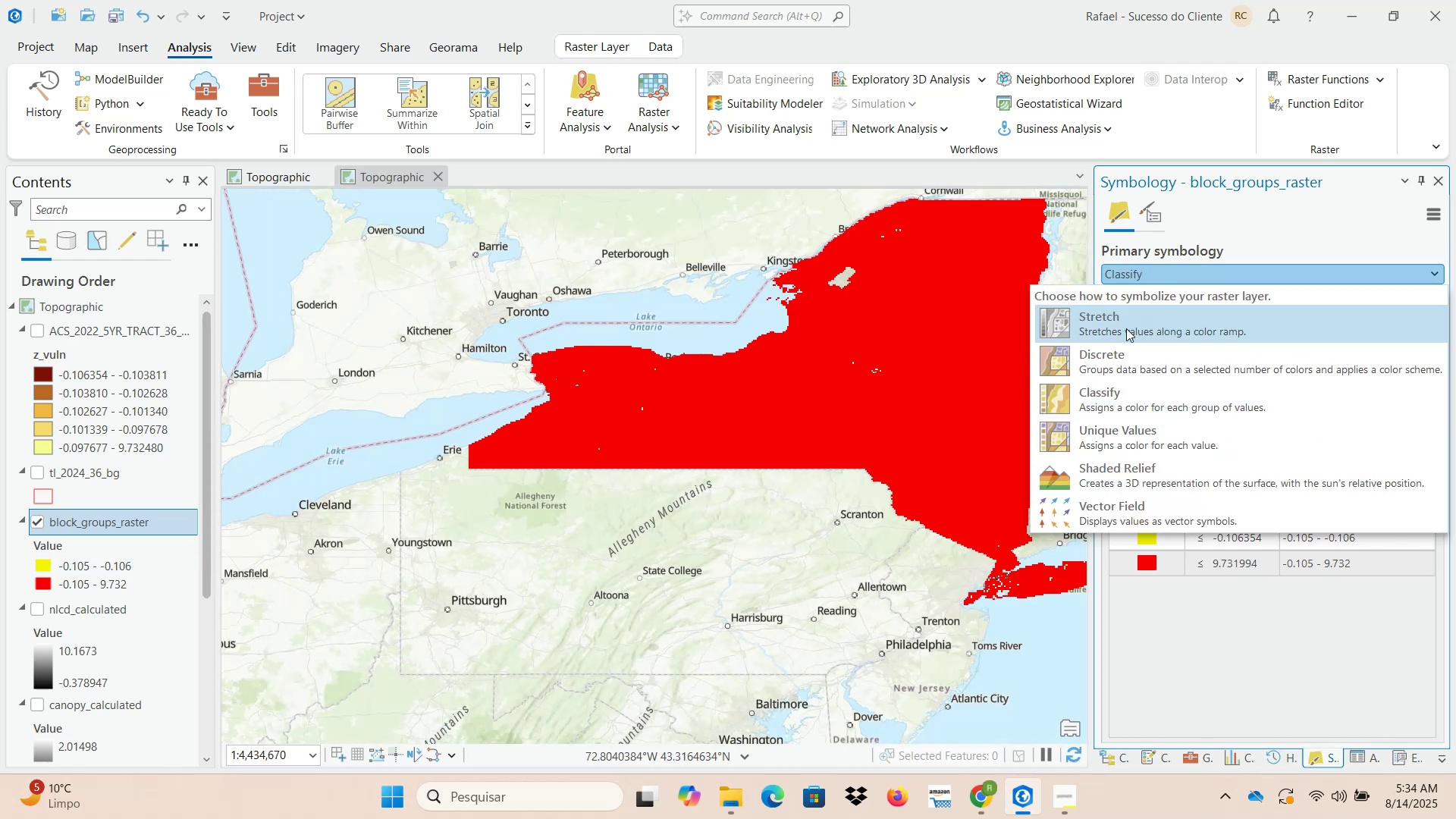 
left_click([1126, 328])
 